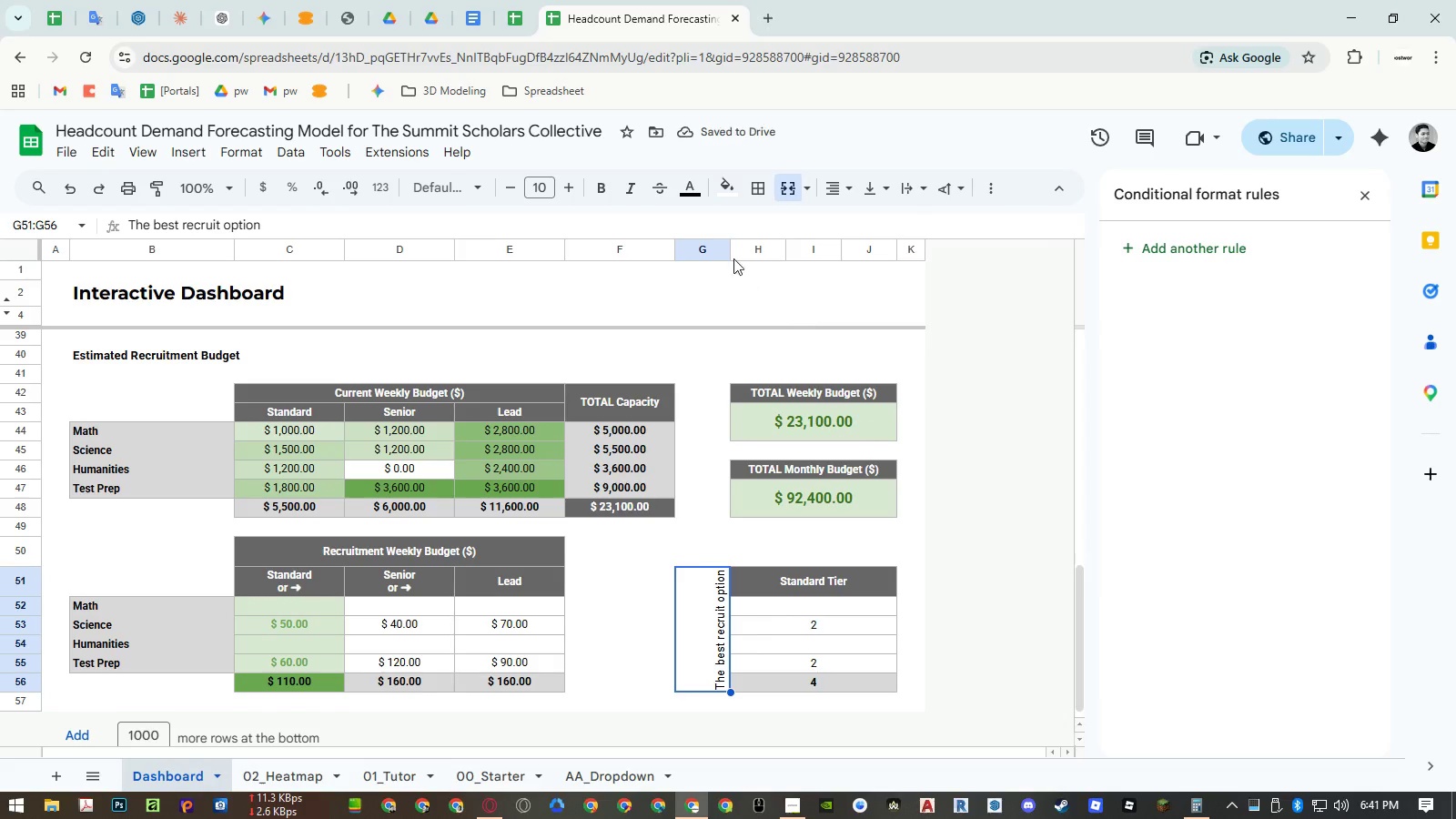 
left_click([638, 188])
 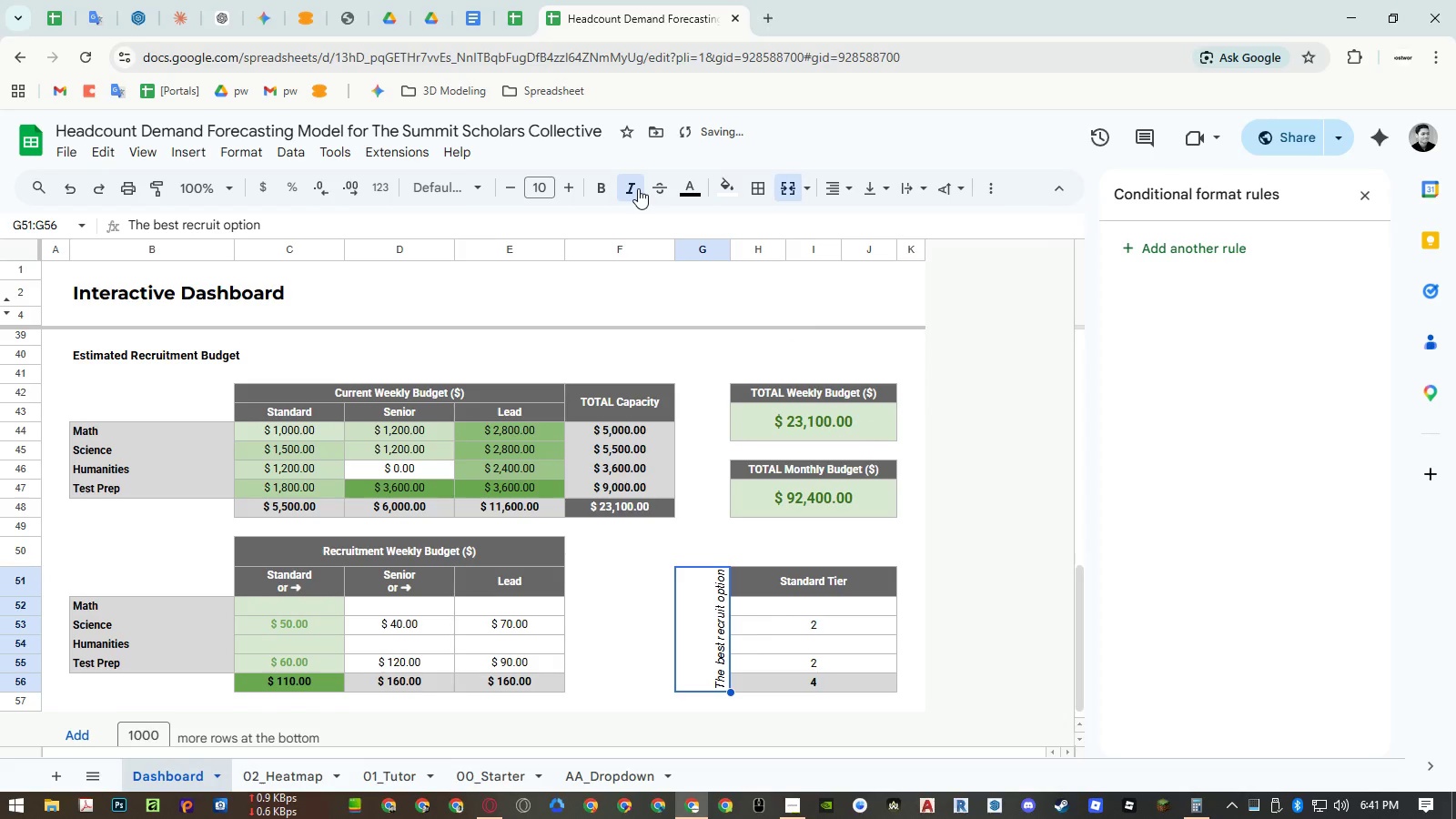 
left_click([638, 188])
 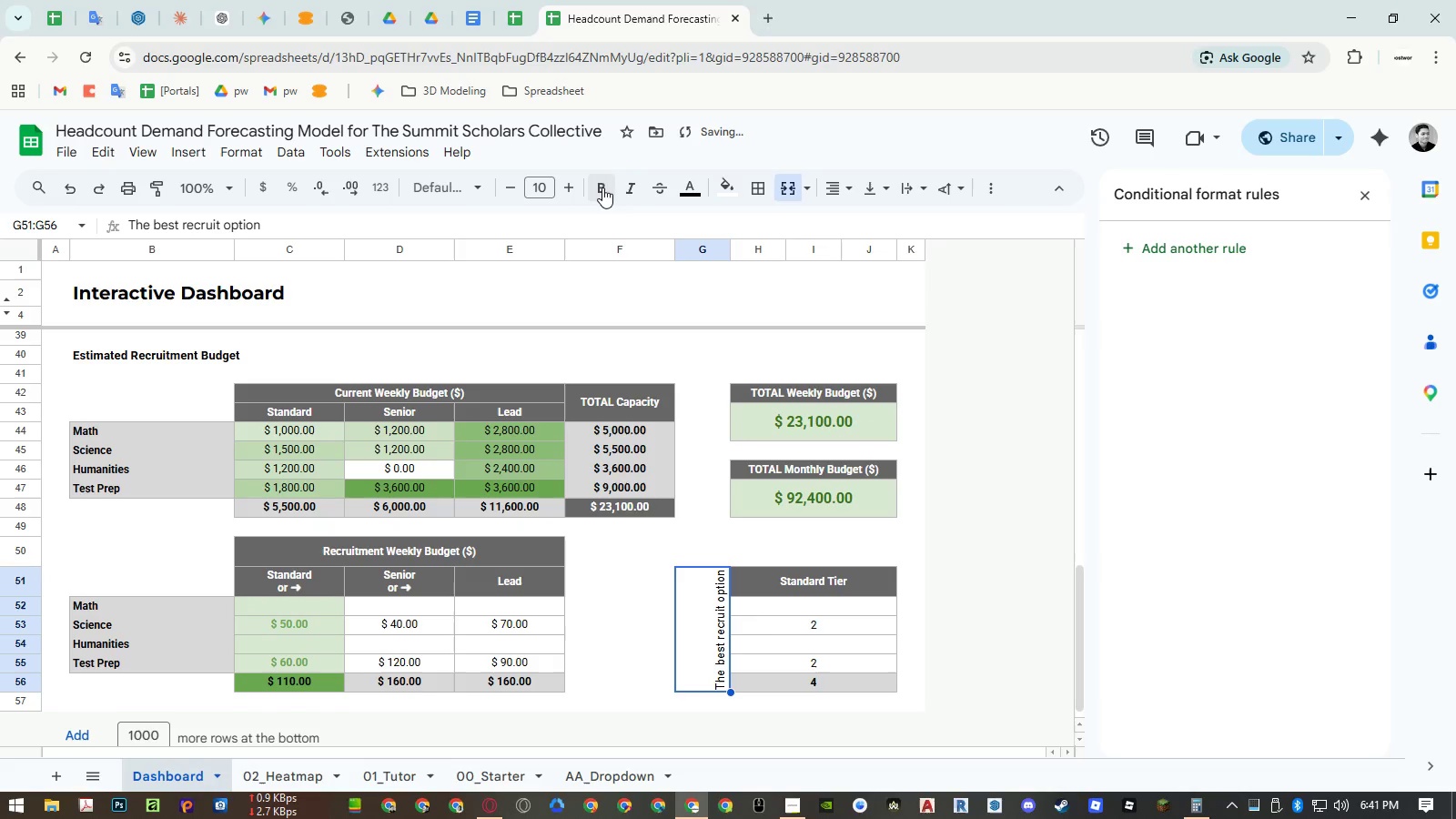 
double_click([602, 187])
 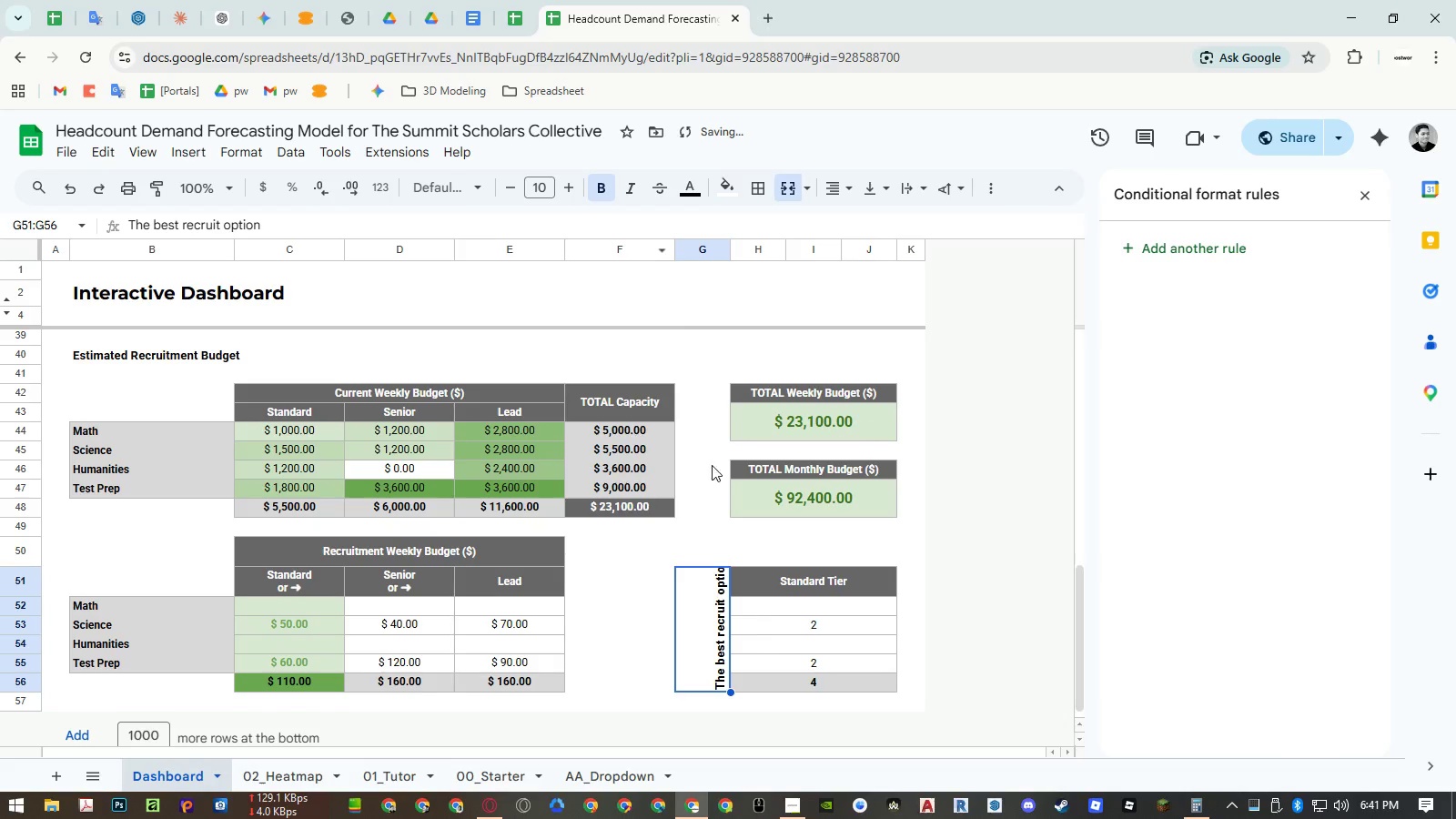 
left_click_drag(start_coordinate=[712, 596], to_coordinate=[708, 560])
 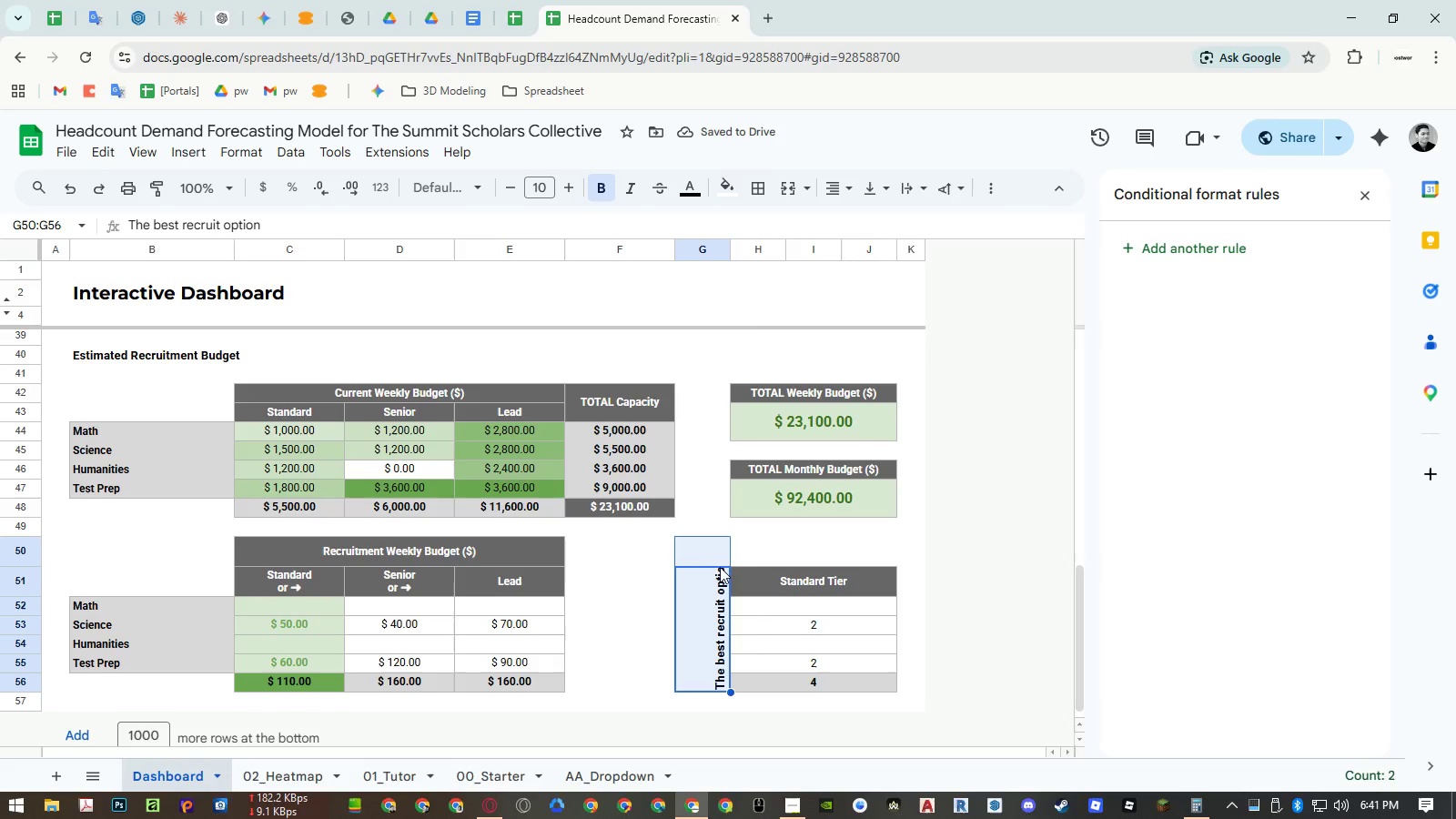 
left_click([712, 551])
 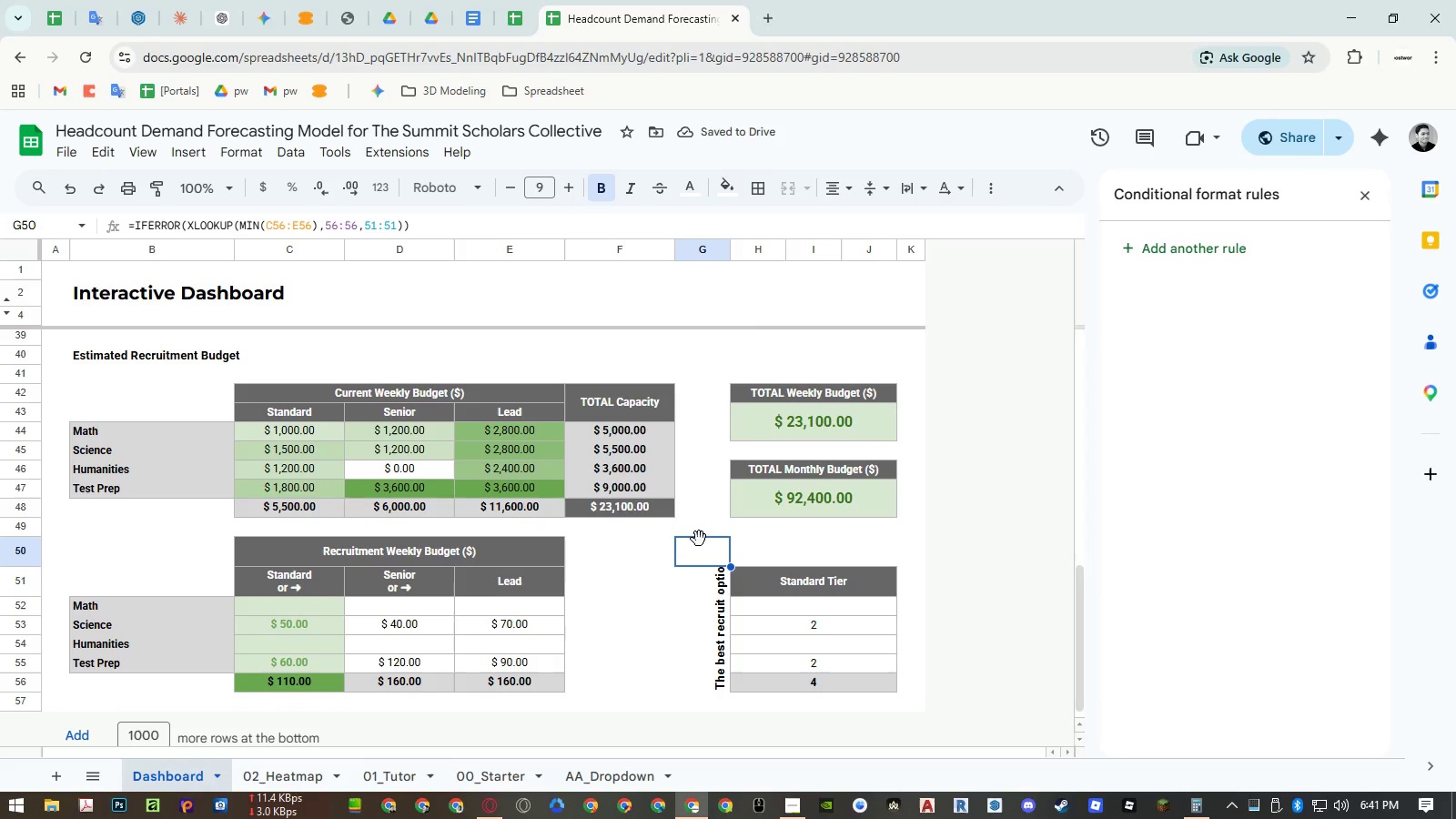 
left_click([773, 551])
 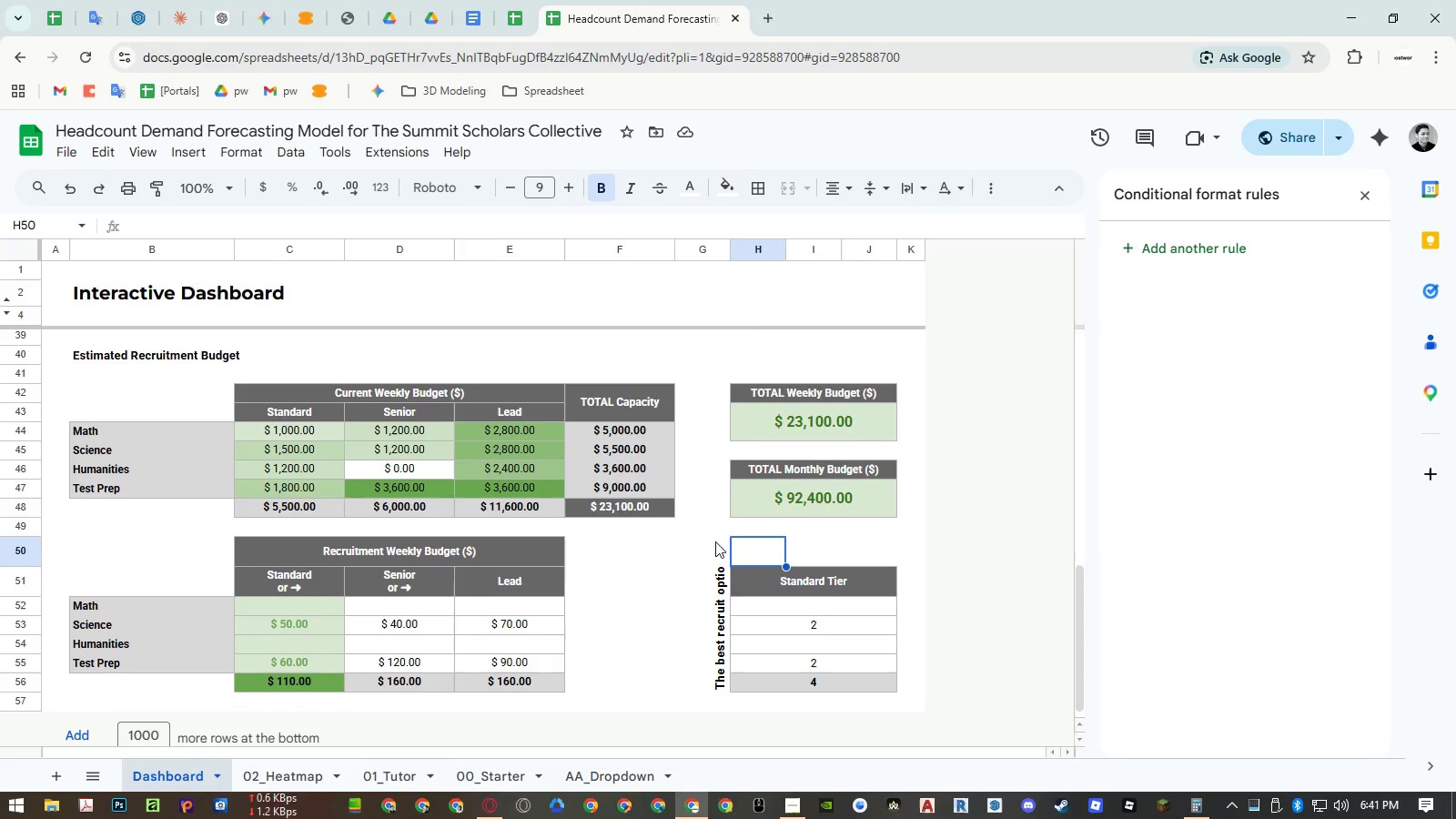 
left_click([701, 541])
 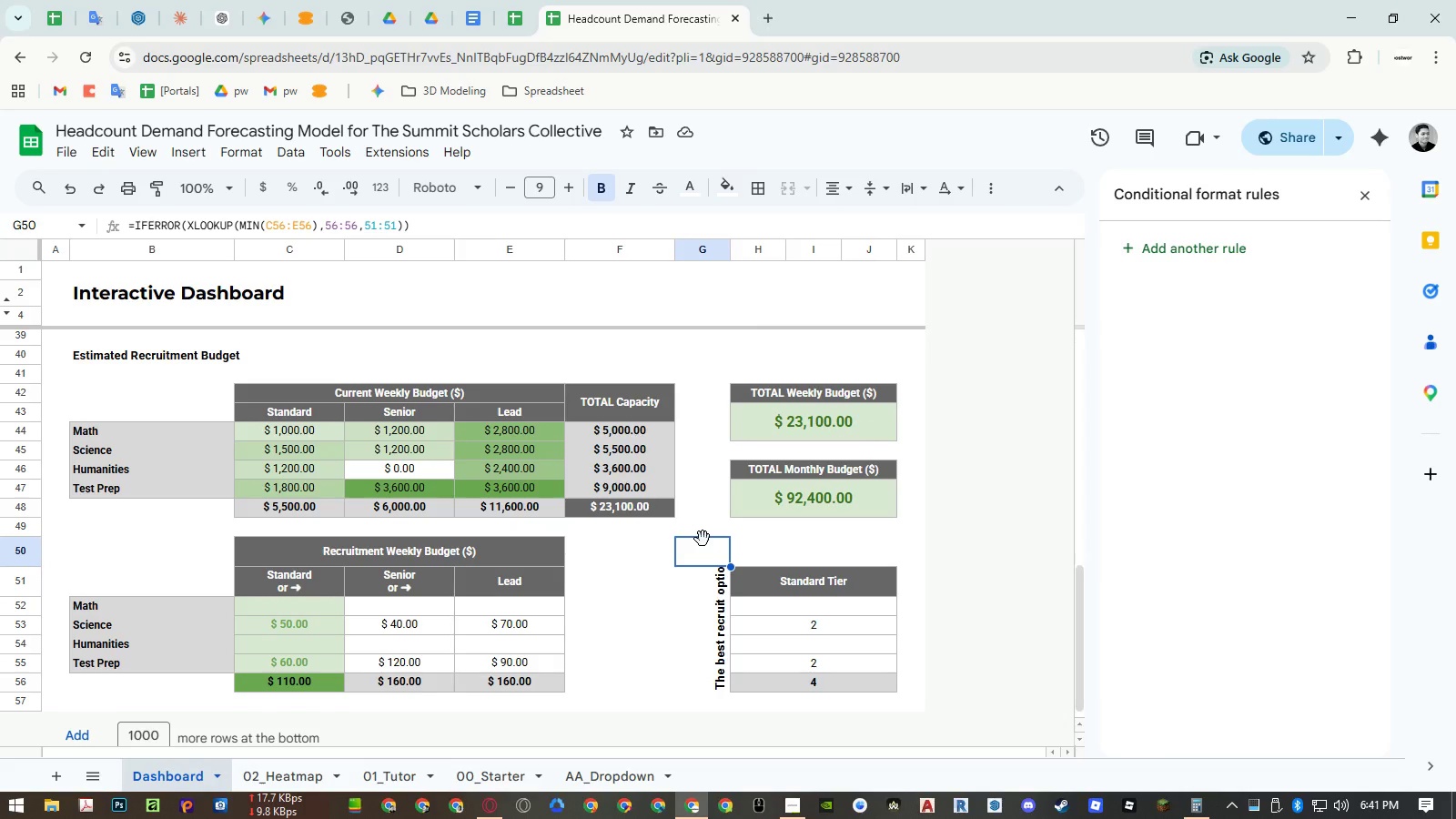 
left_click_drag(start_coordinate=[703, 539], to_coordinate=[740, 541])
 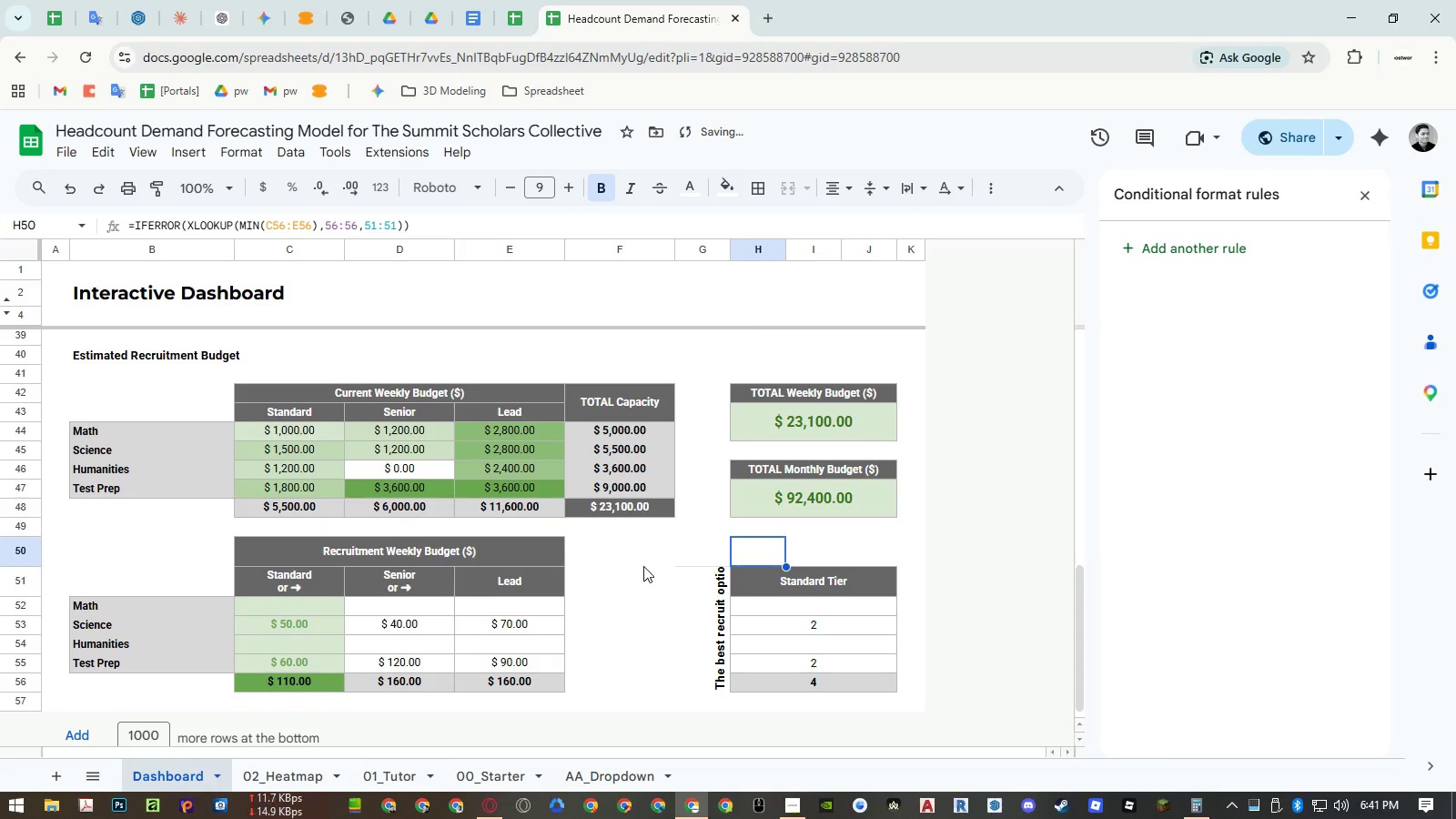 
left_click([639, 568])
 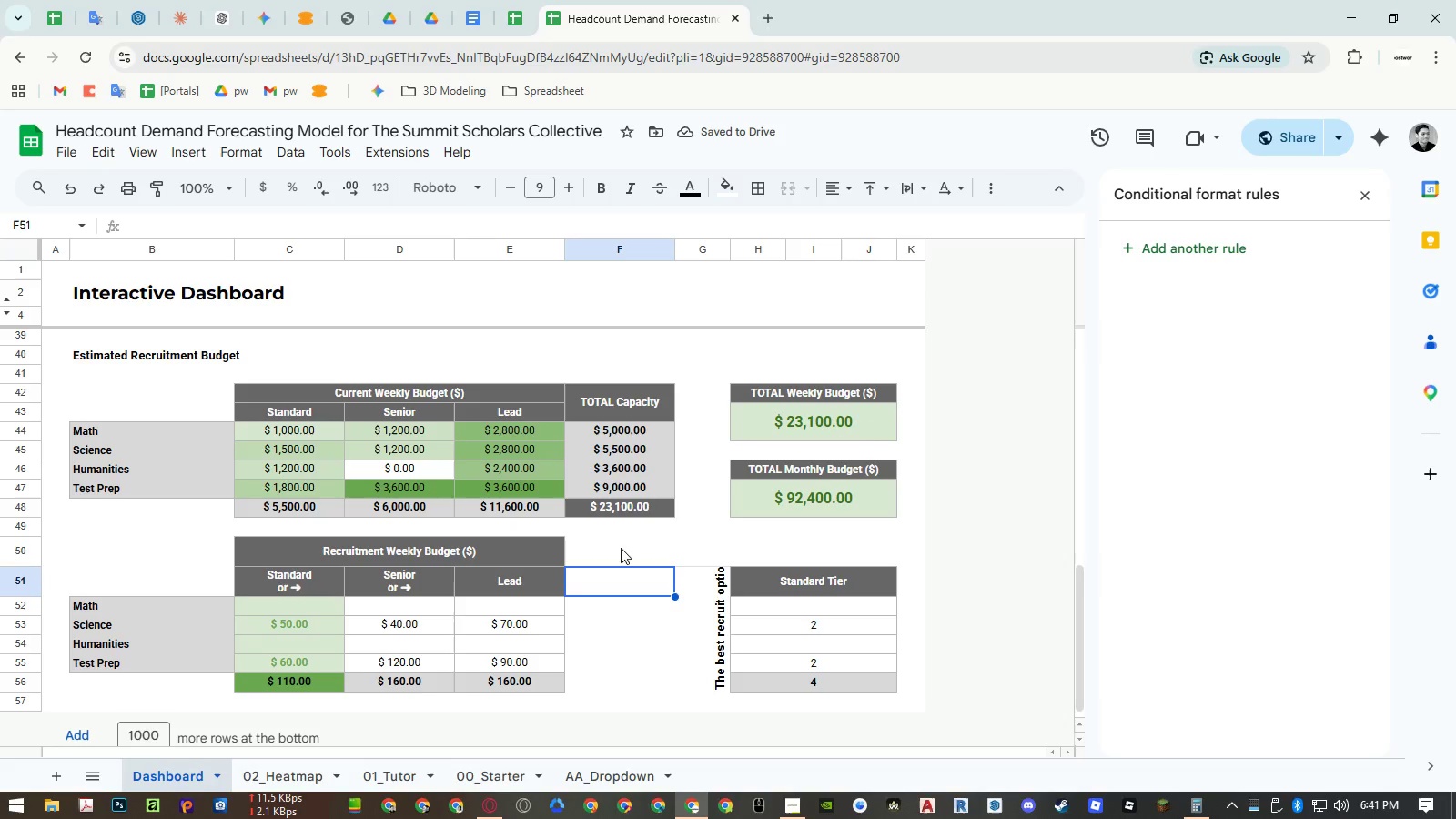 
left_click_drag(start_coordinate=[612, 550], to_coordinate=[609, 686])
 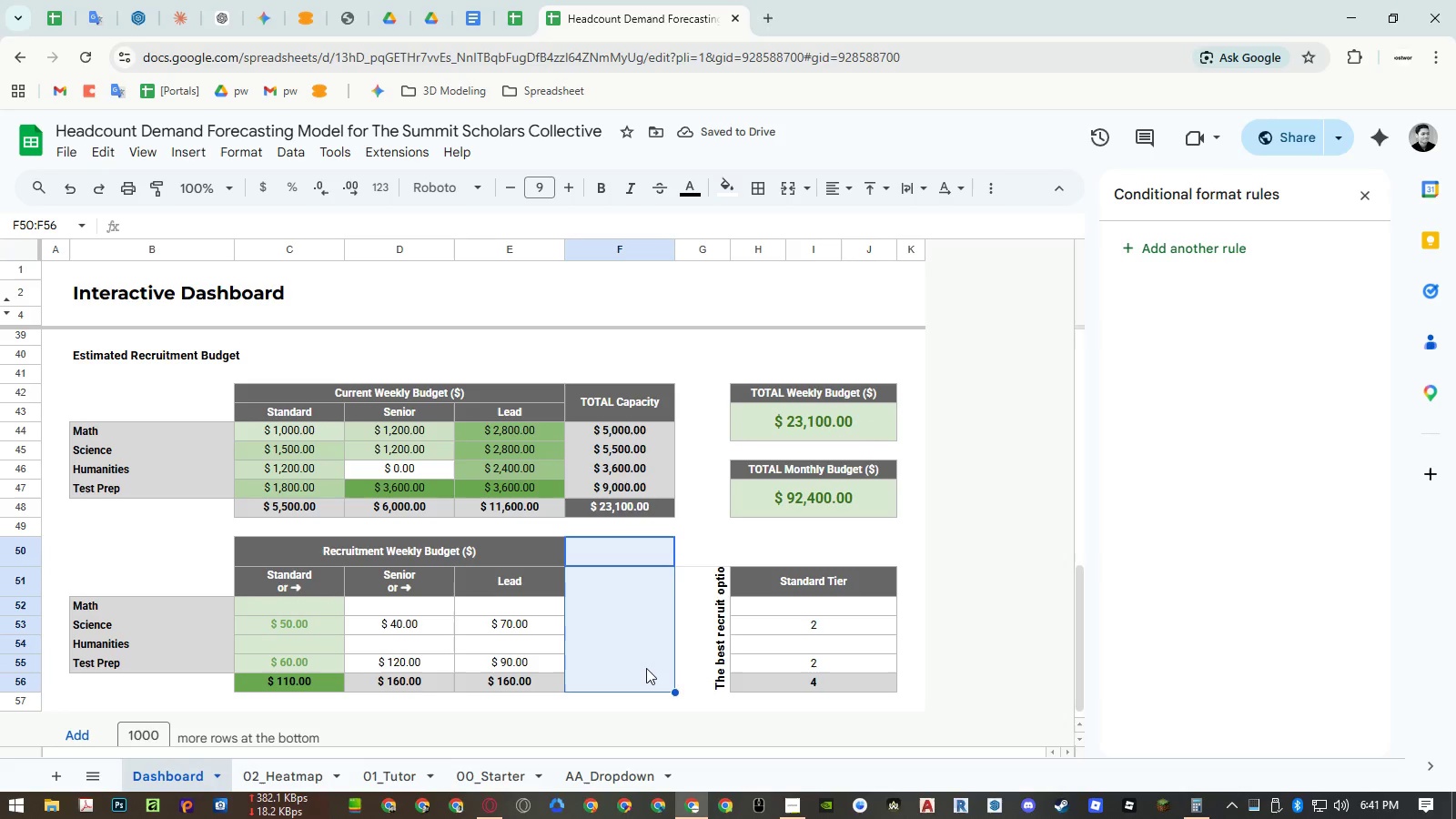 
key(Control+ControlLeft)
 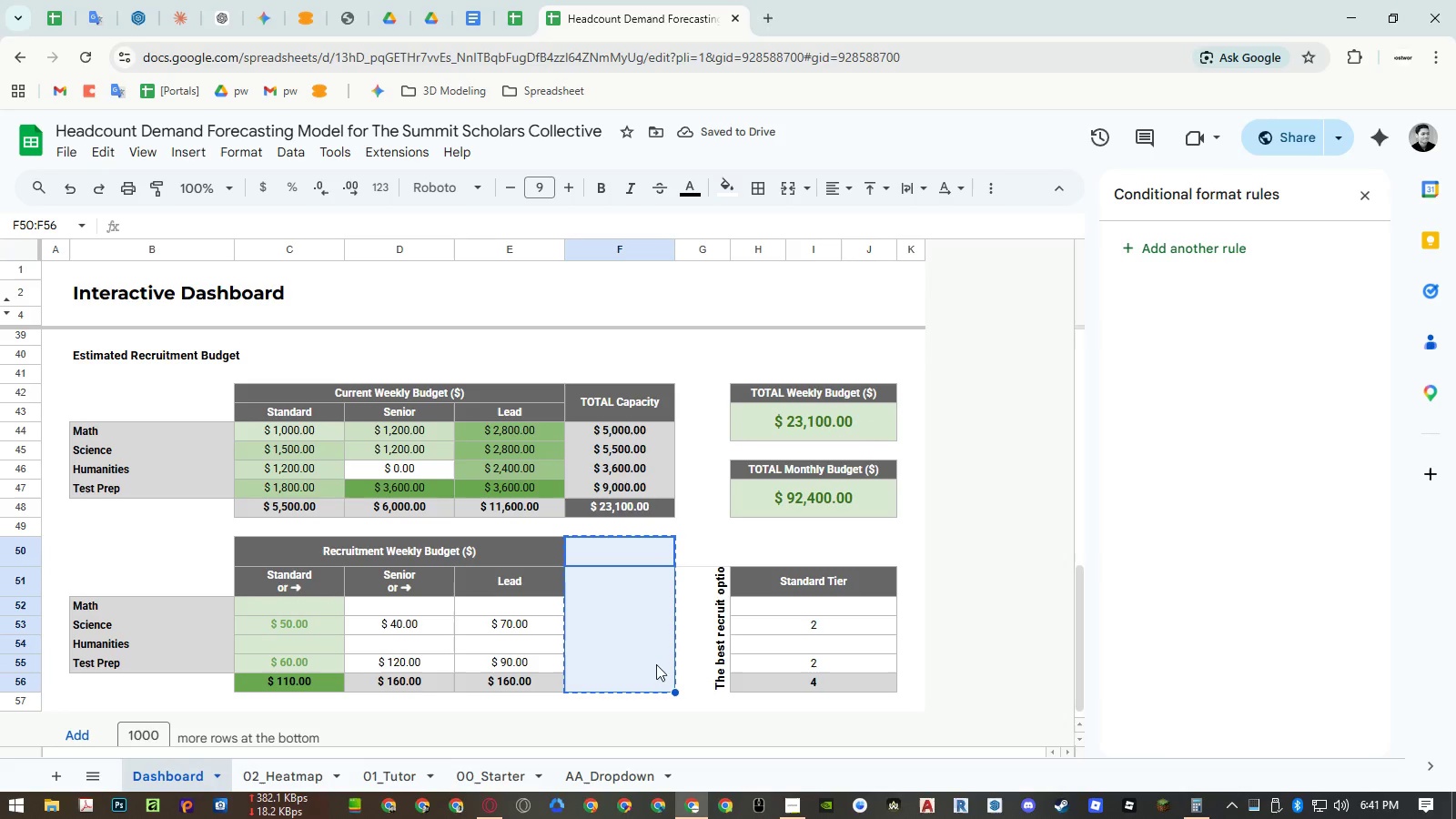 
key(Control+C)
 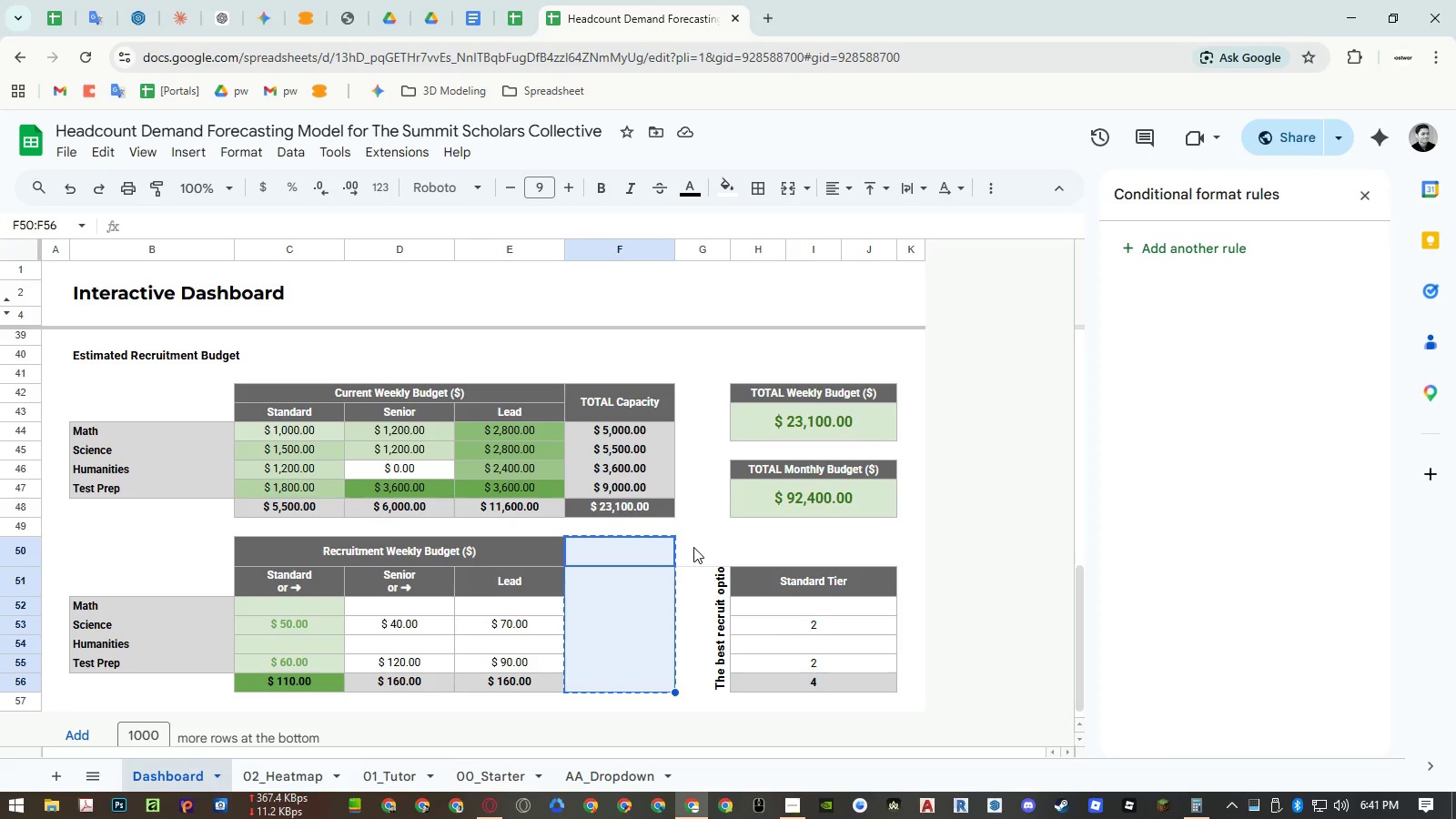 
left_click([651, 551])
 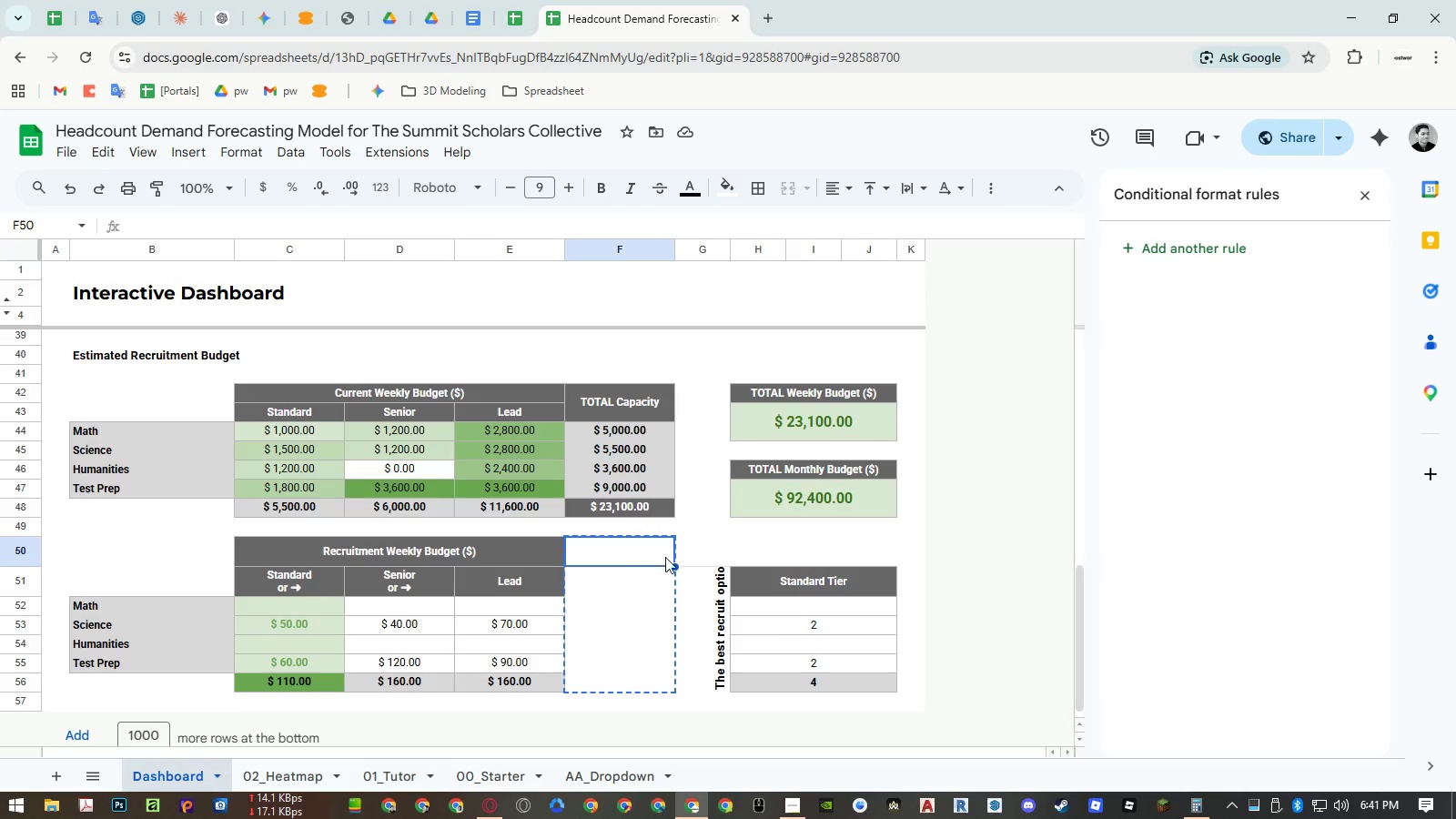 
key(Control+ControlLeft)
 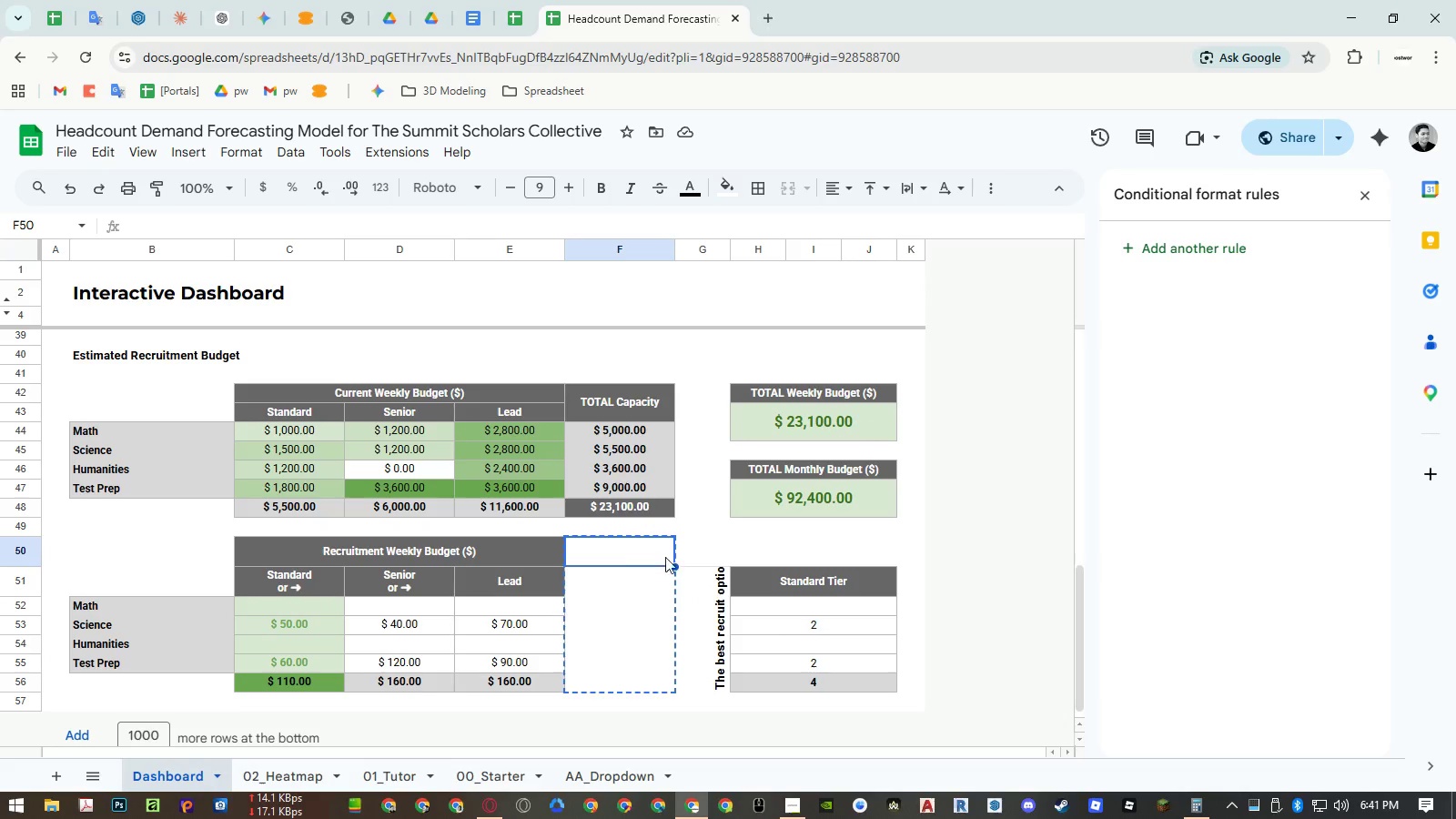 
key(Control+C)
 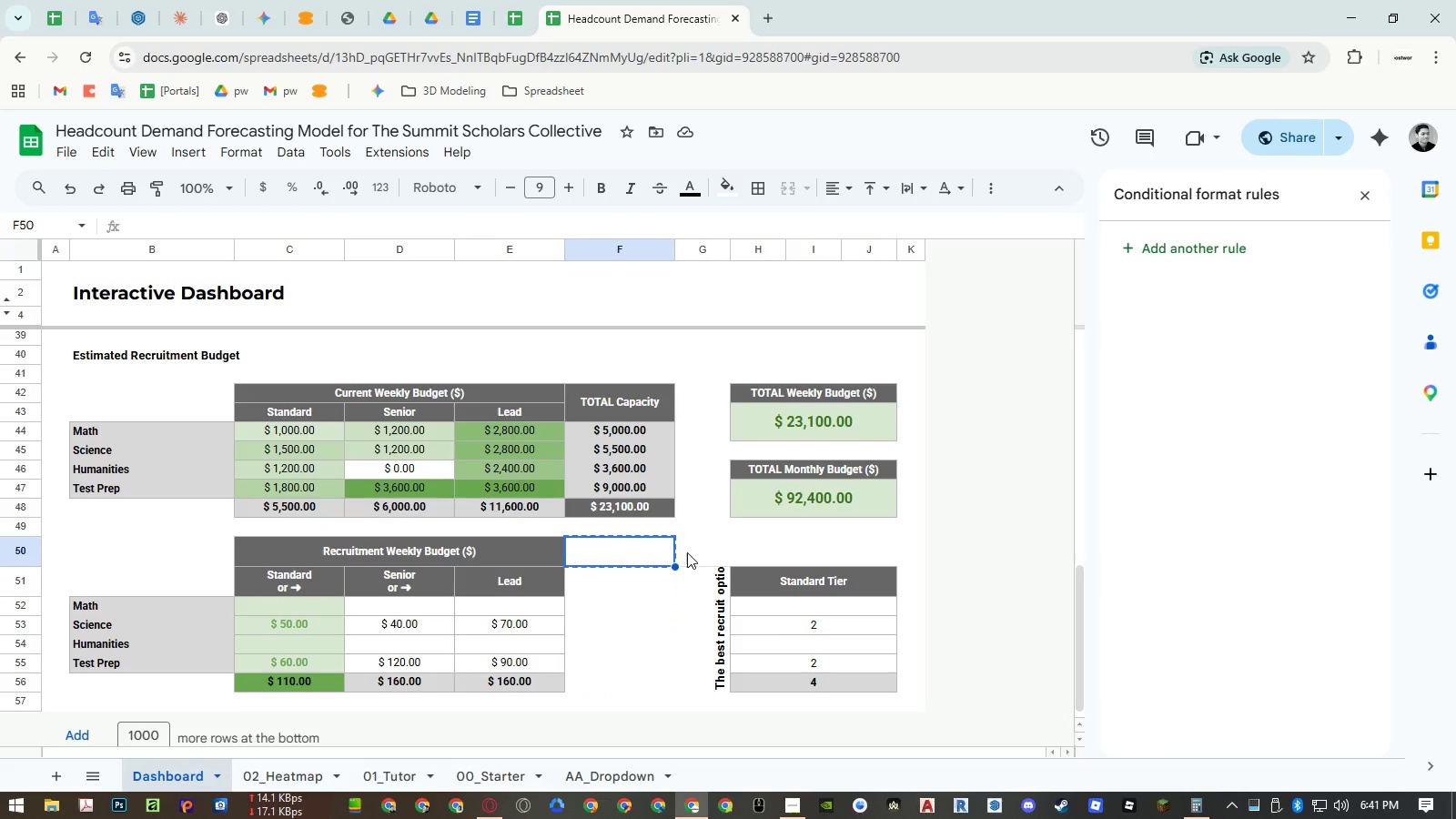 
double_click([687, 552])
 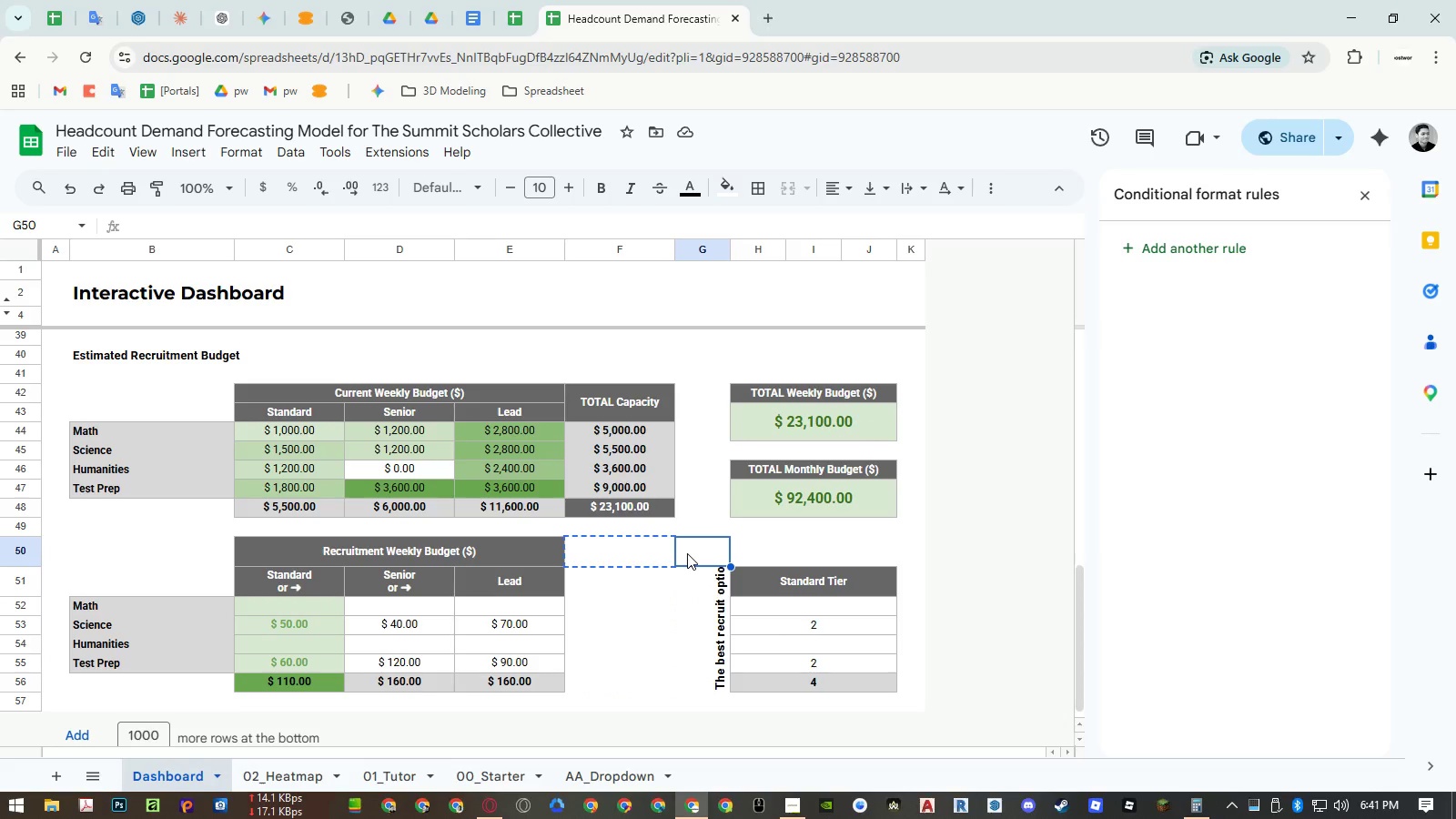 
key(Alt+Control+AltLeft)
 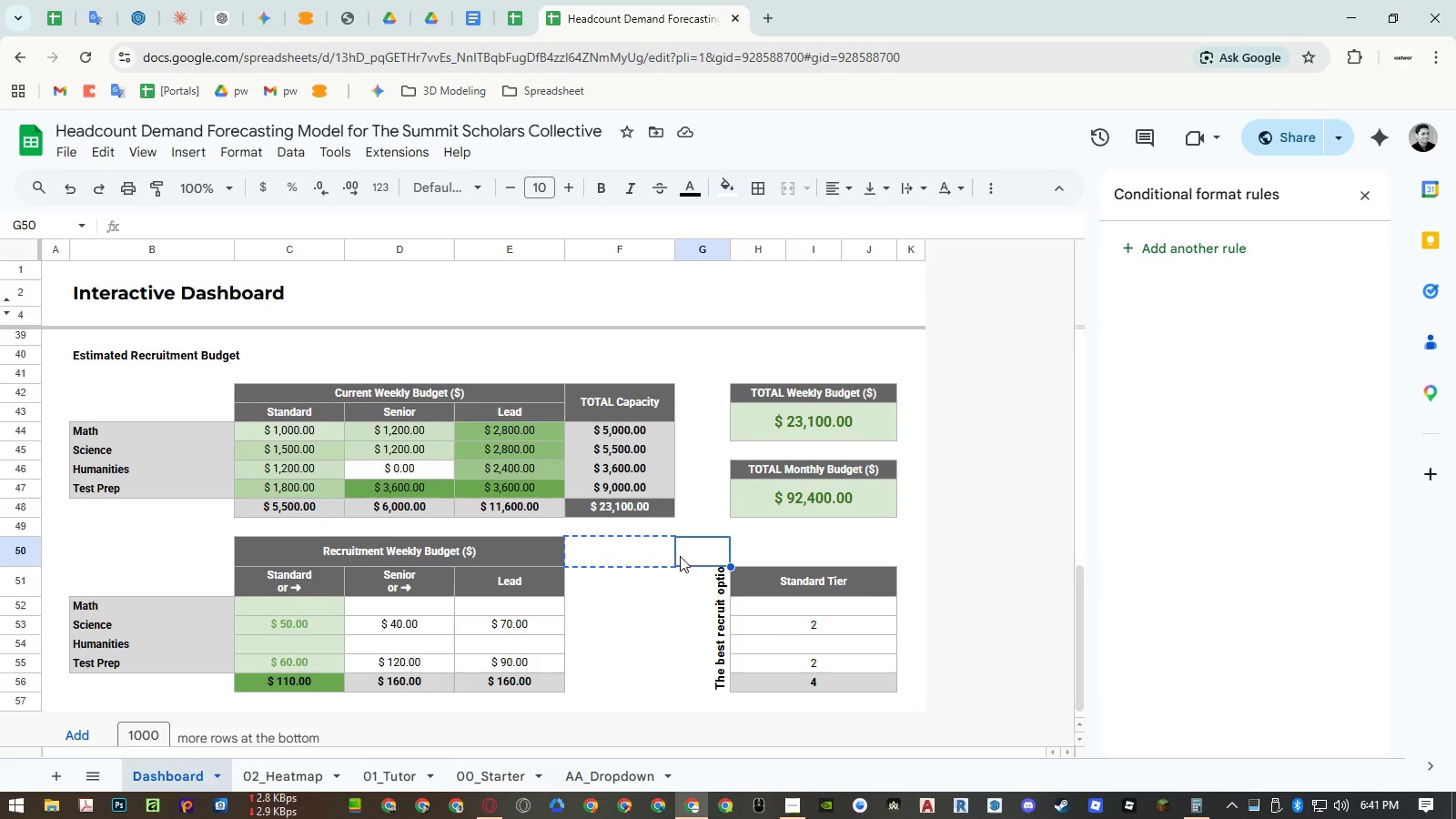 
key(Alt+Control+V)
 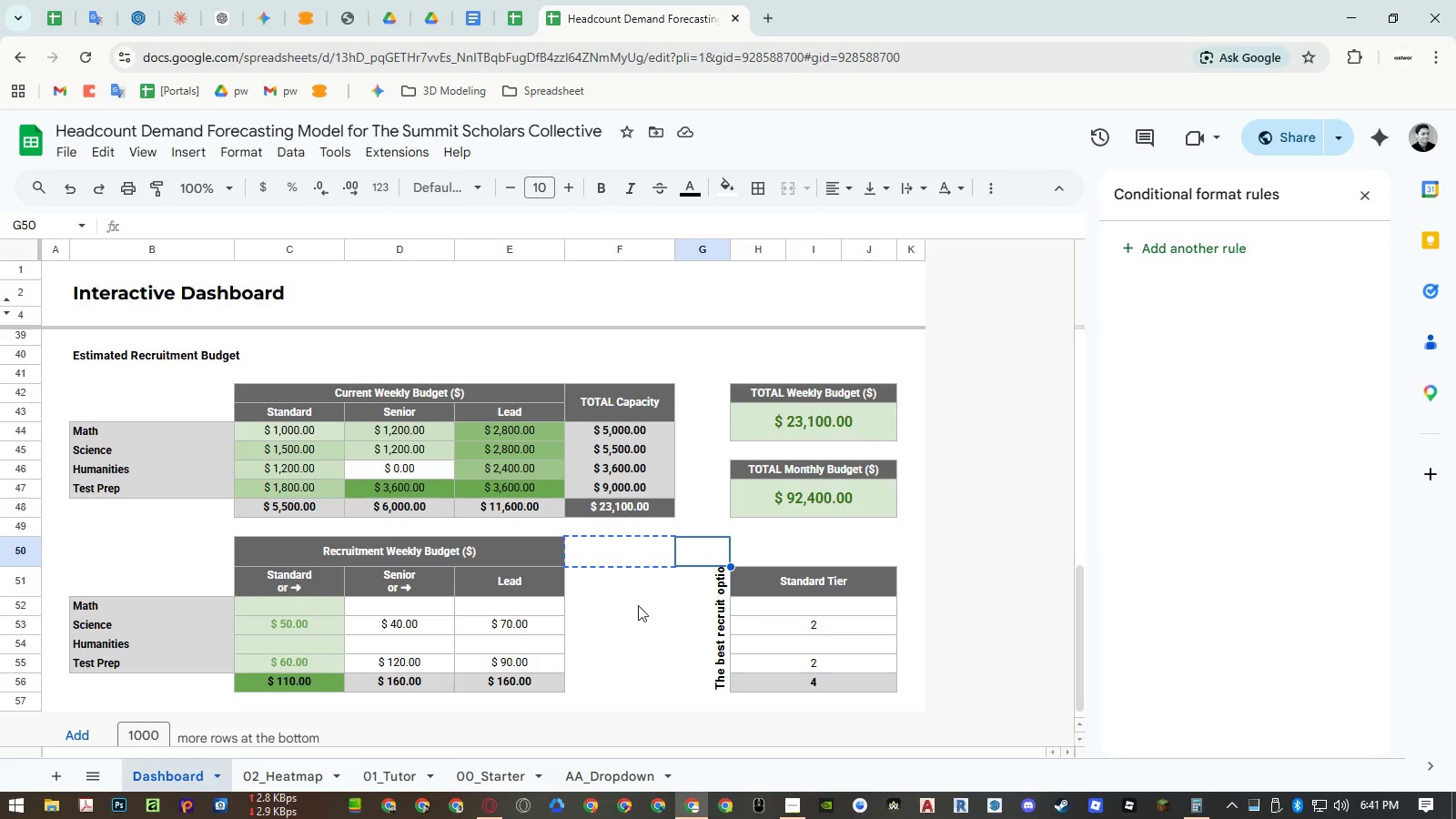 
left_click([638, 608])
 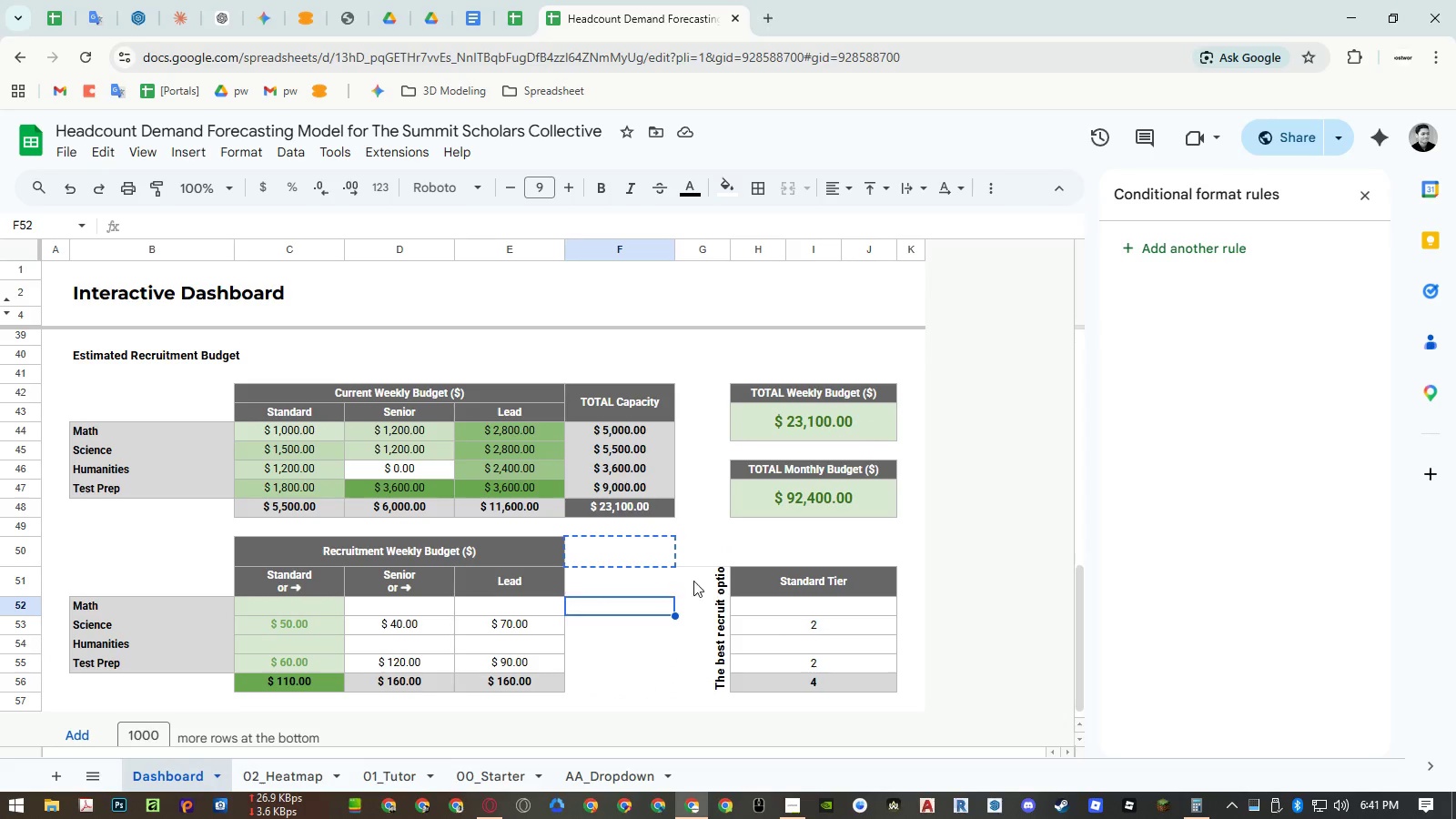 
left_click_drag(start_coordinate=[708, 586], to_coordinate=[710, 550])
 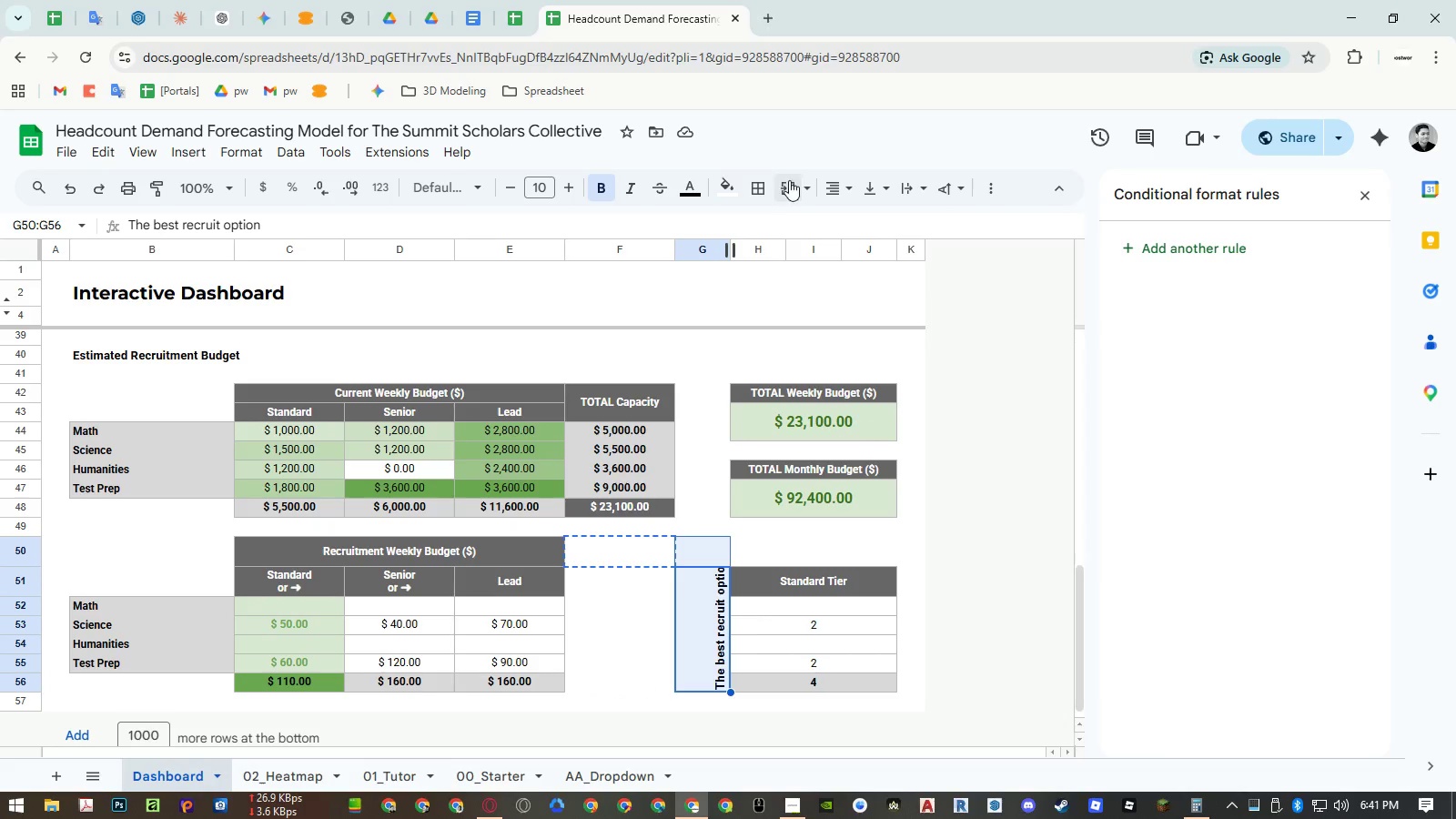 
left_click([793, 180])
 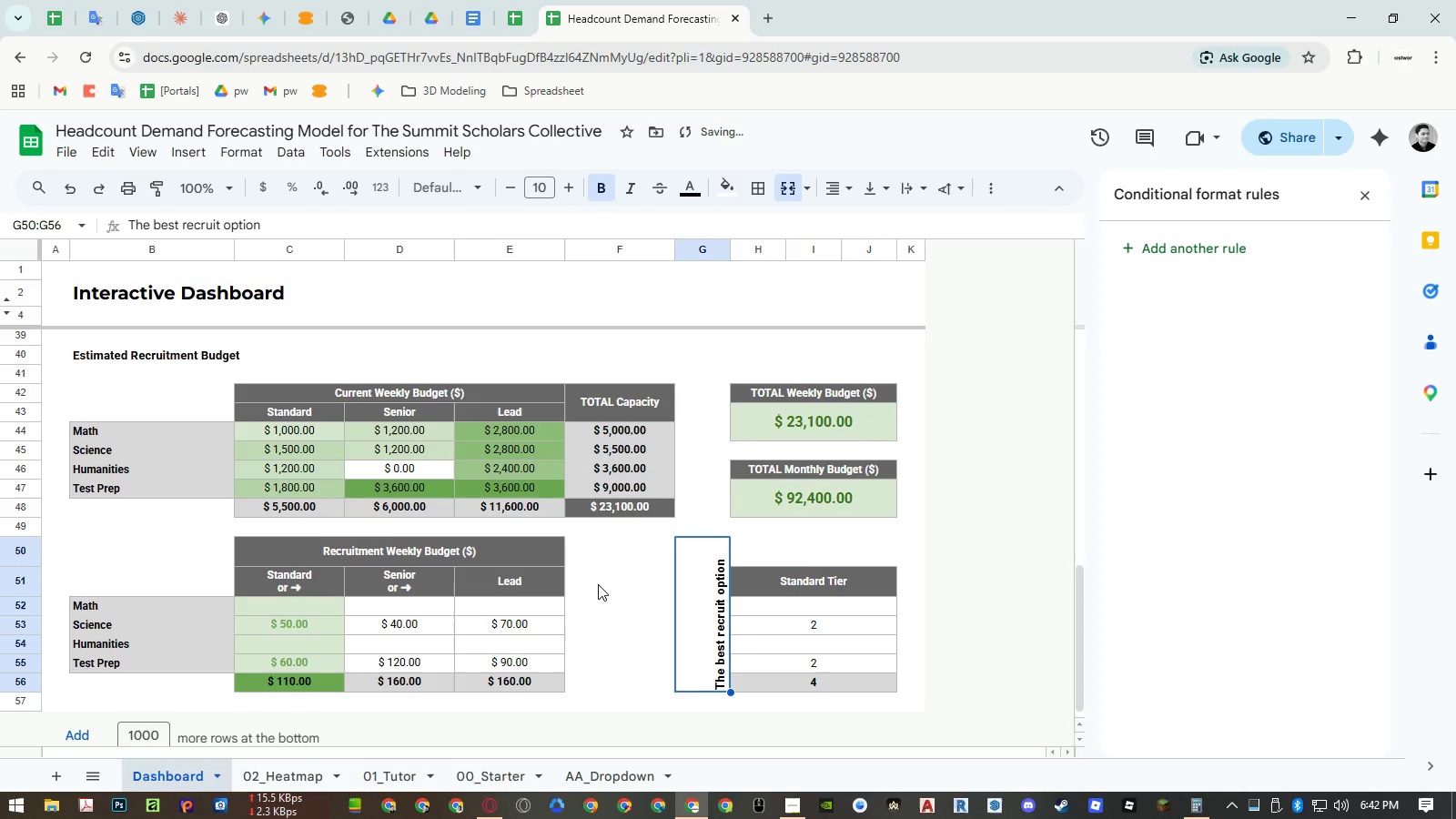 
left_click([470, 192])
 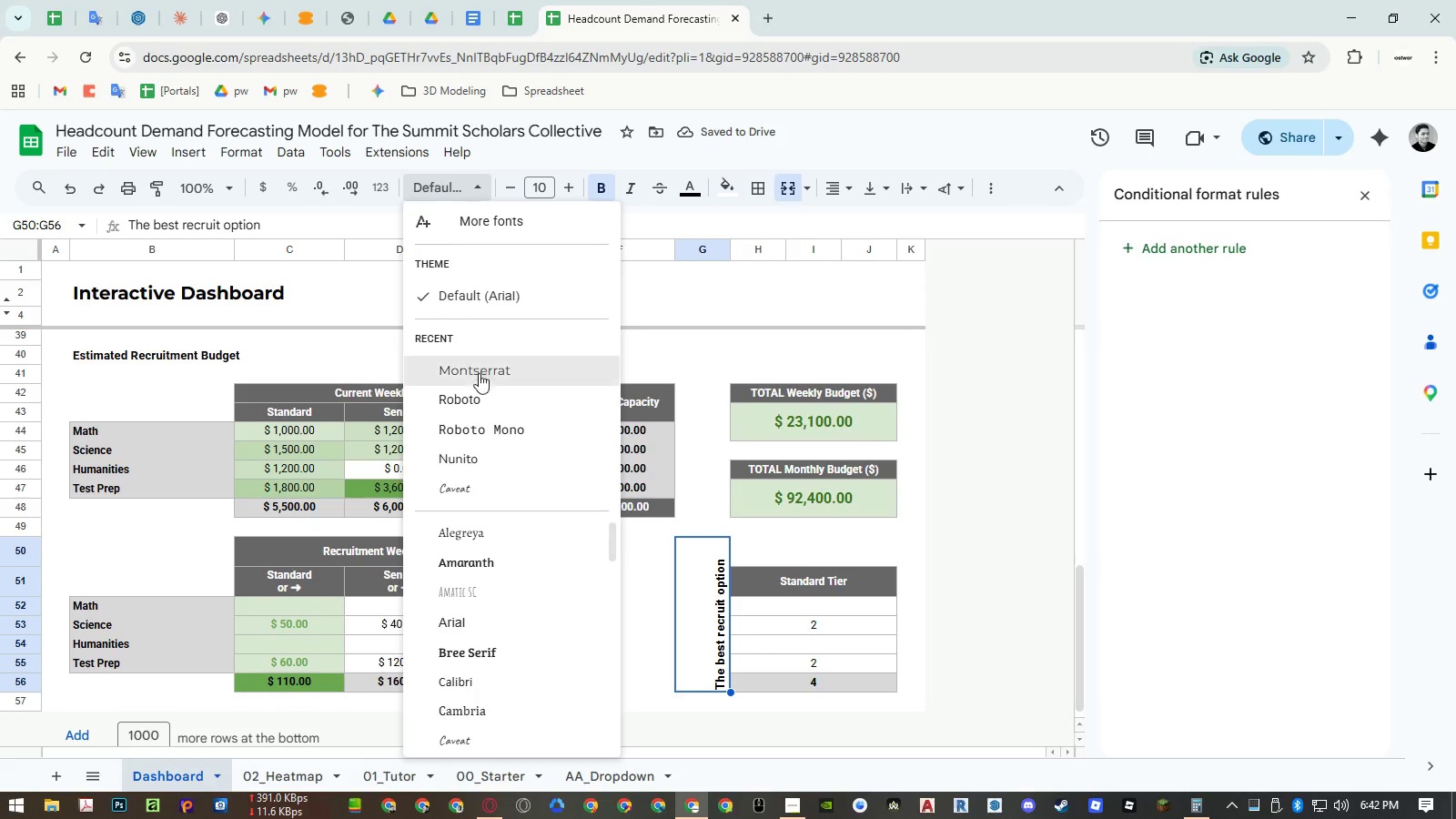 
left_click([479, 389])
 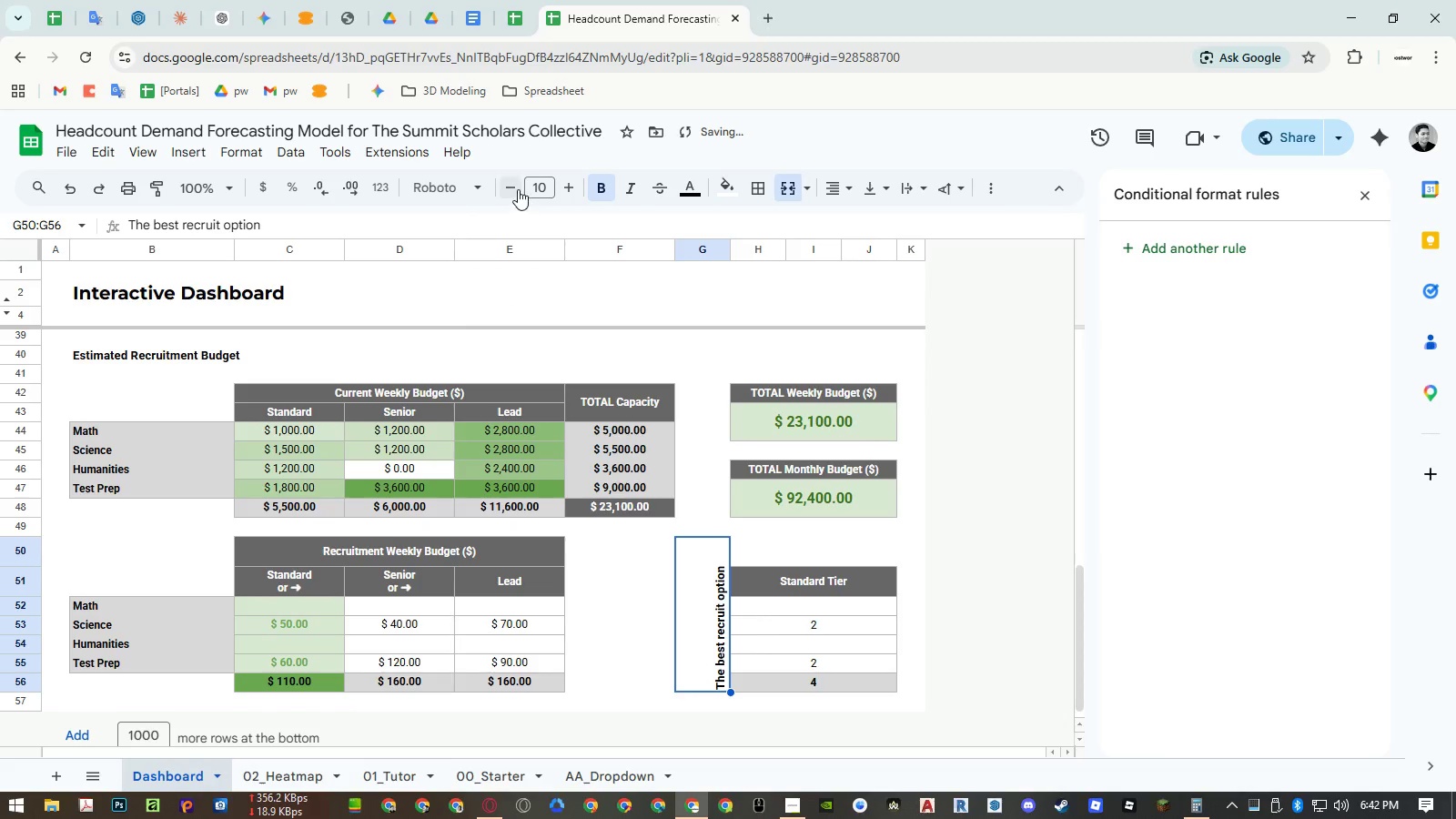 
left_click([518, 188])
 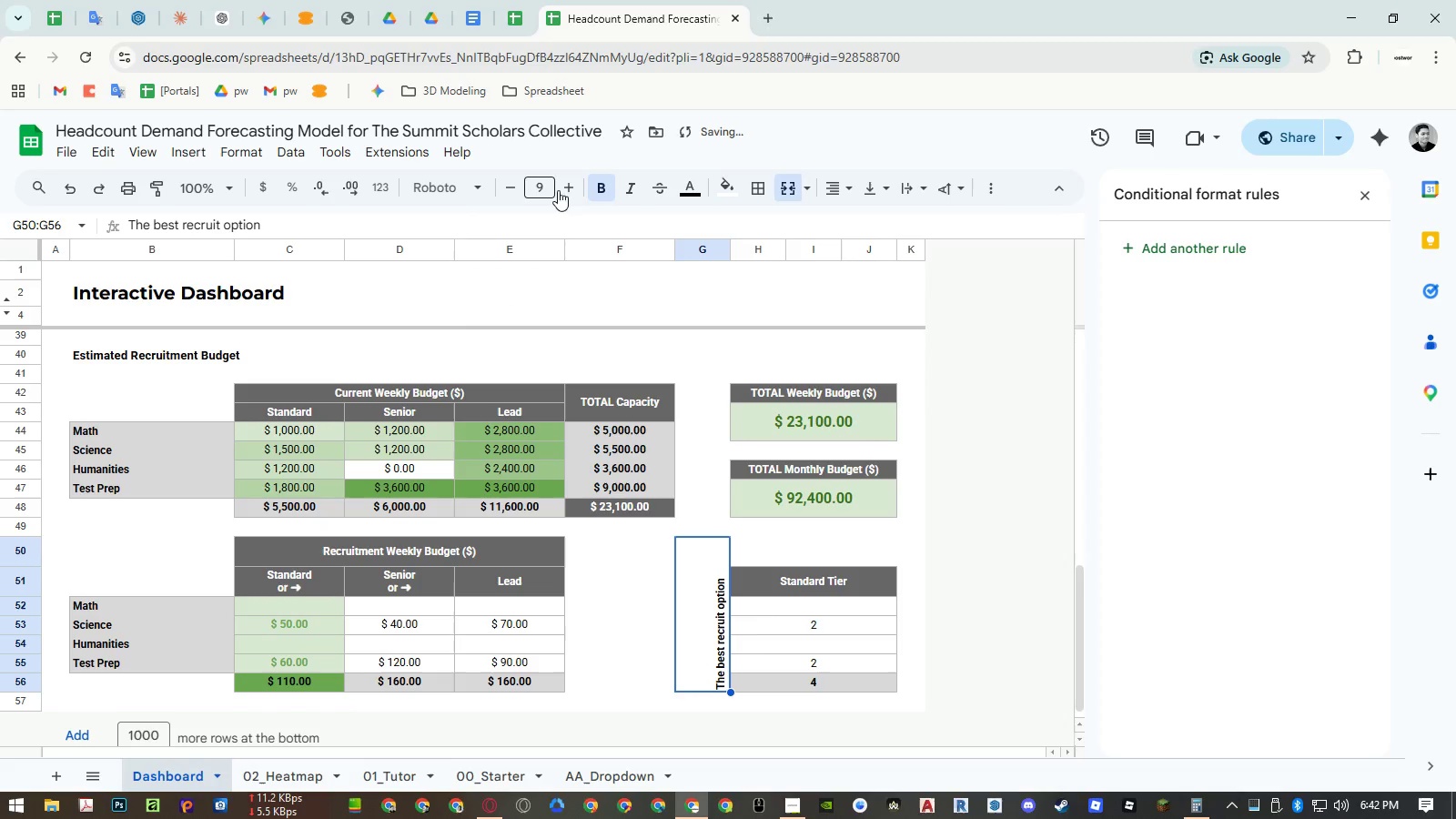 
left_click([632, 192])
 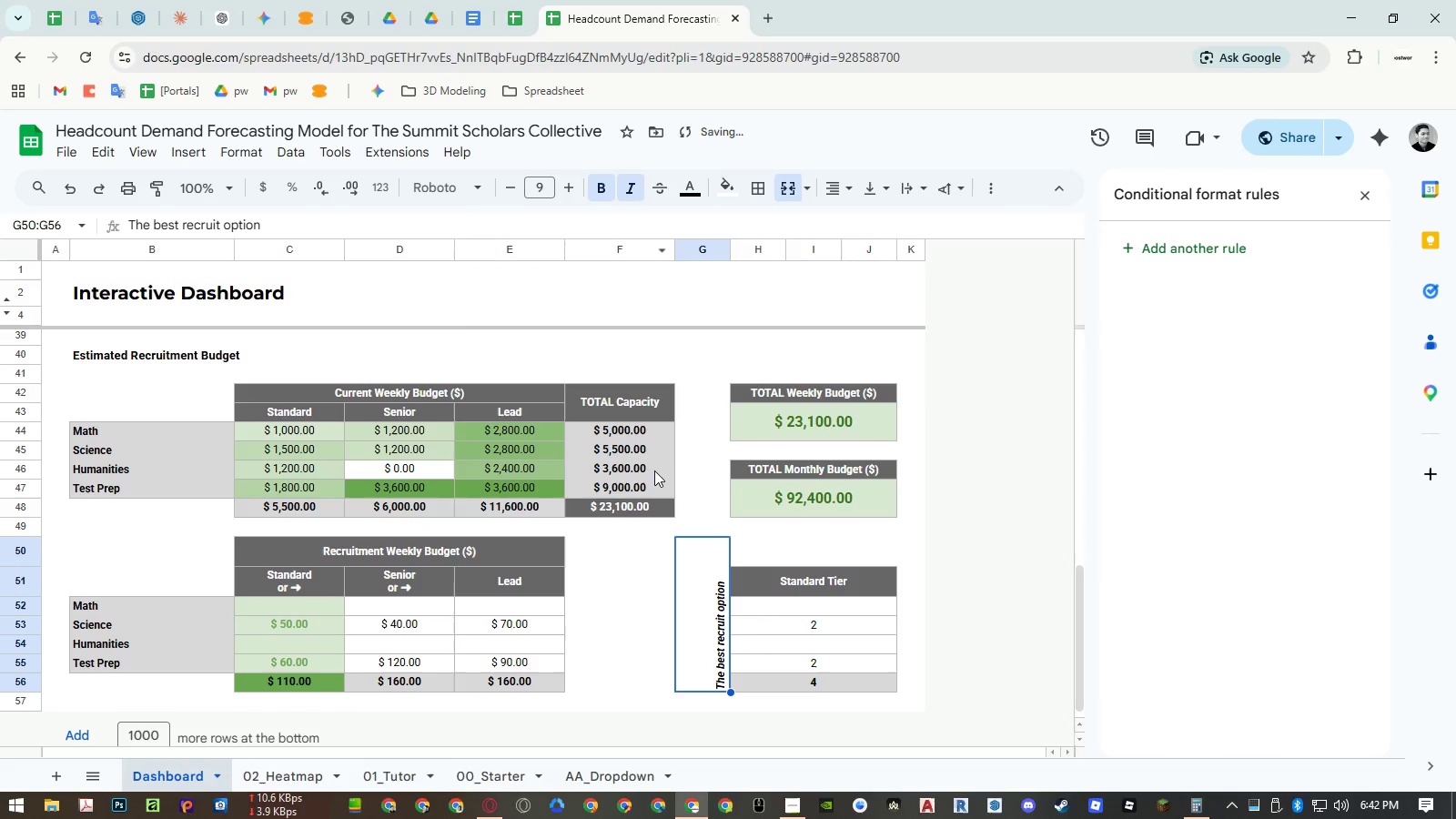 
left_click([636, 572])
 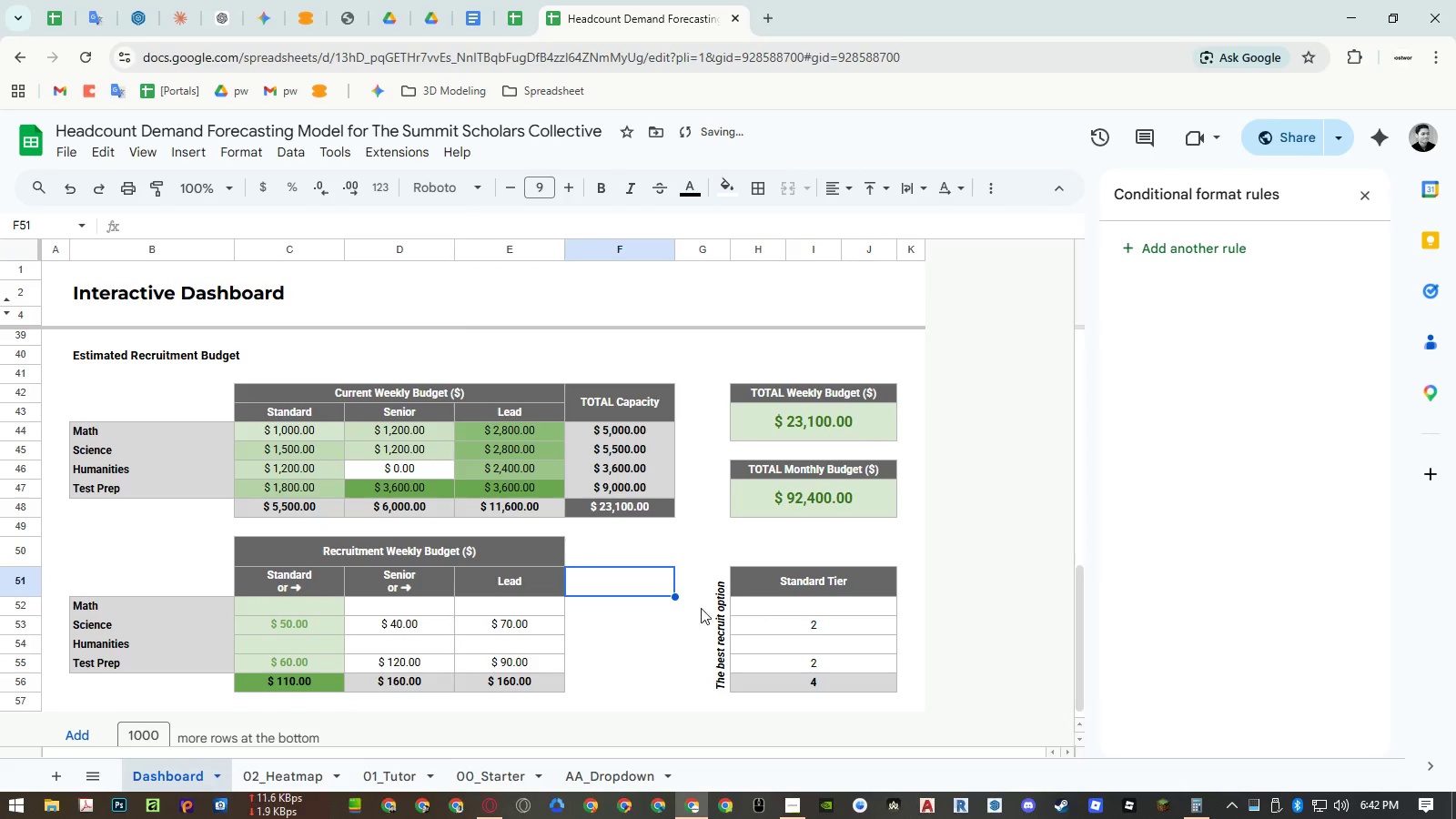 
left_click([709, 612])
 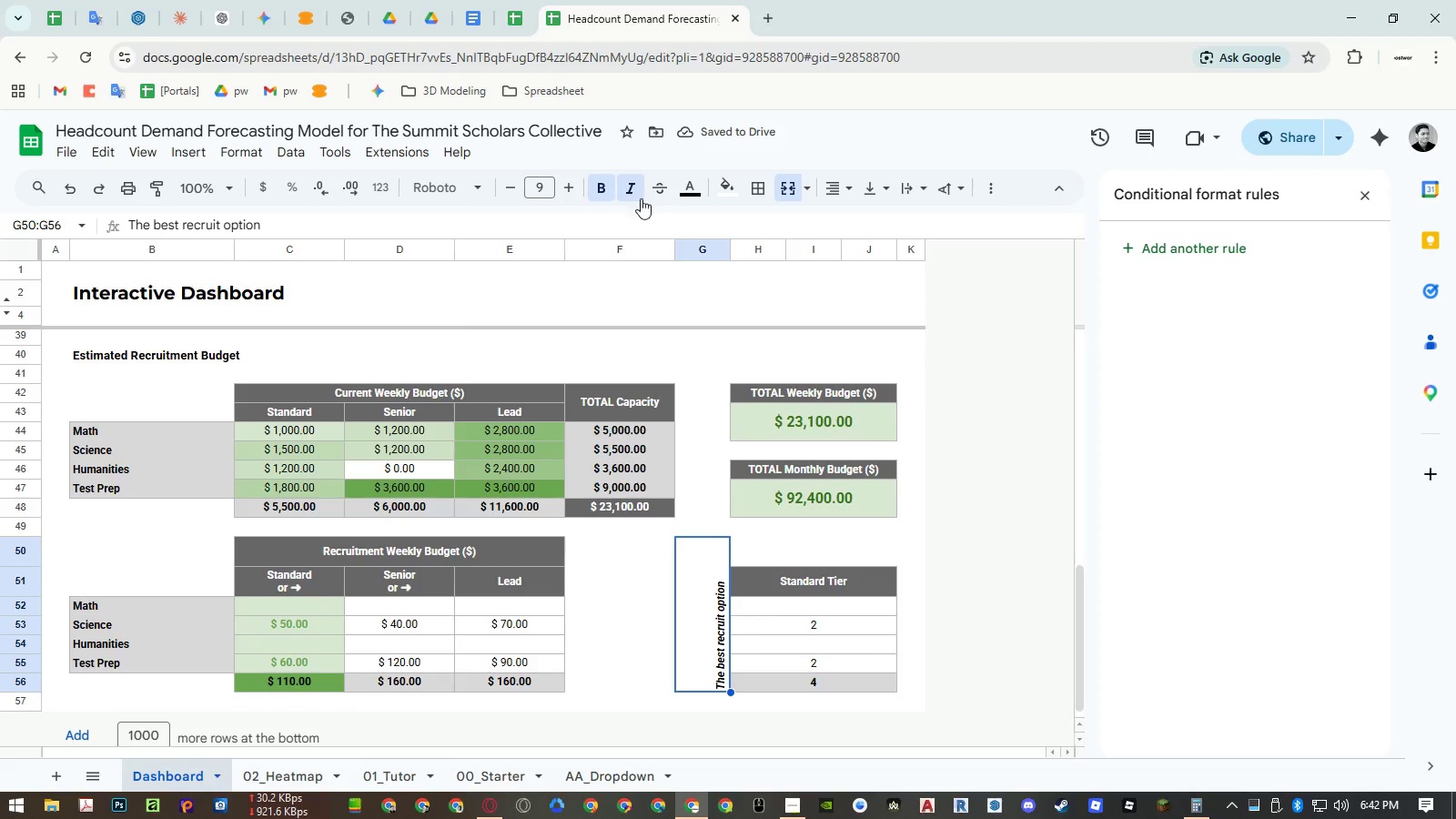 
left_click([687, 192])
 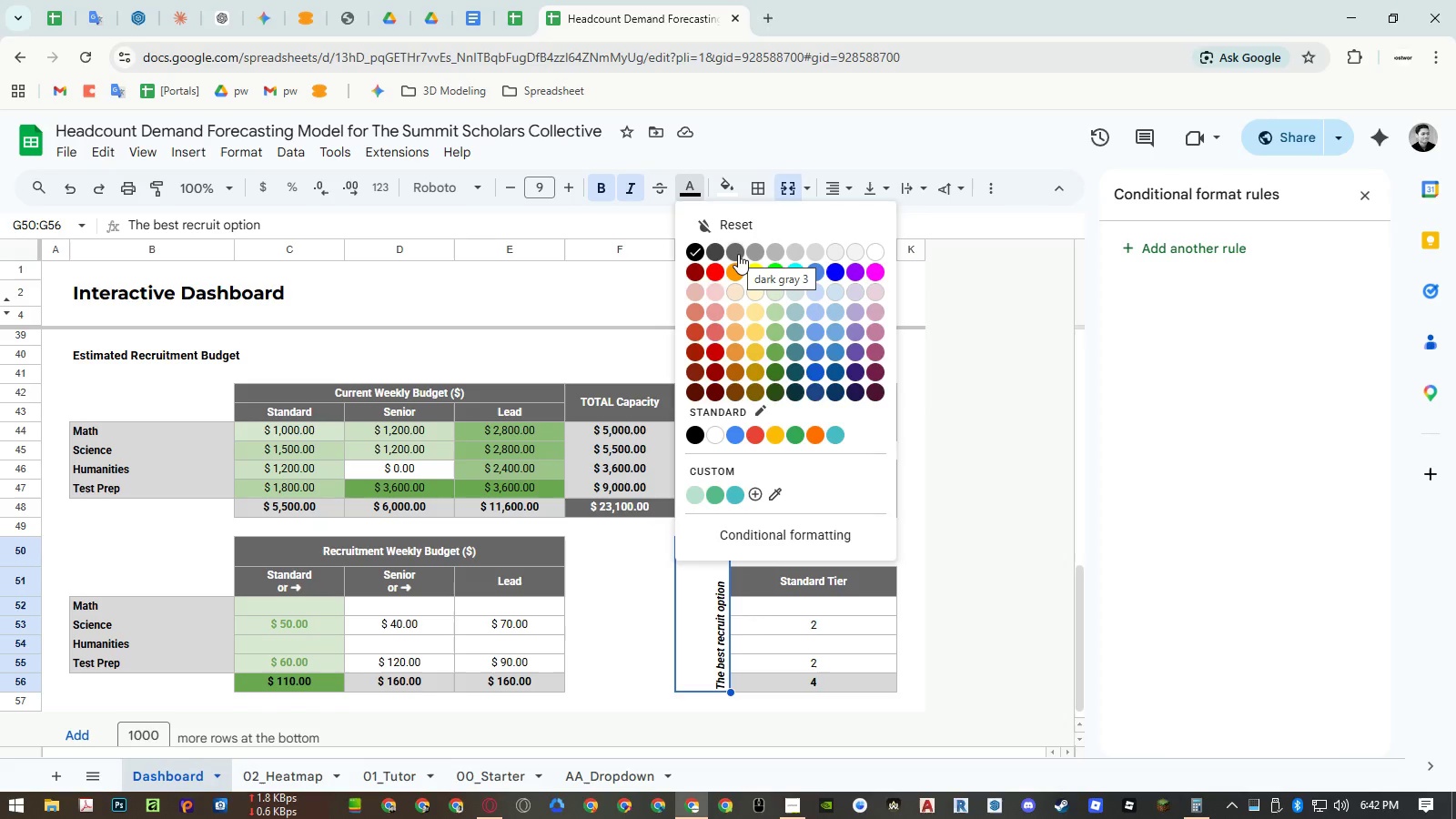 
left_click([738, 254])
 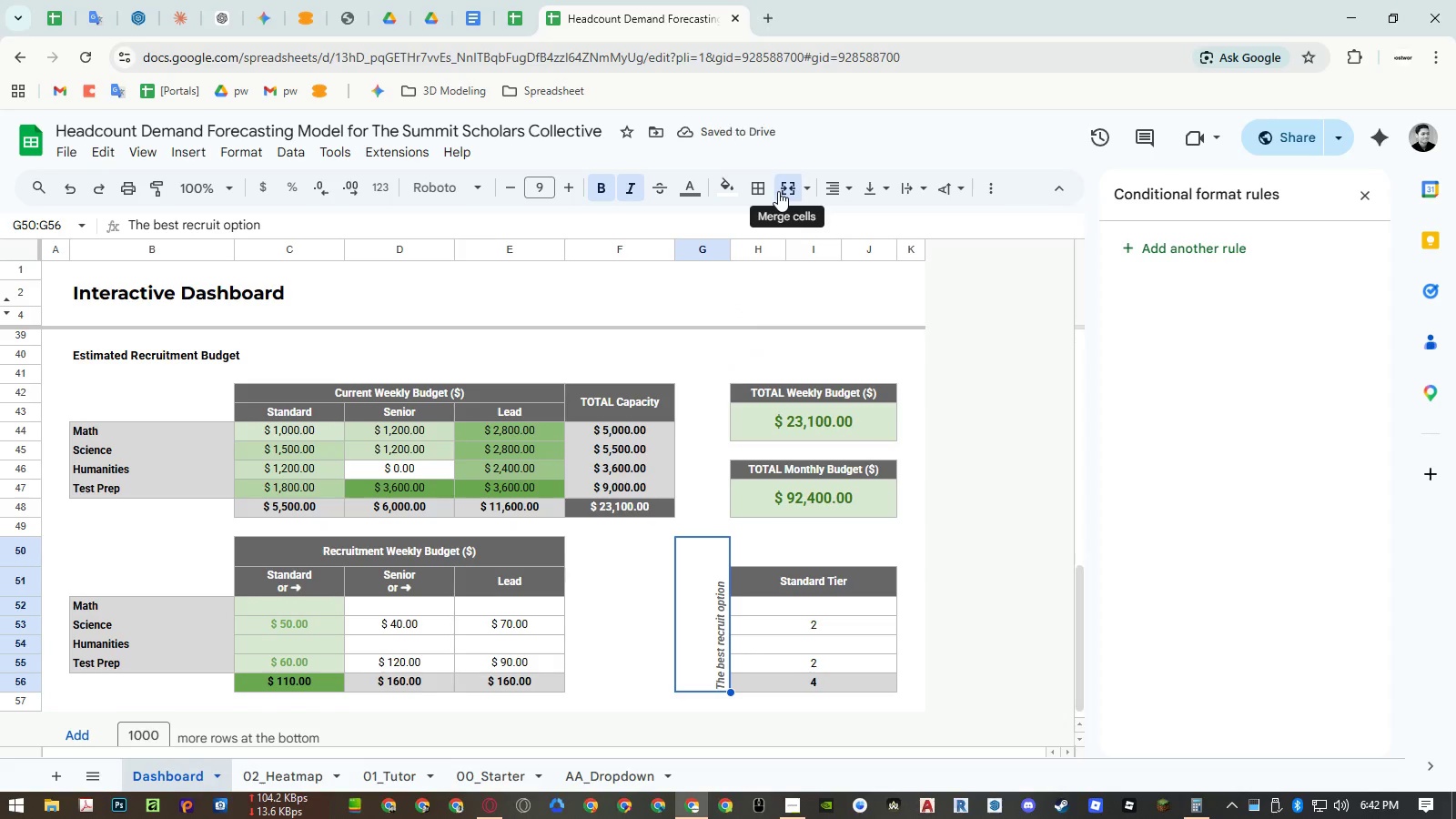 
left_click([639, 555])
 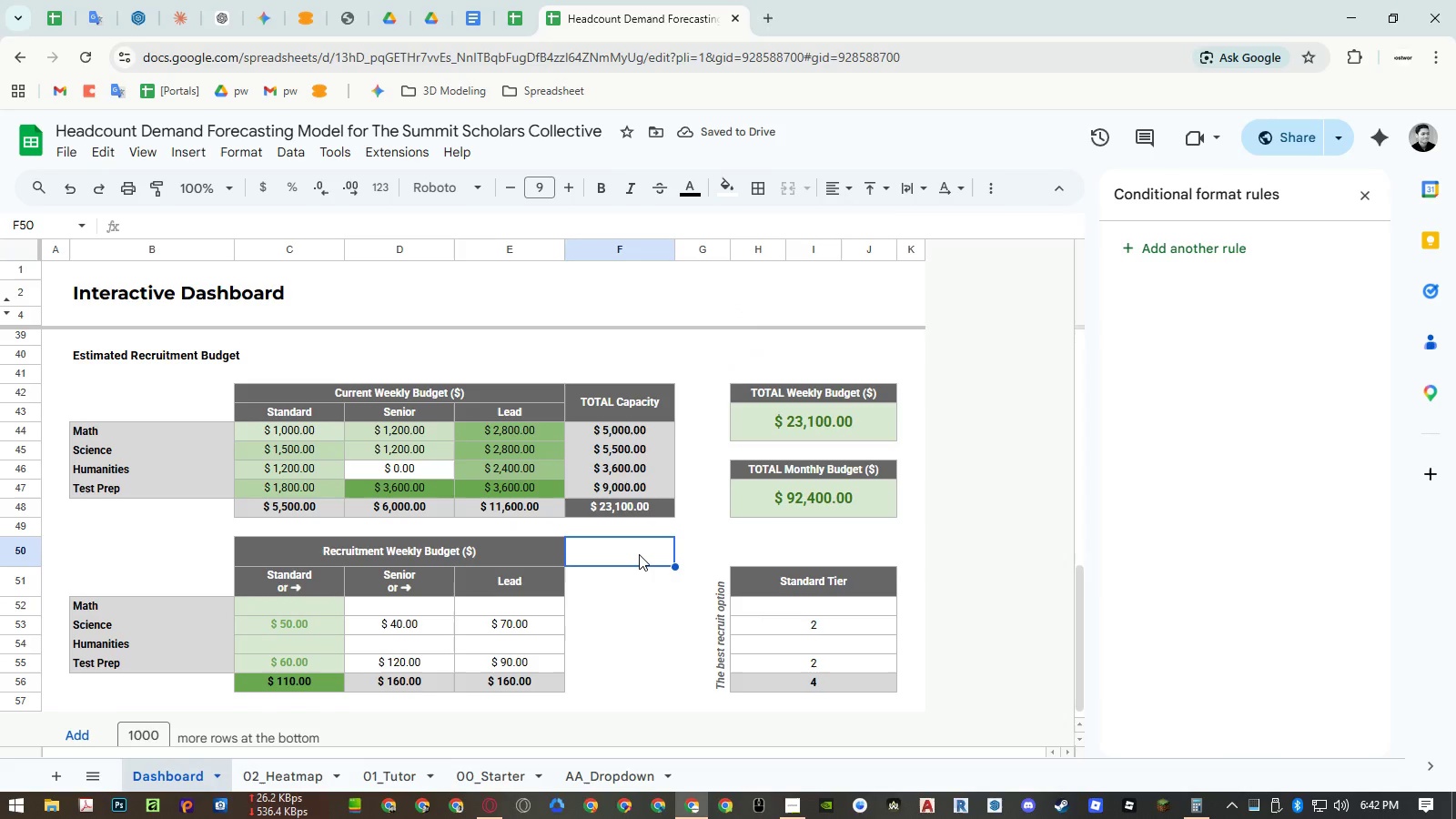 
key(Control+ControlRight)
 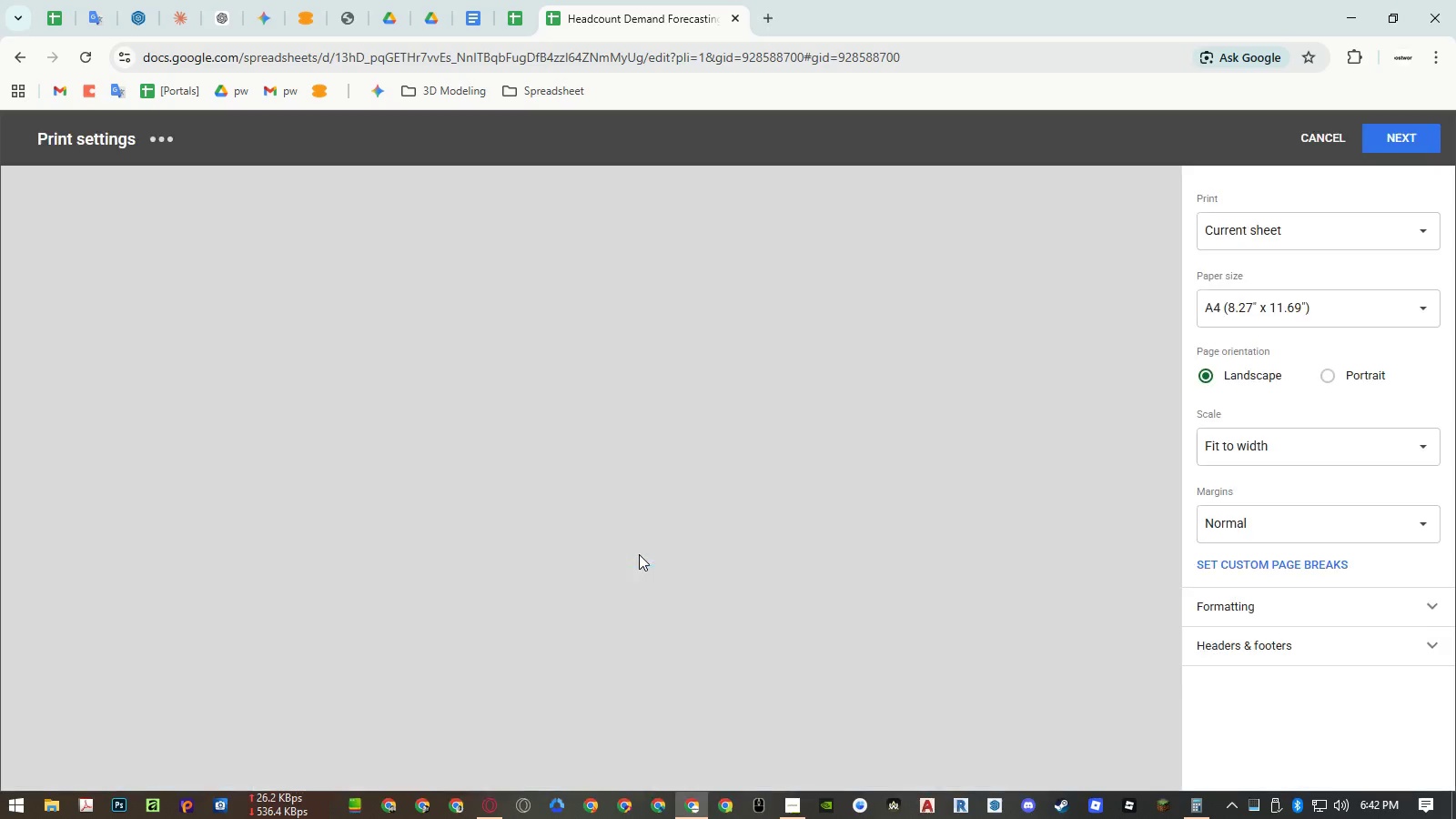 
key(Control+P)
 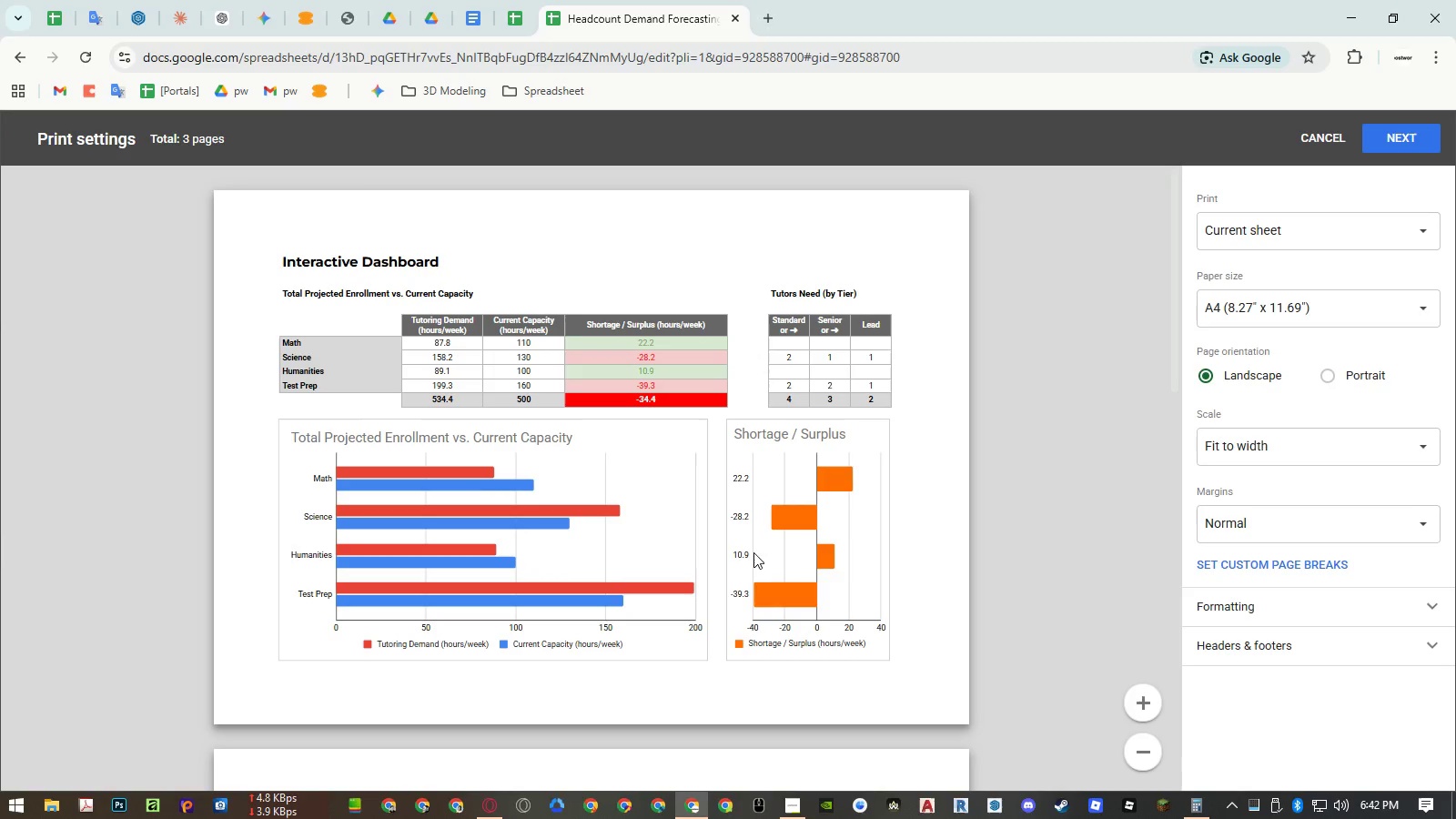 
scroll: coordinate [811, 545], scroll_direction: down, amount: 8.0
 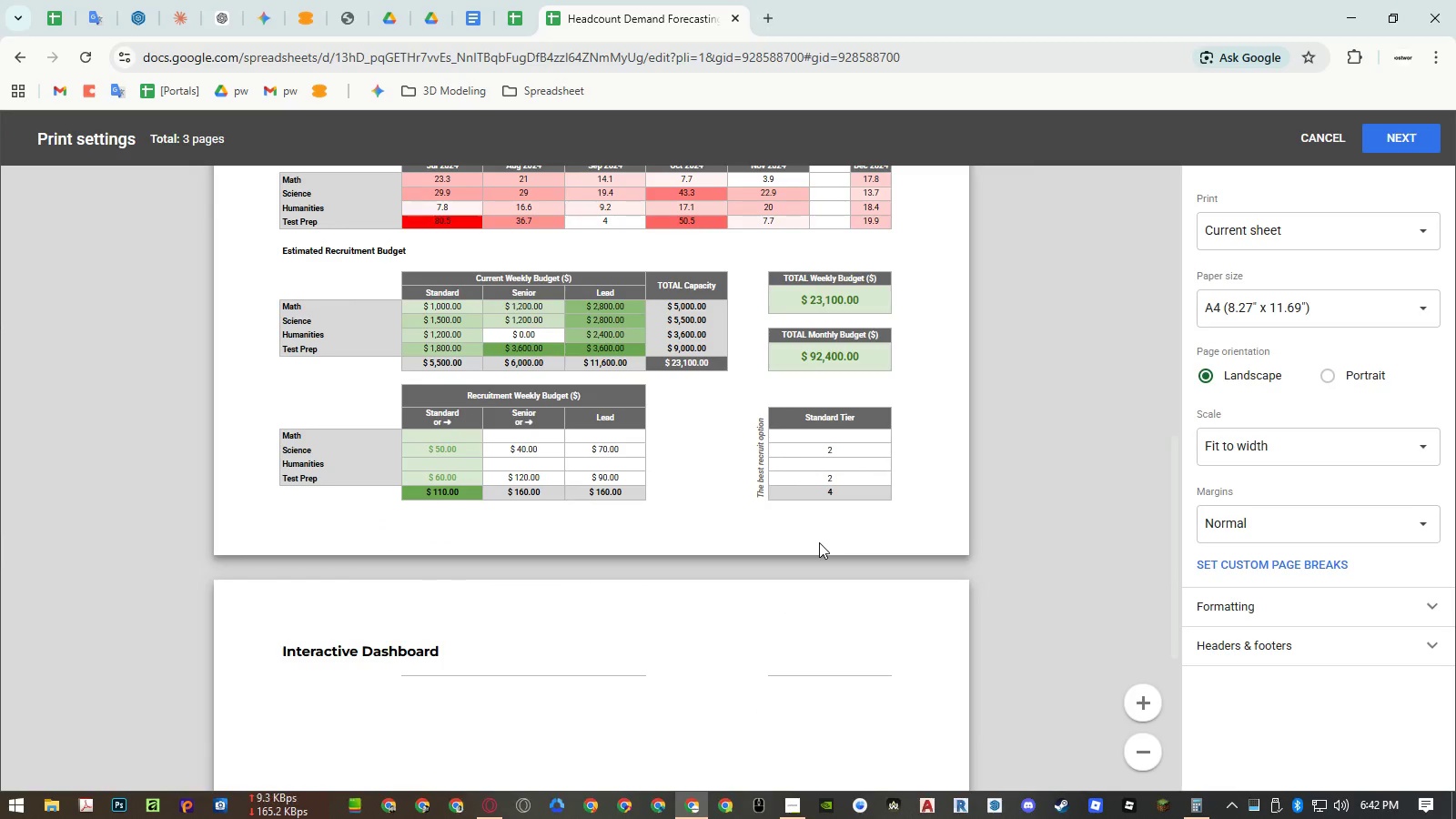 
key(Escape)
 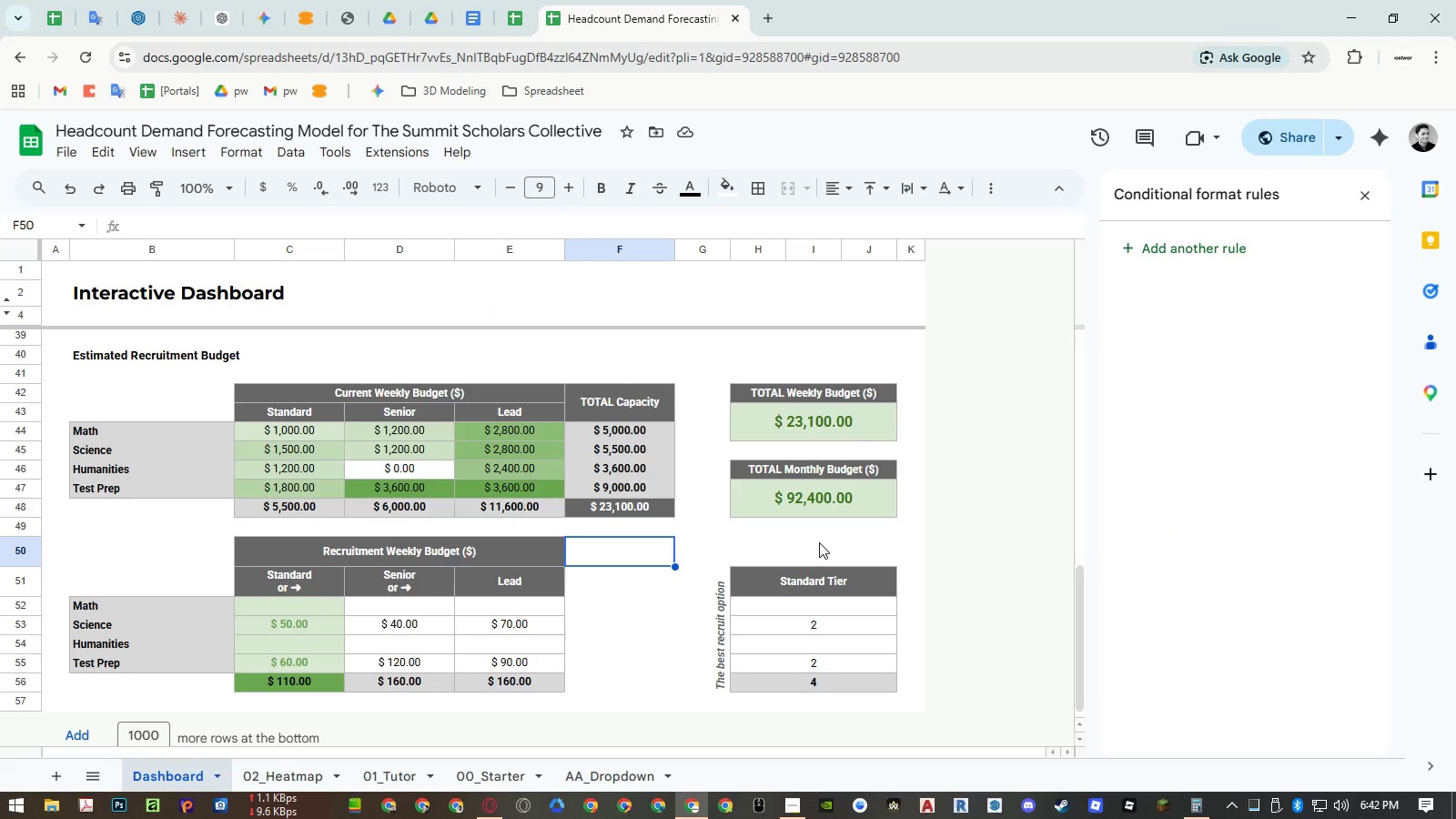 
wait(6.72)
 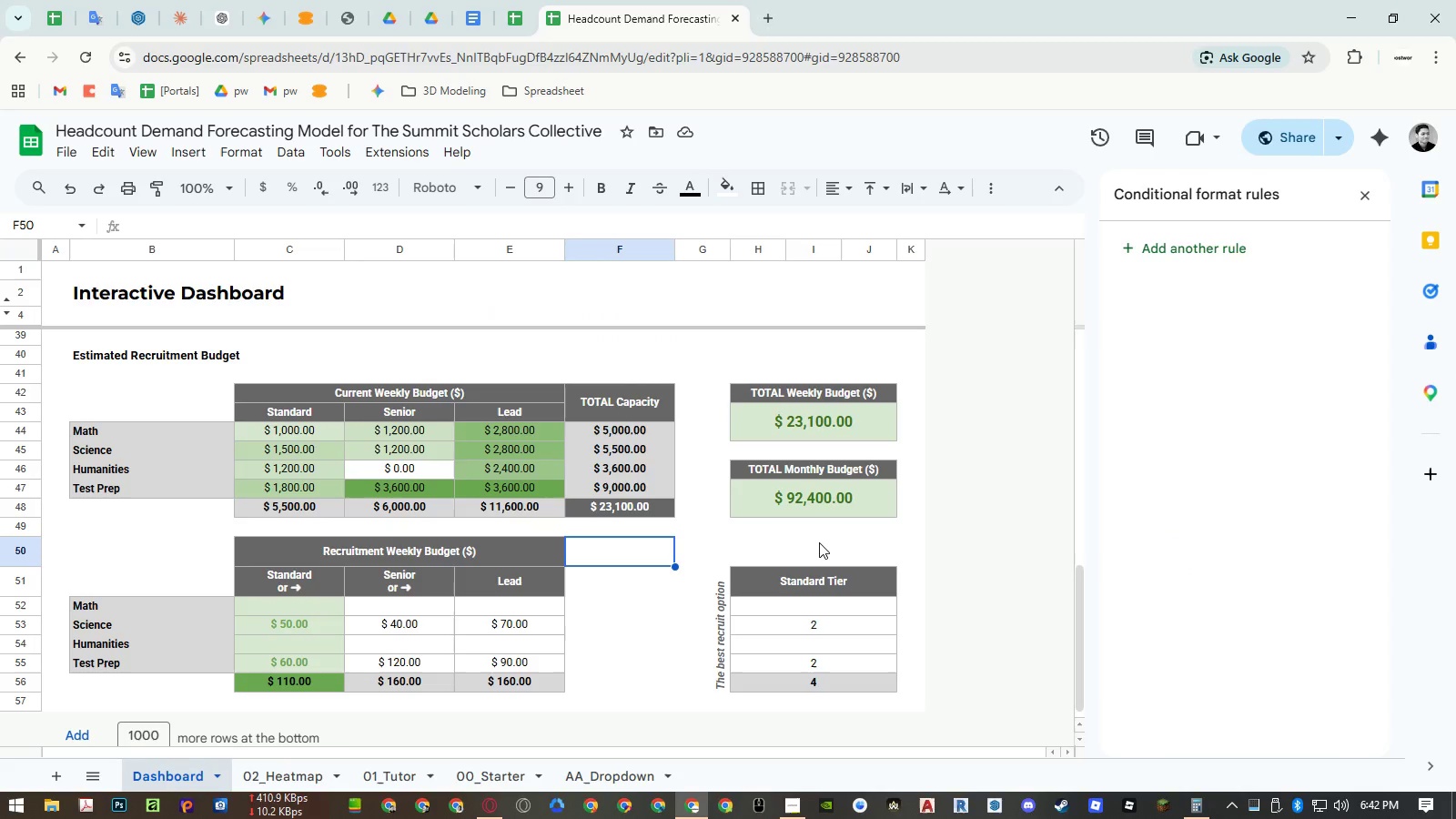 
double_click([838, 607])
 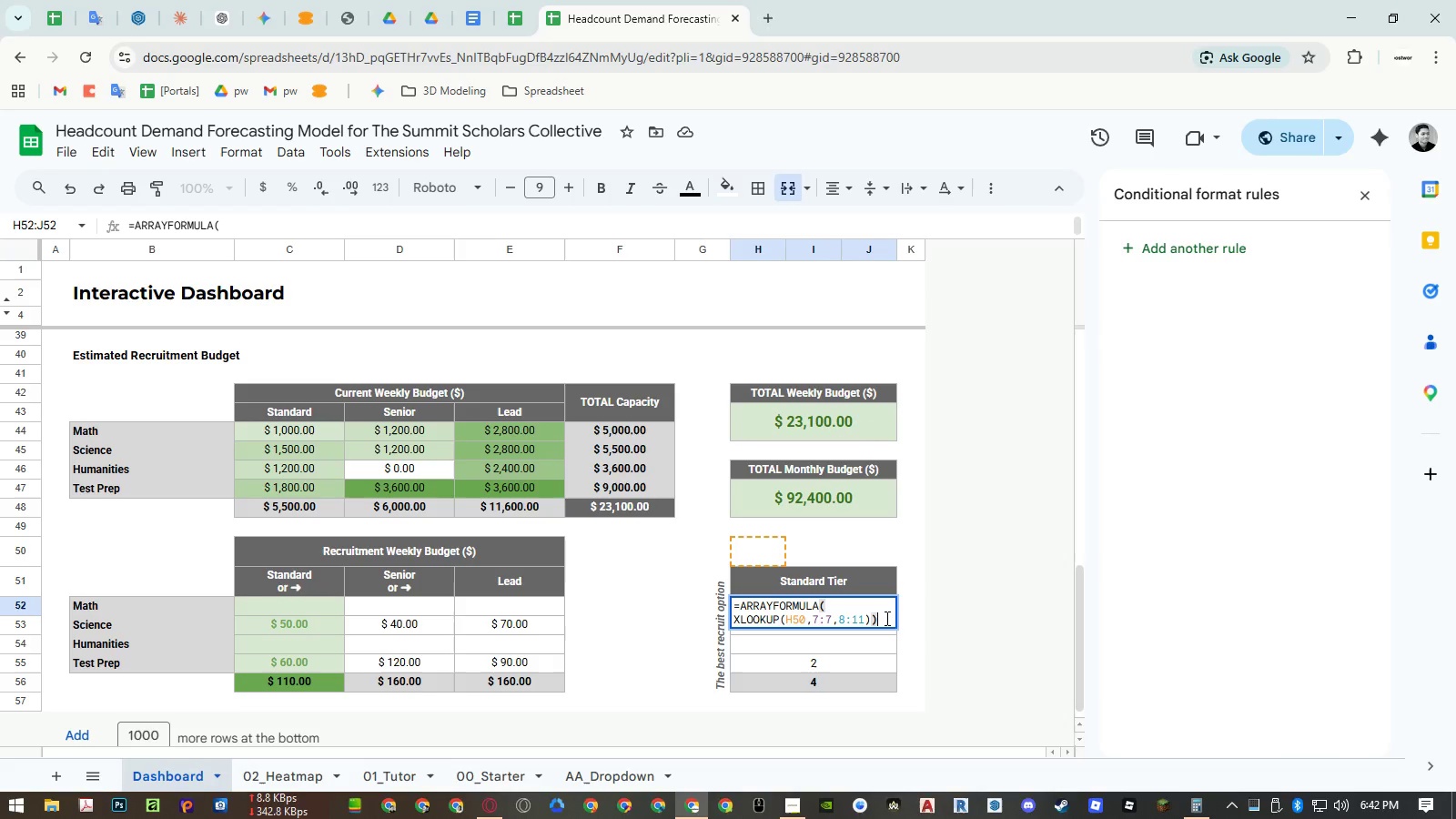 
type(&" pers)
 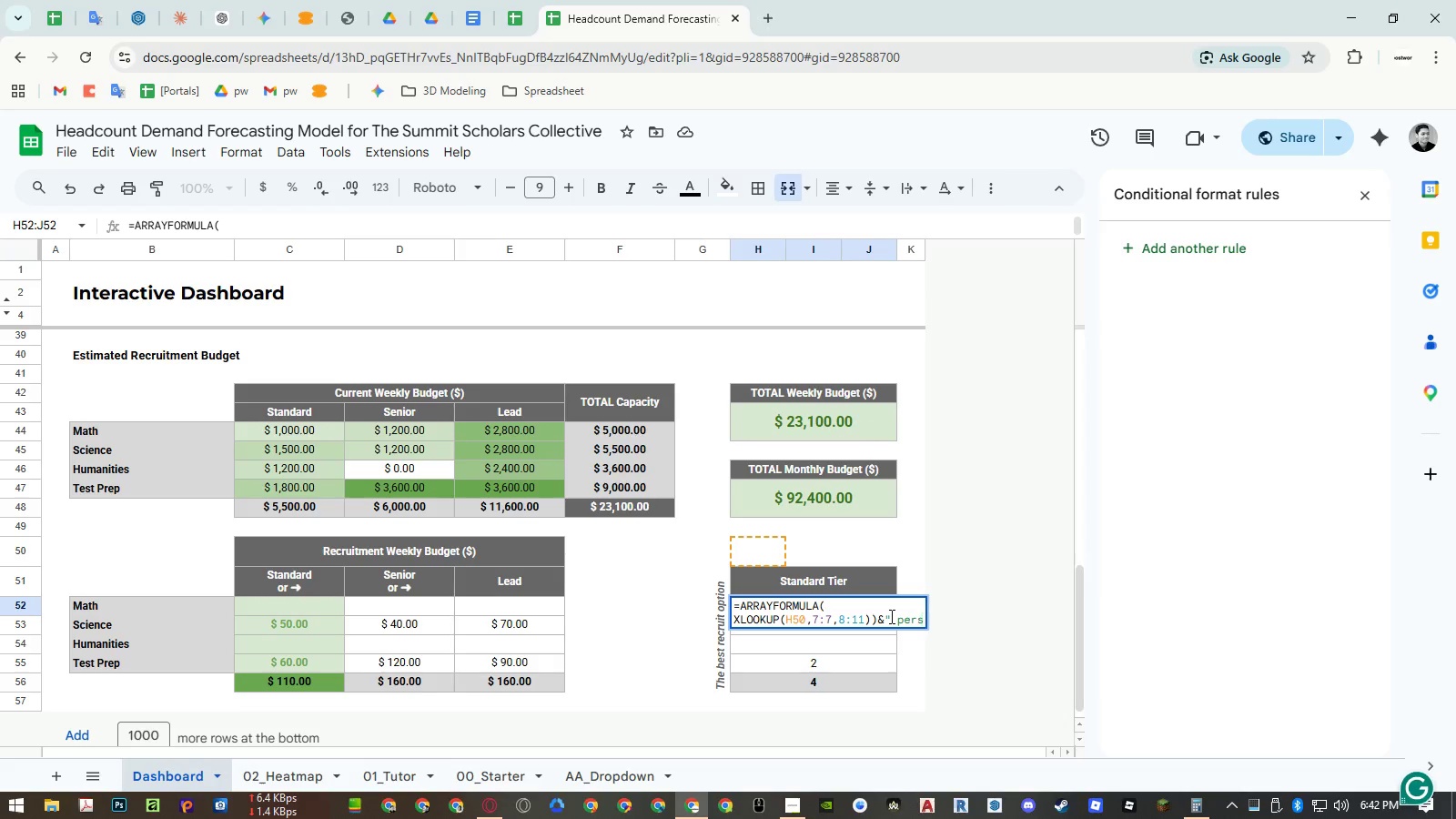 
wait(5.25)
 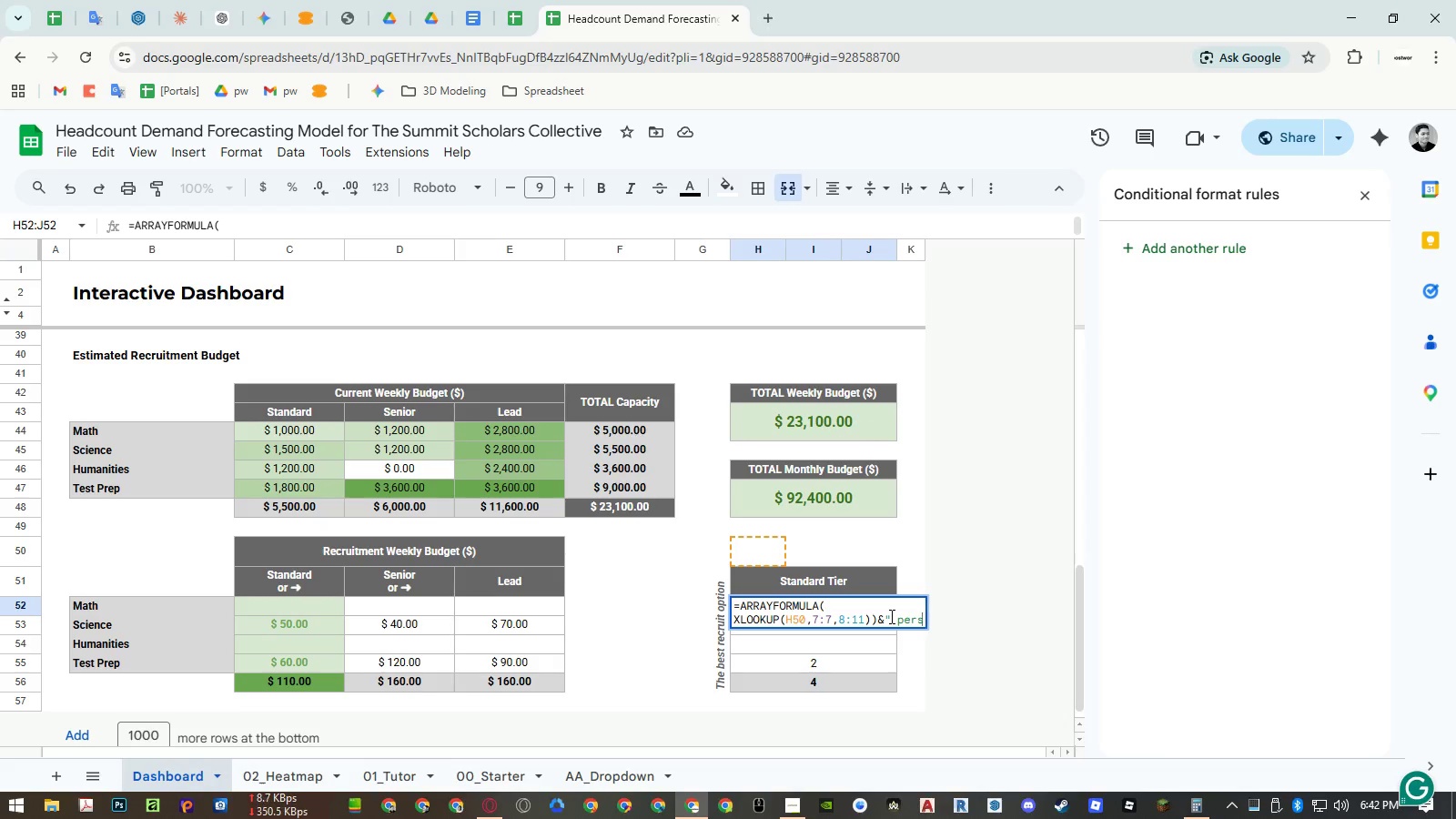 
type(ons)
key(Backspace)
type((s)")
 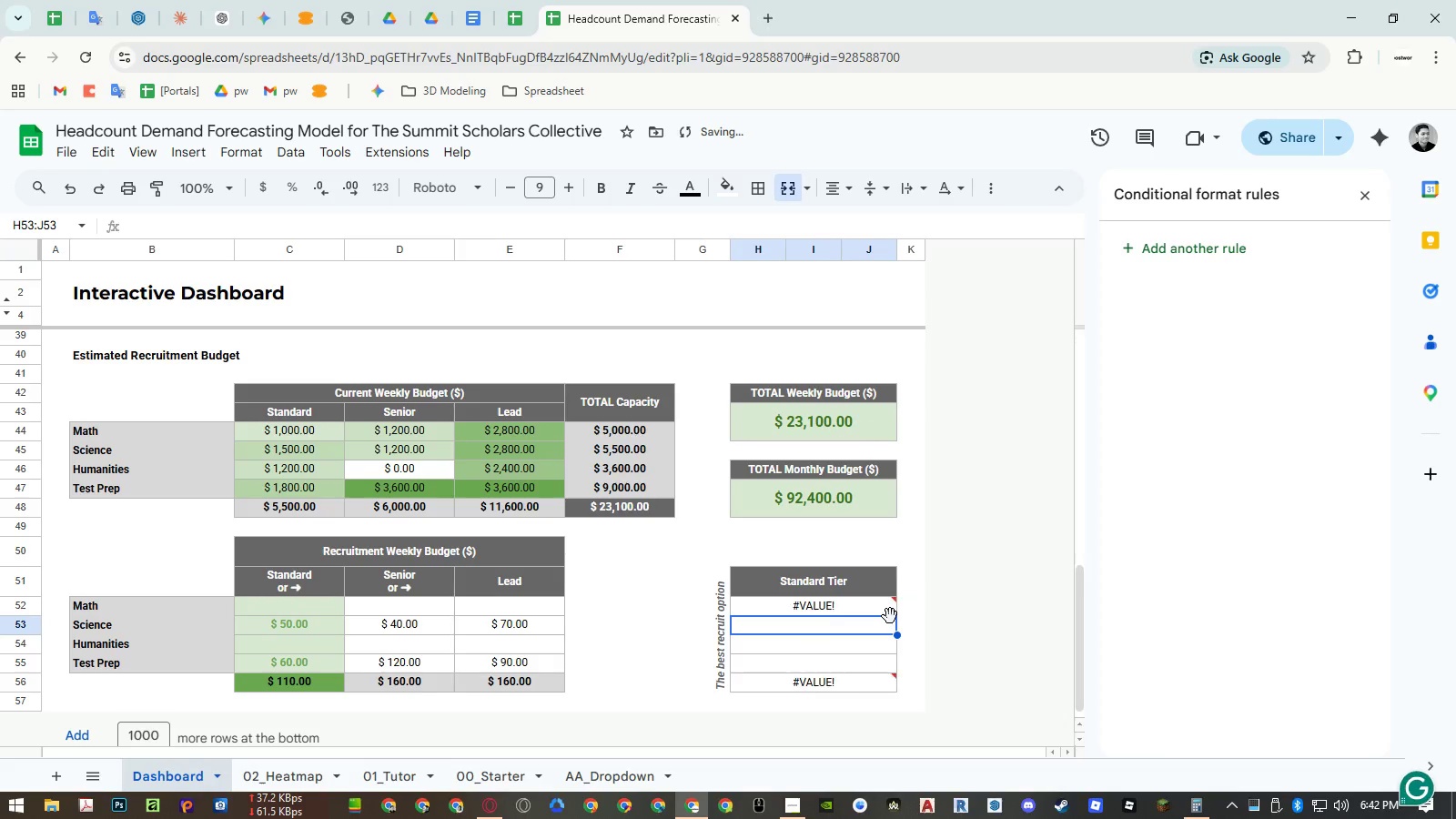 
 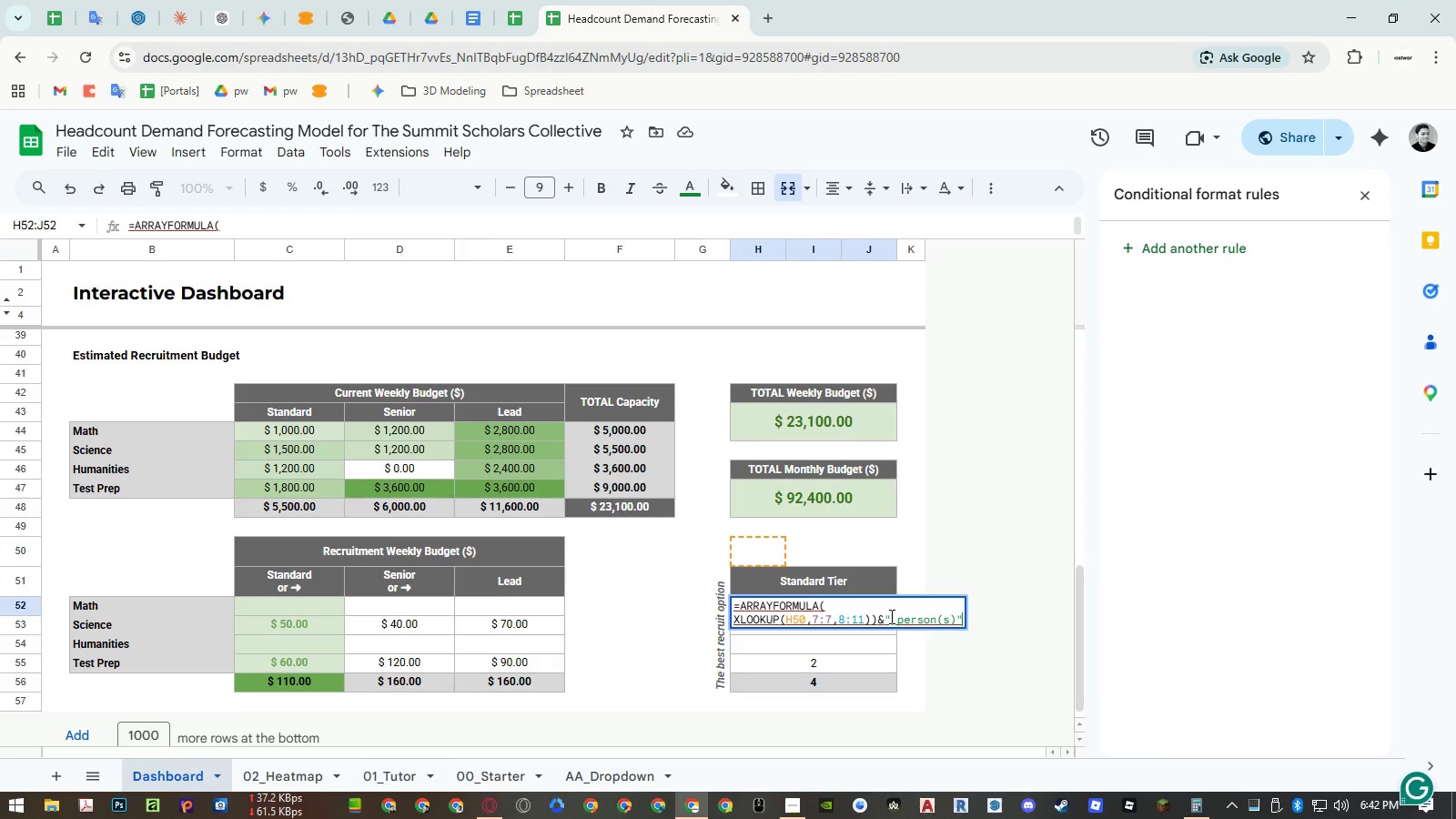 
key(Enter)
 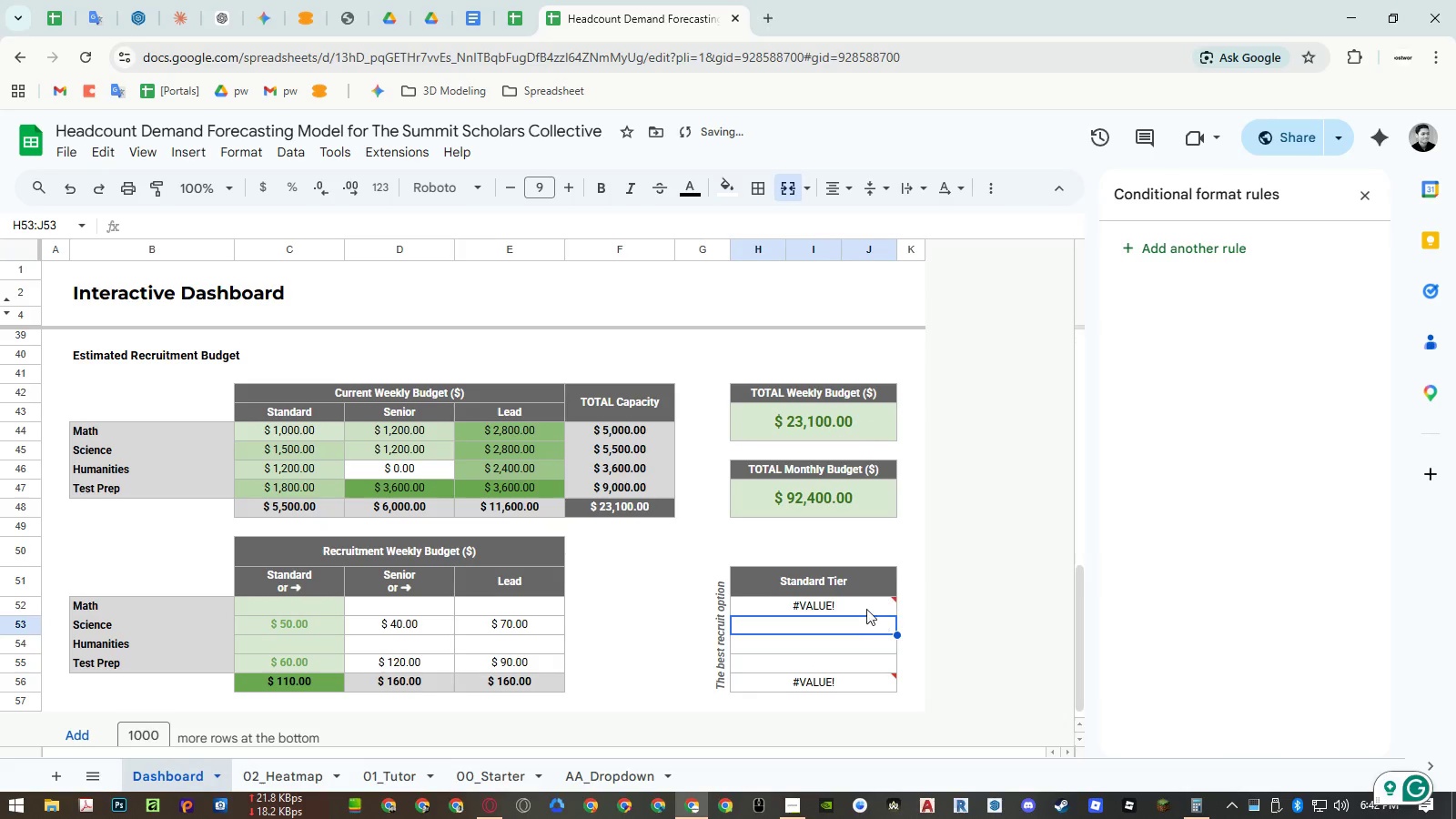 
double_click([859, 606])
 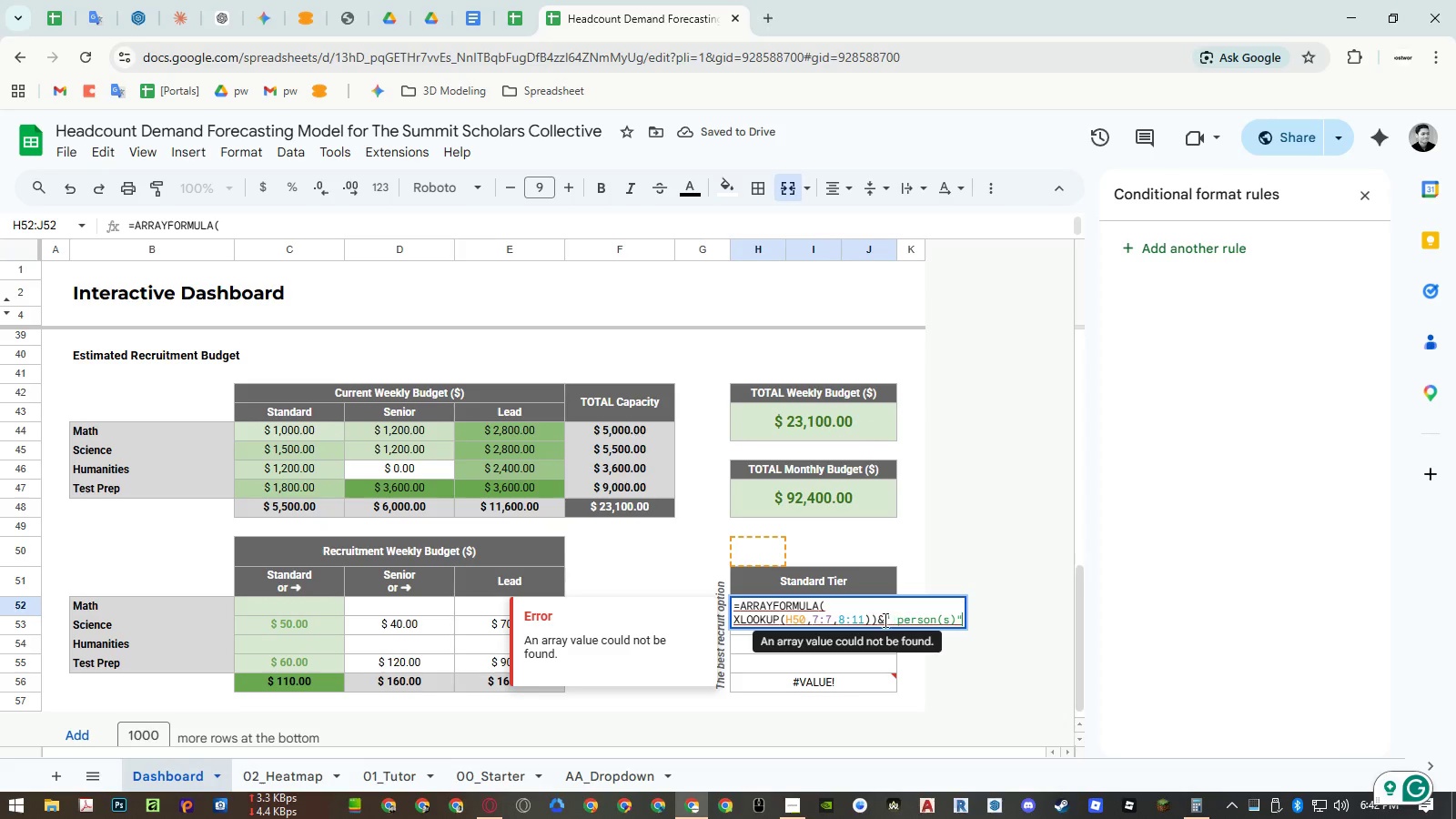 
left_click_drag(start_coordinate=[880, 620], to_coordinate=[1096, 608])
 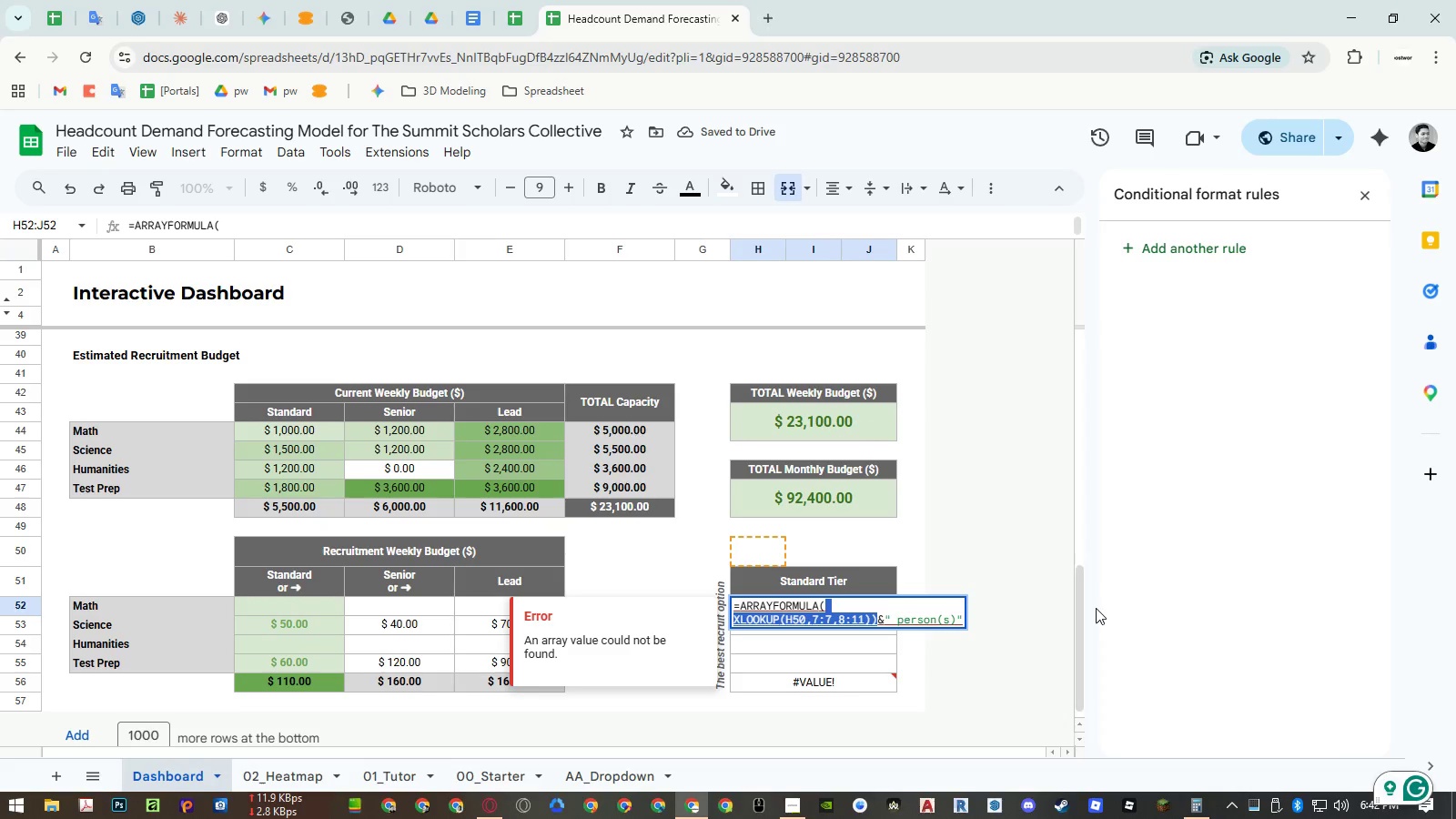 
key(Control+ControlLeft)
 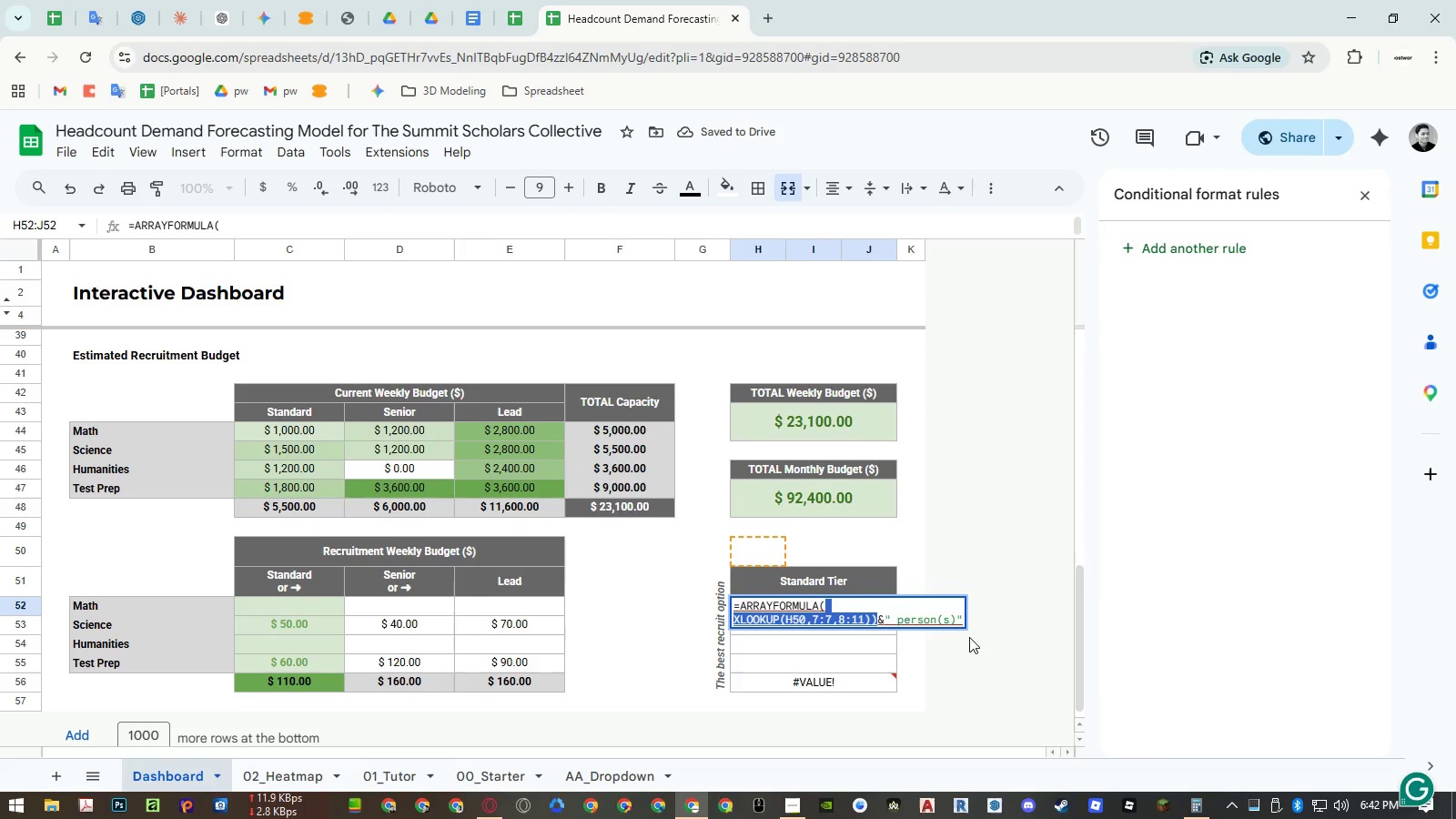 
key(Shift+ShiftLeft)
 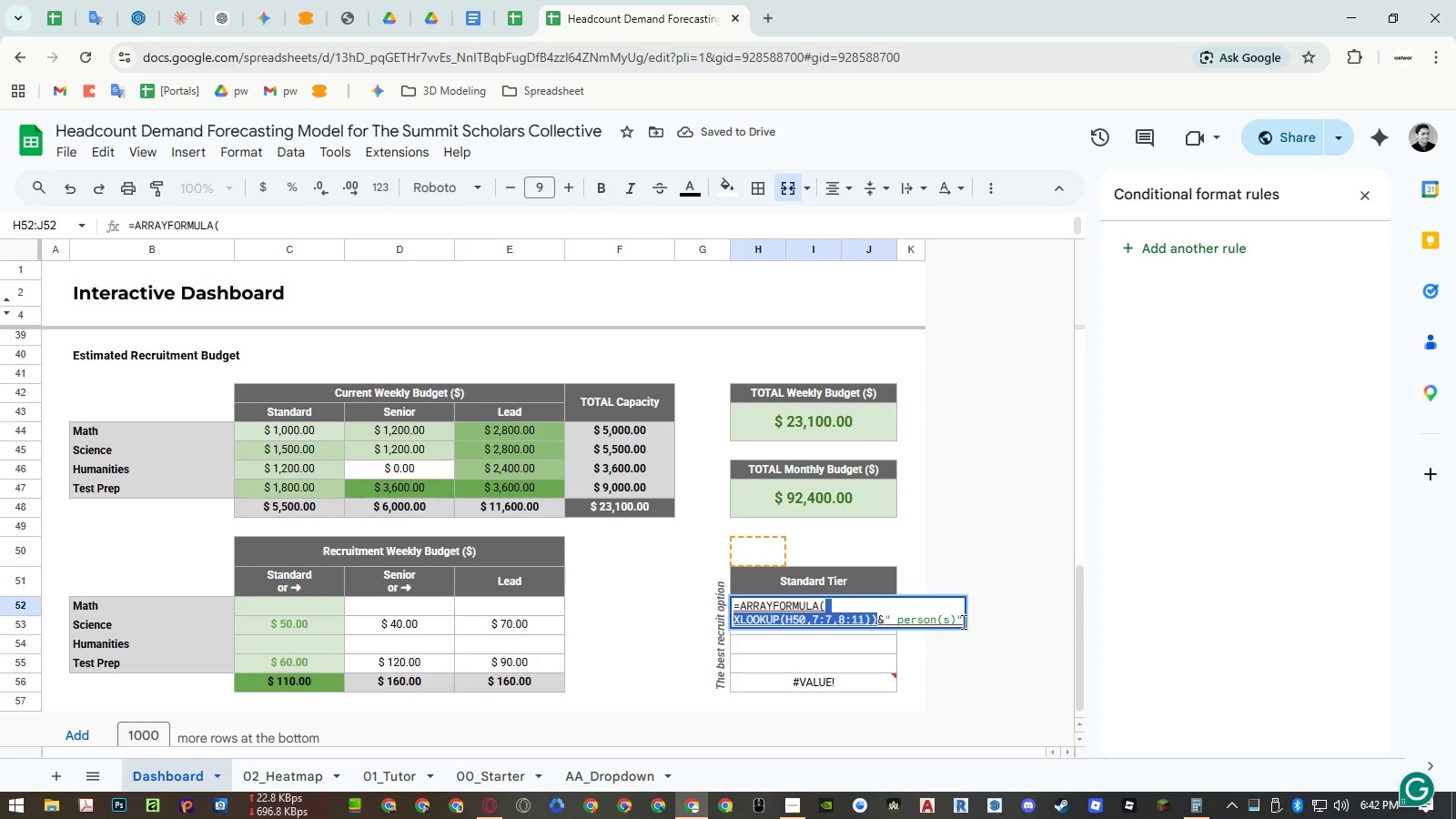 
left_click_drag(start_coordinate=[962, 622], to_coordinate=[877, 622])
 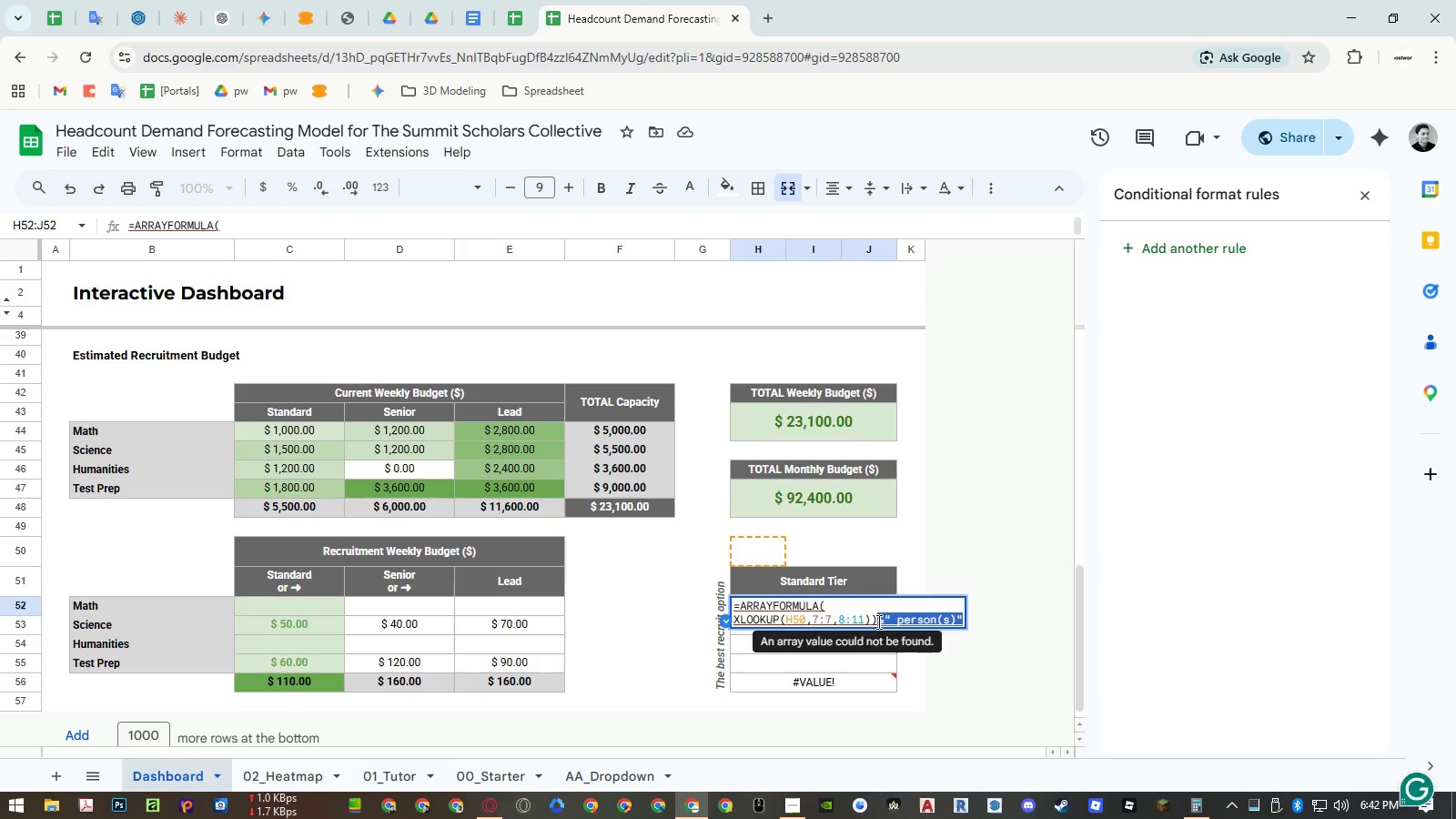 
key(Control+X)
 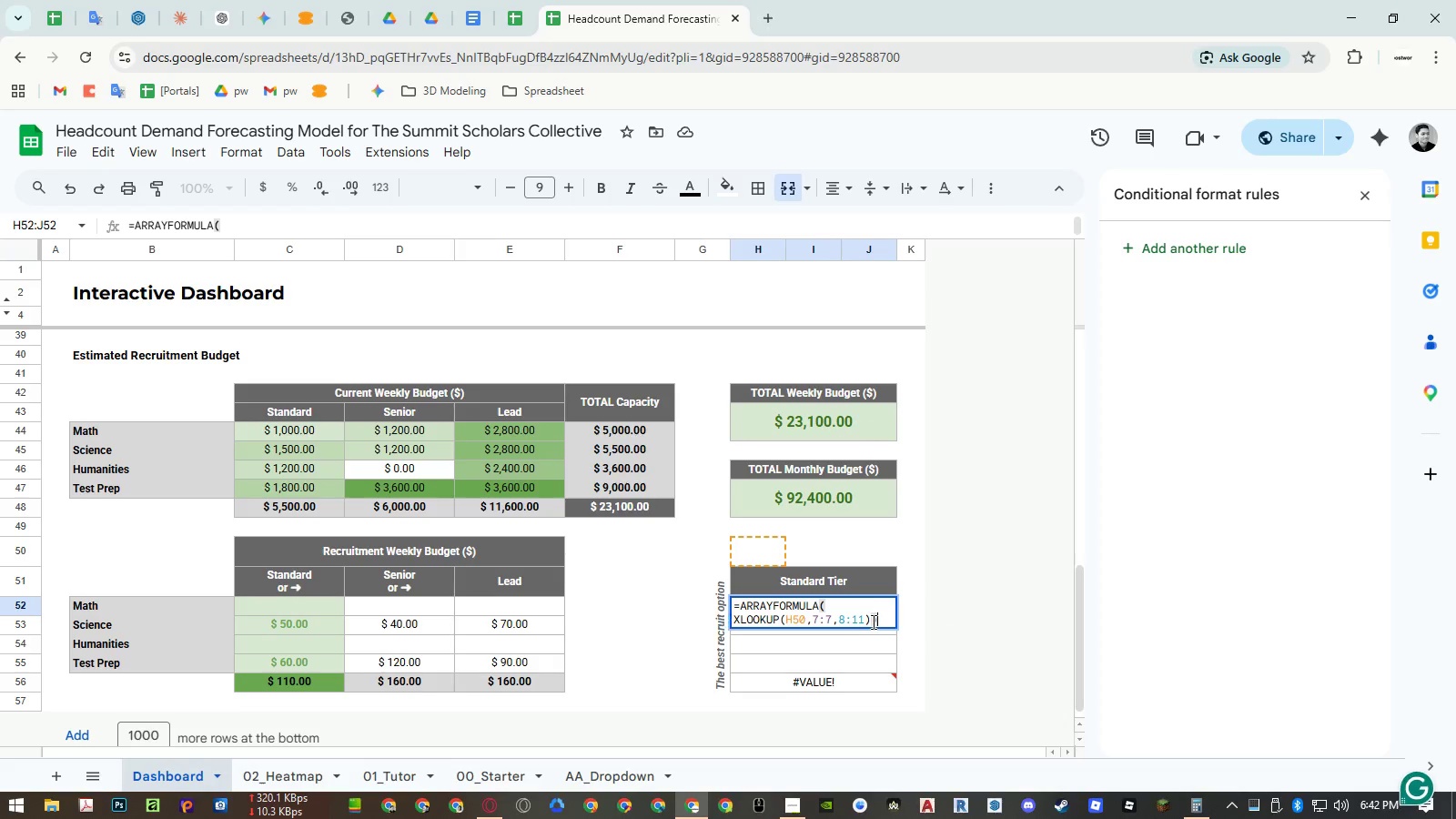 
left_click([872, 622])
 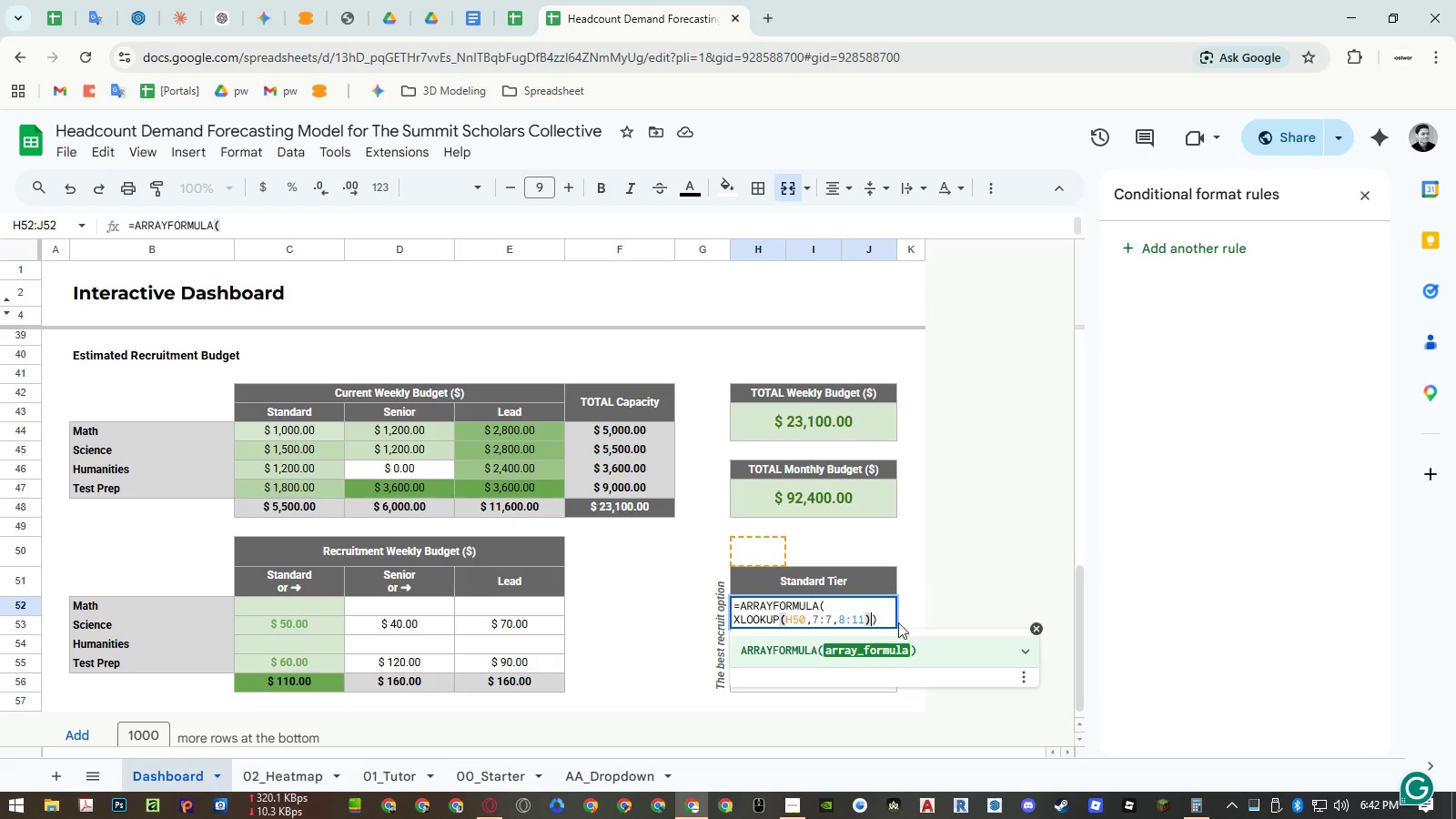 
key(Control+ControlLeft)
 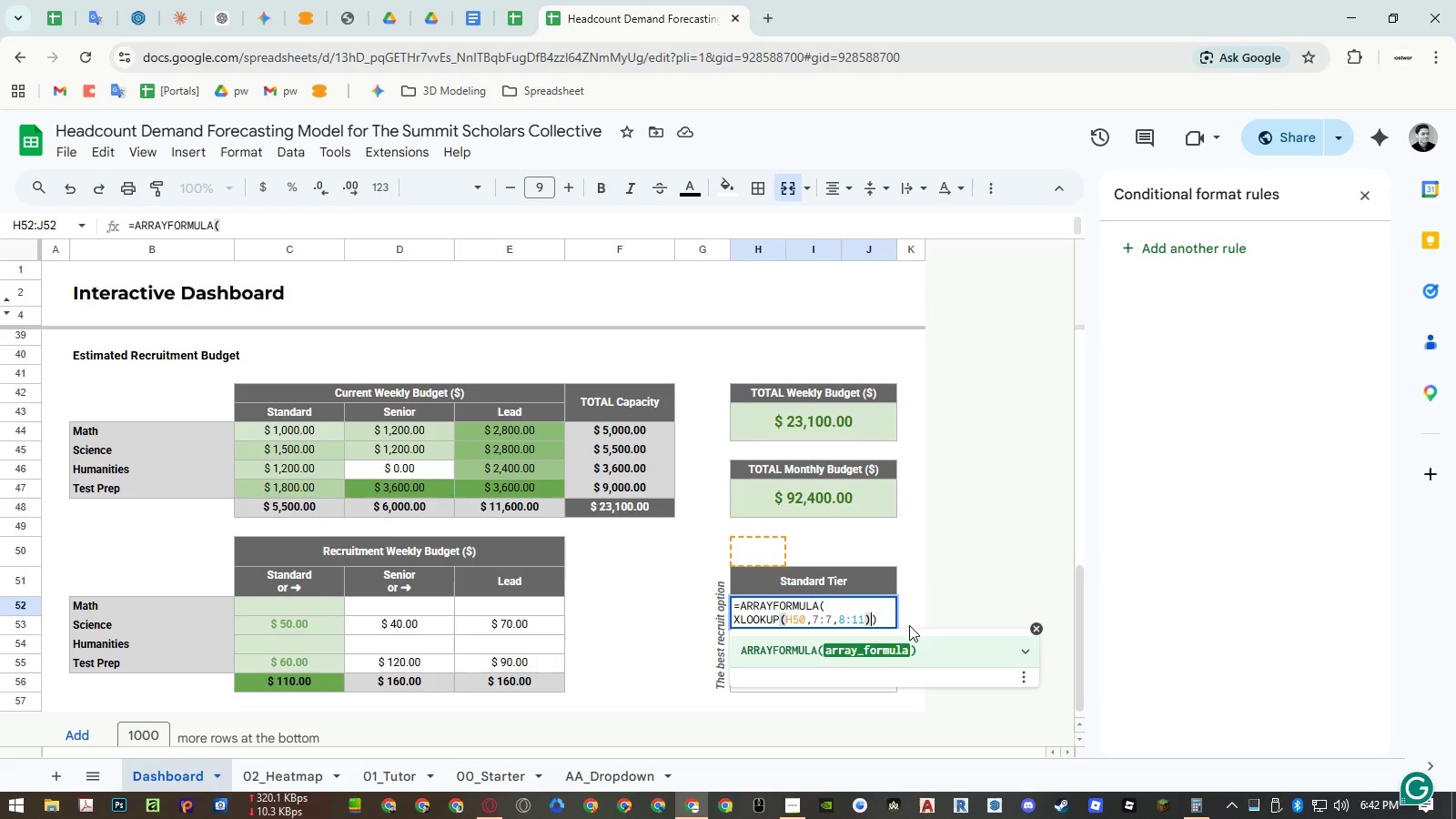 
key(Control+V)
 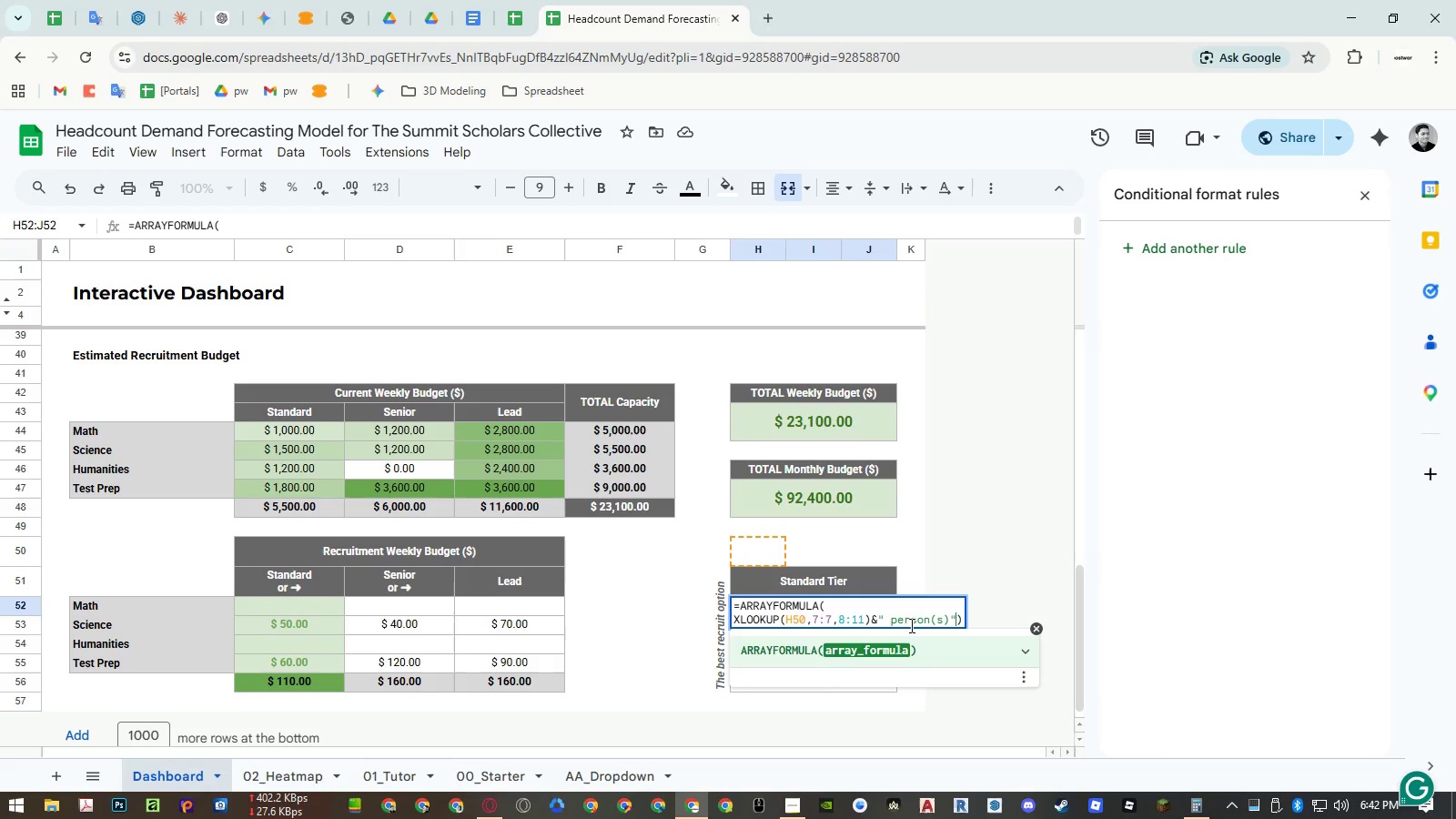 
key(Enter)
 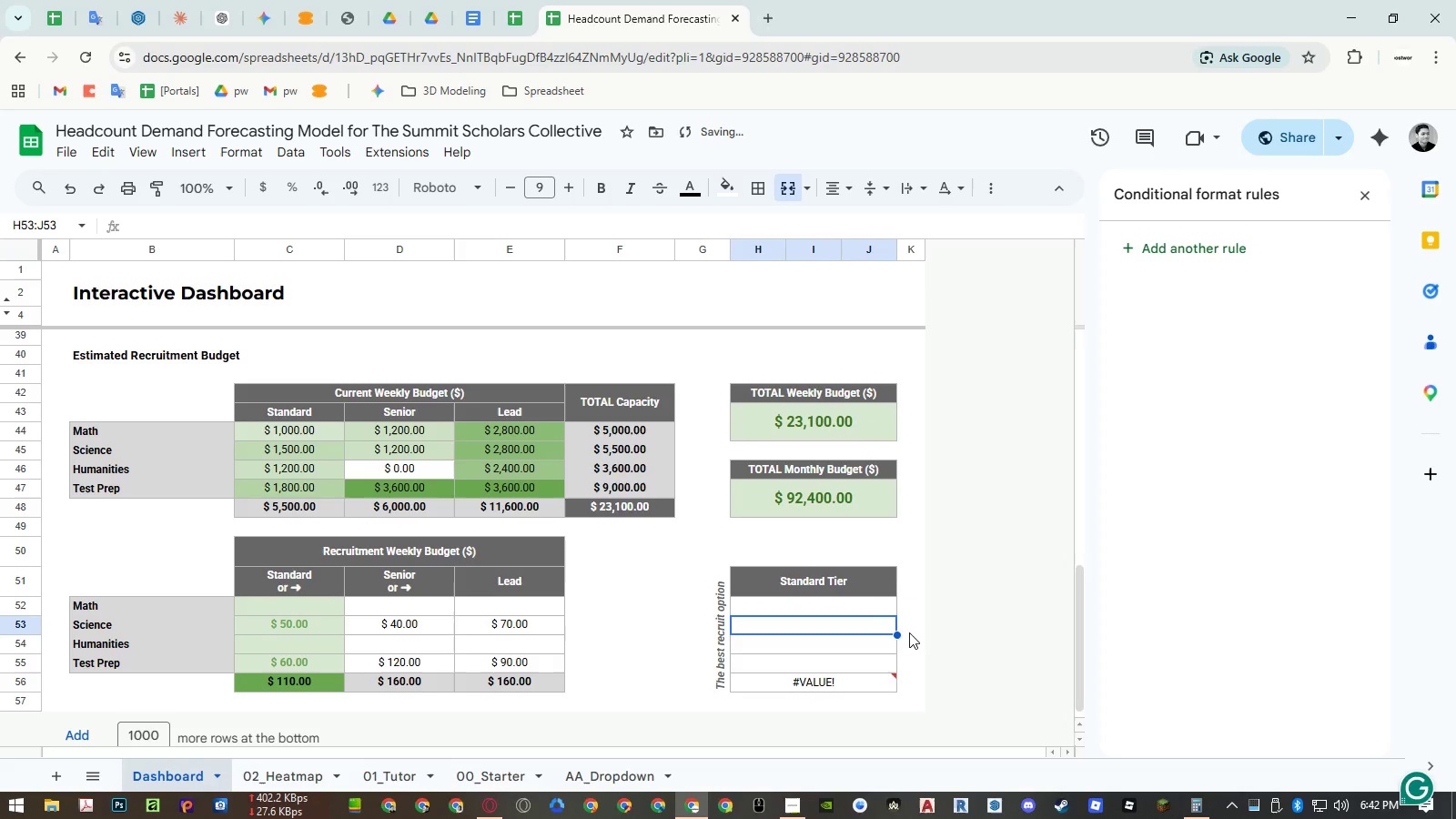 
key(Enter)
 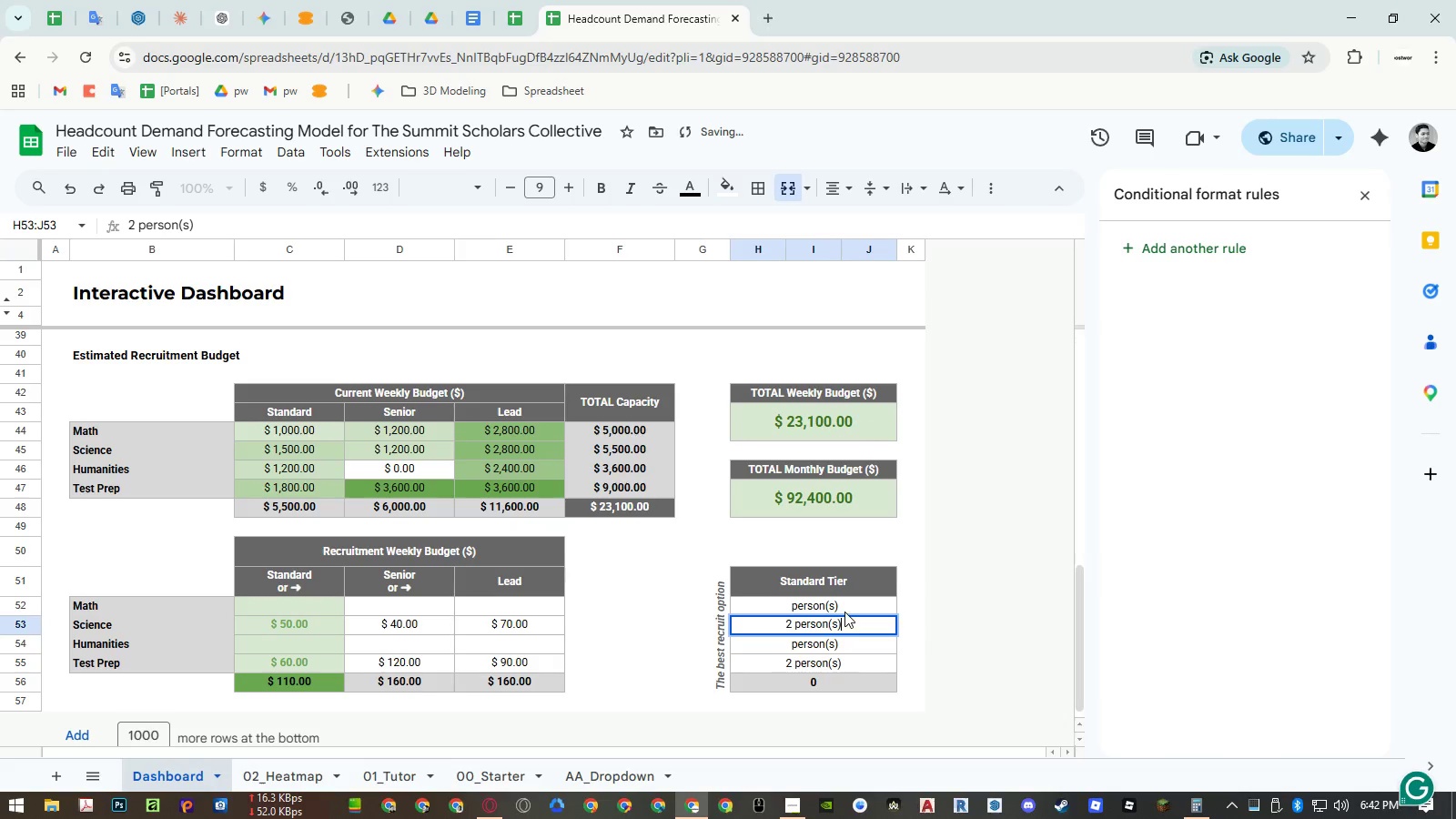 
double_click([844, 610])
 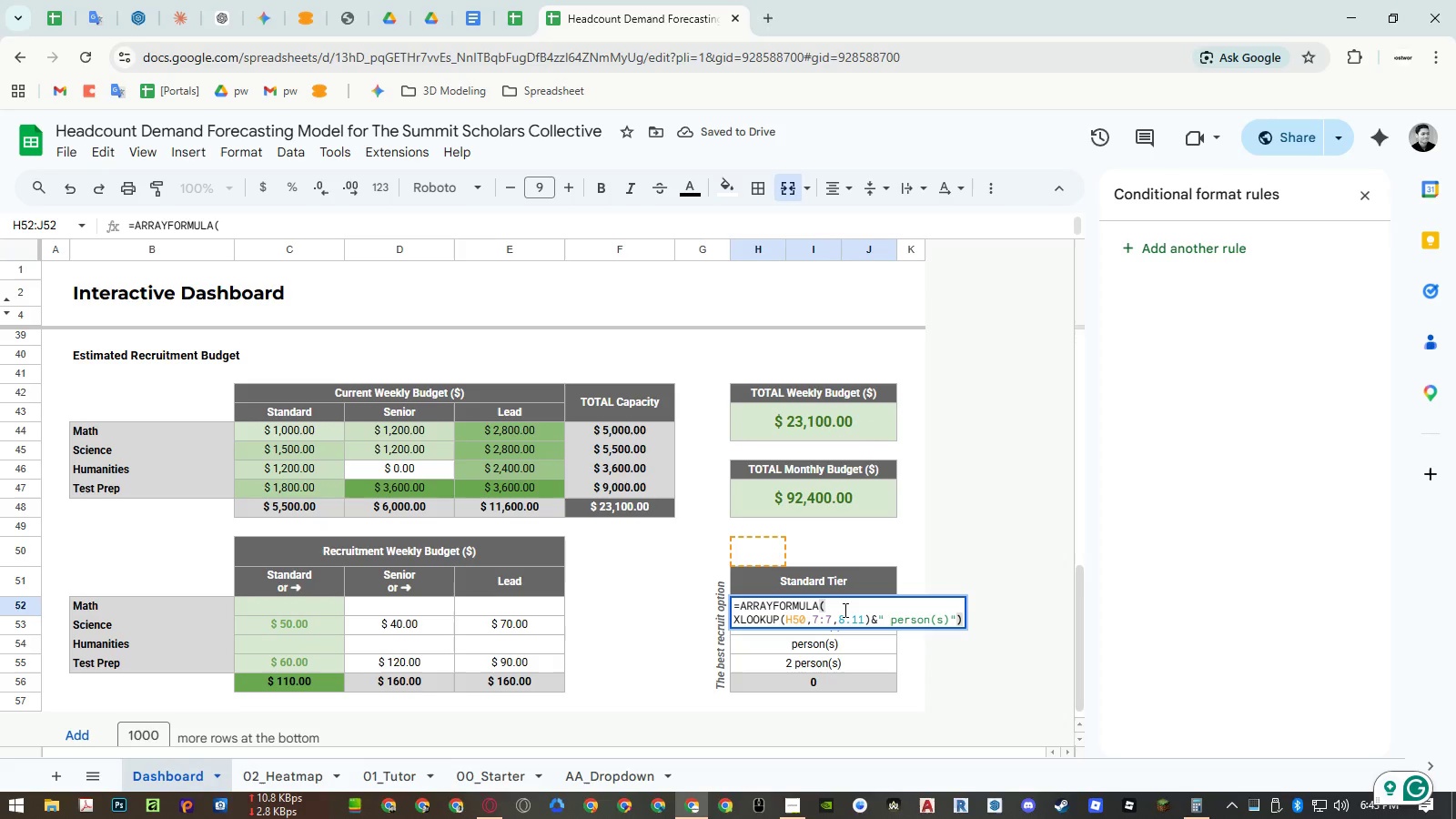 
key(Escape)
 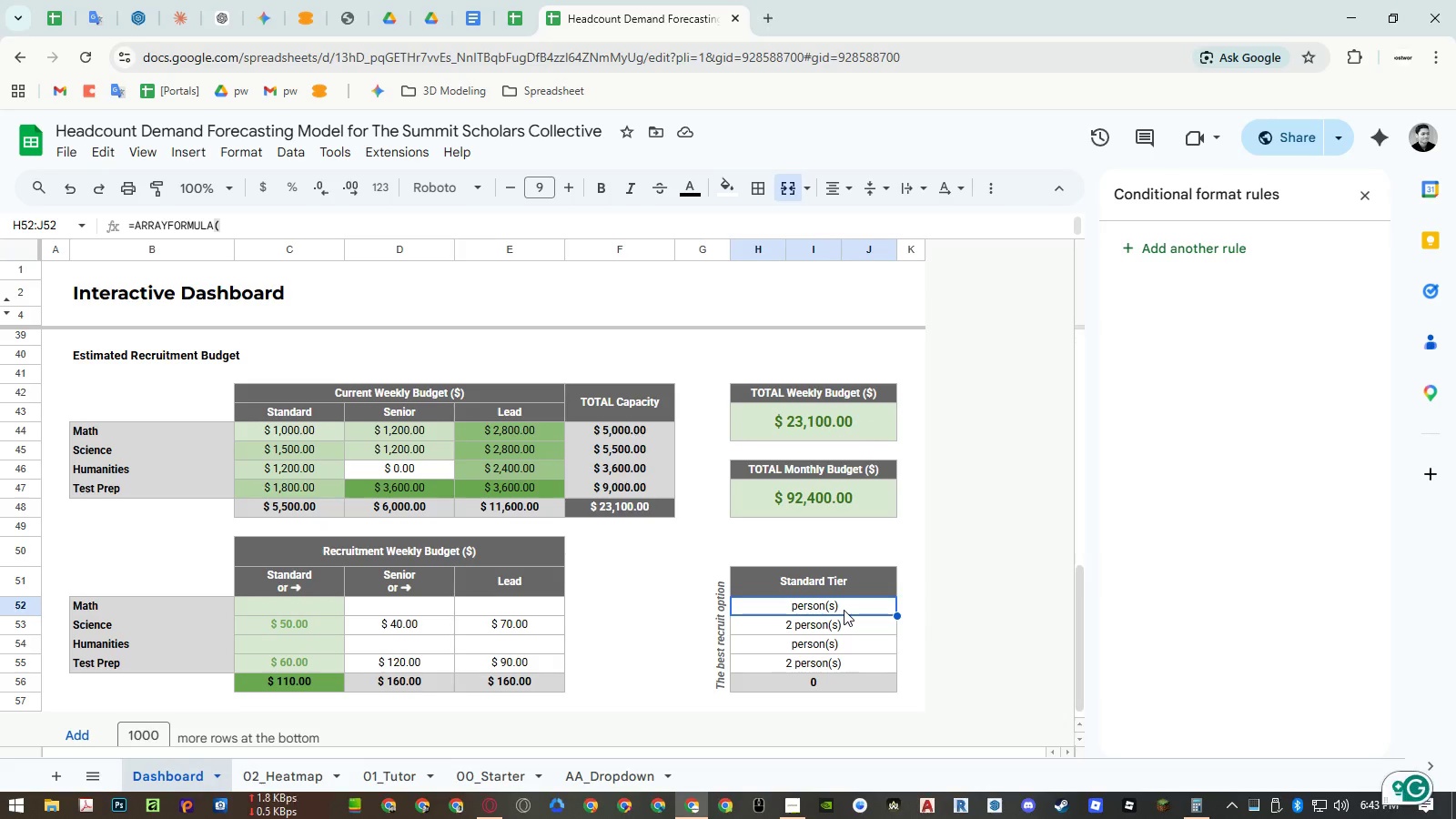 
key(Control+ControlLeft)
 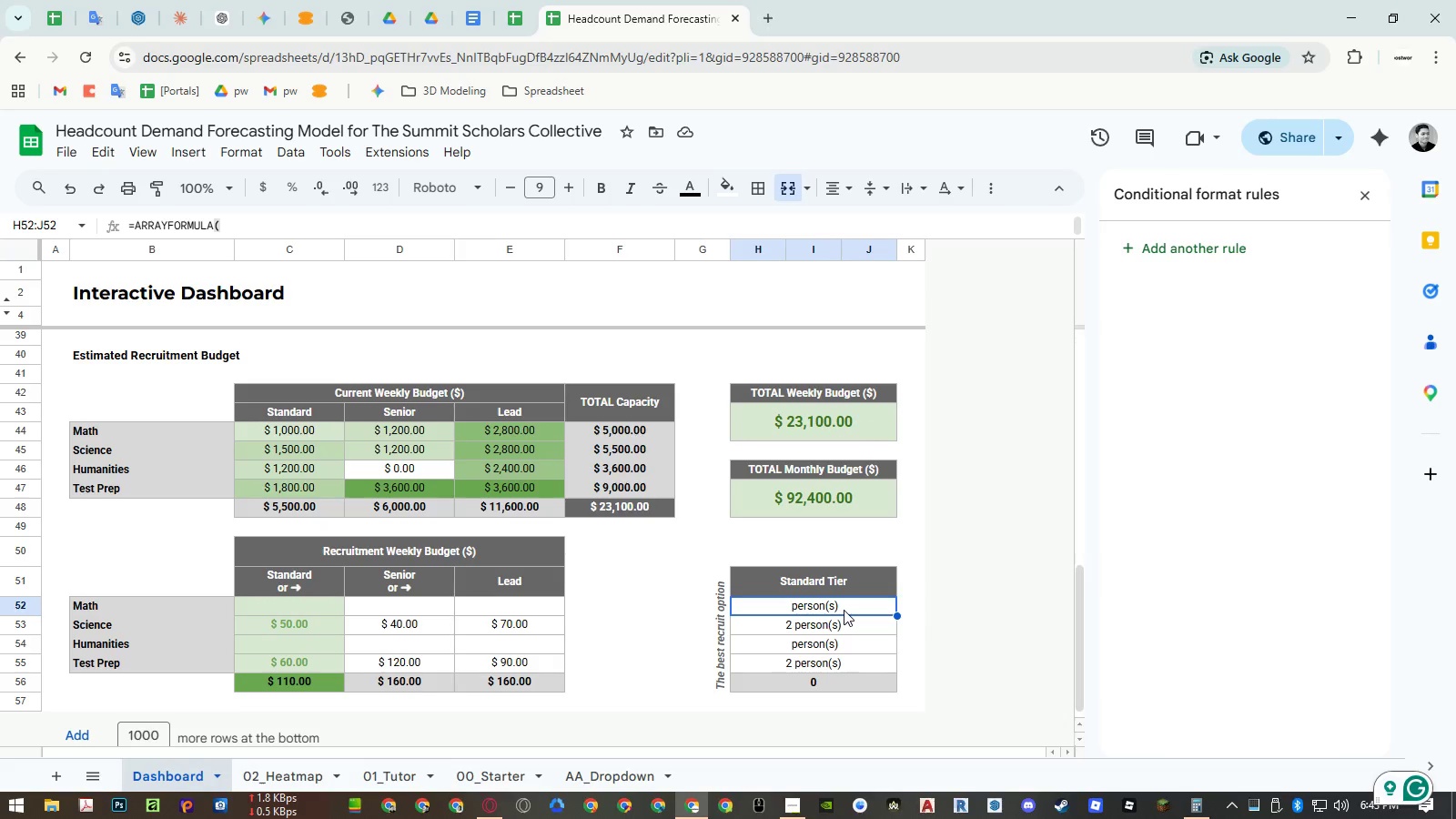 
key(Control+Z)
 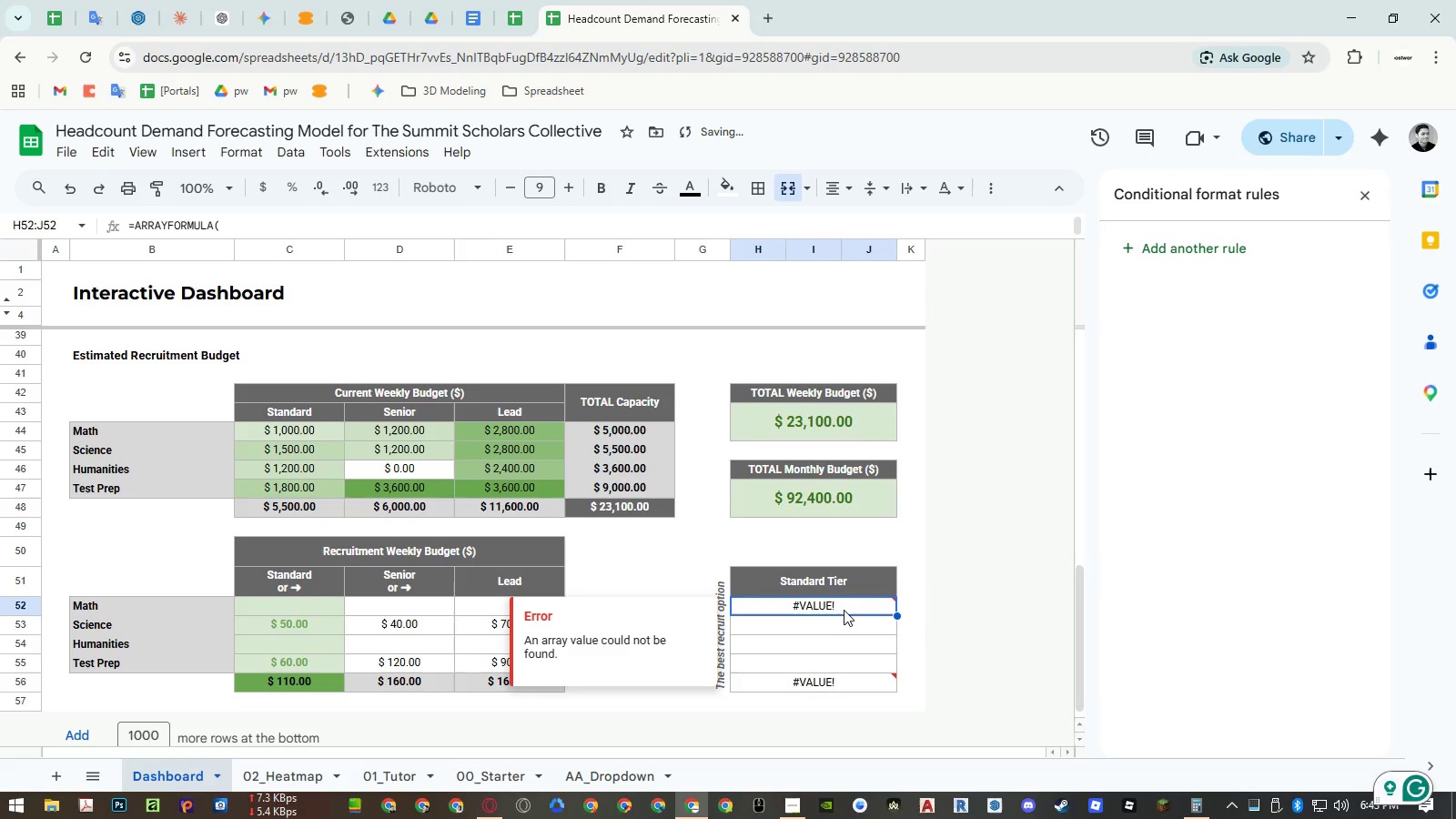 
hold_key(key=ControlLeft, duration=0.72)
 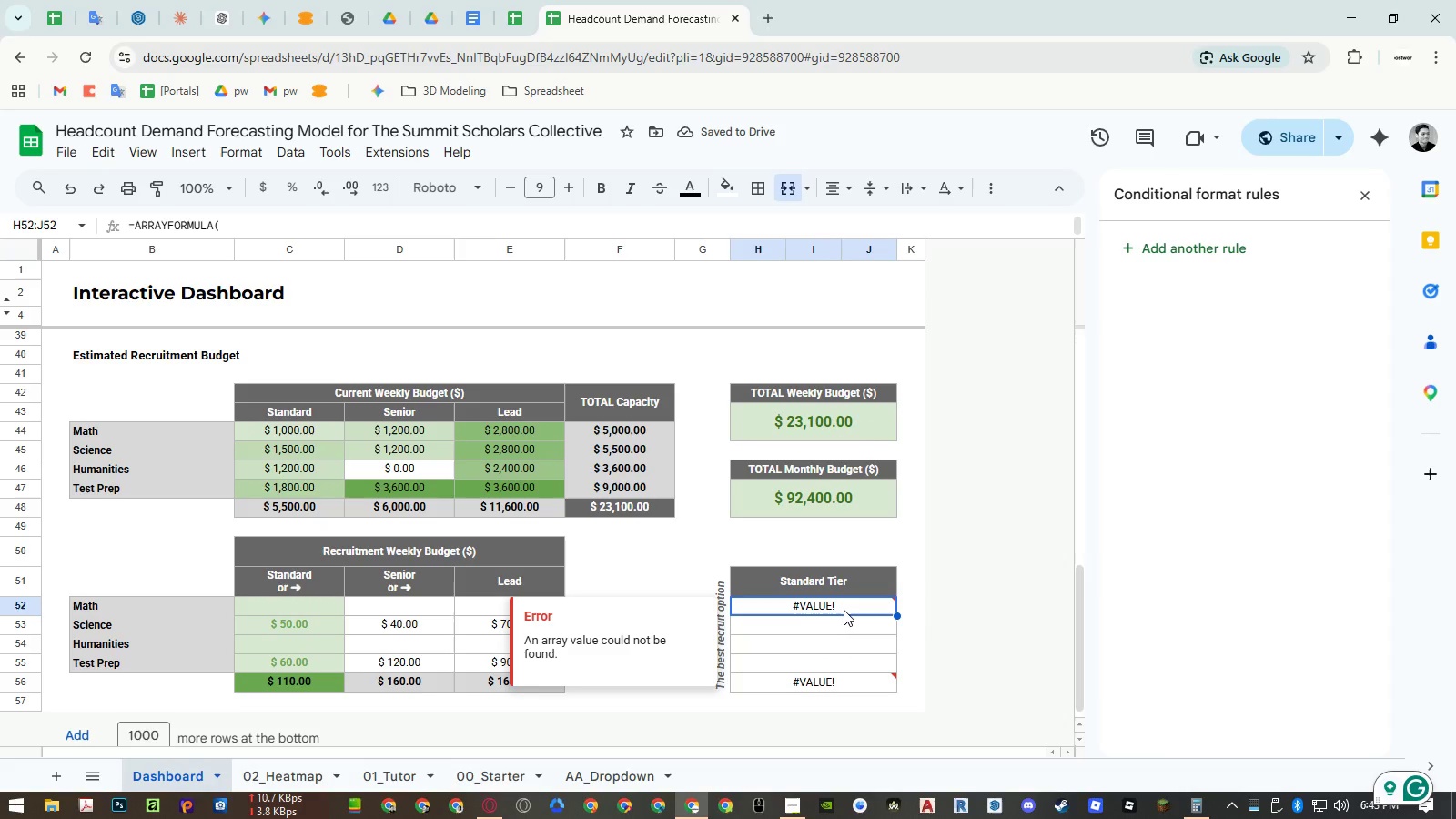 
key(Control+Z)
 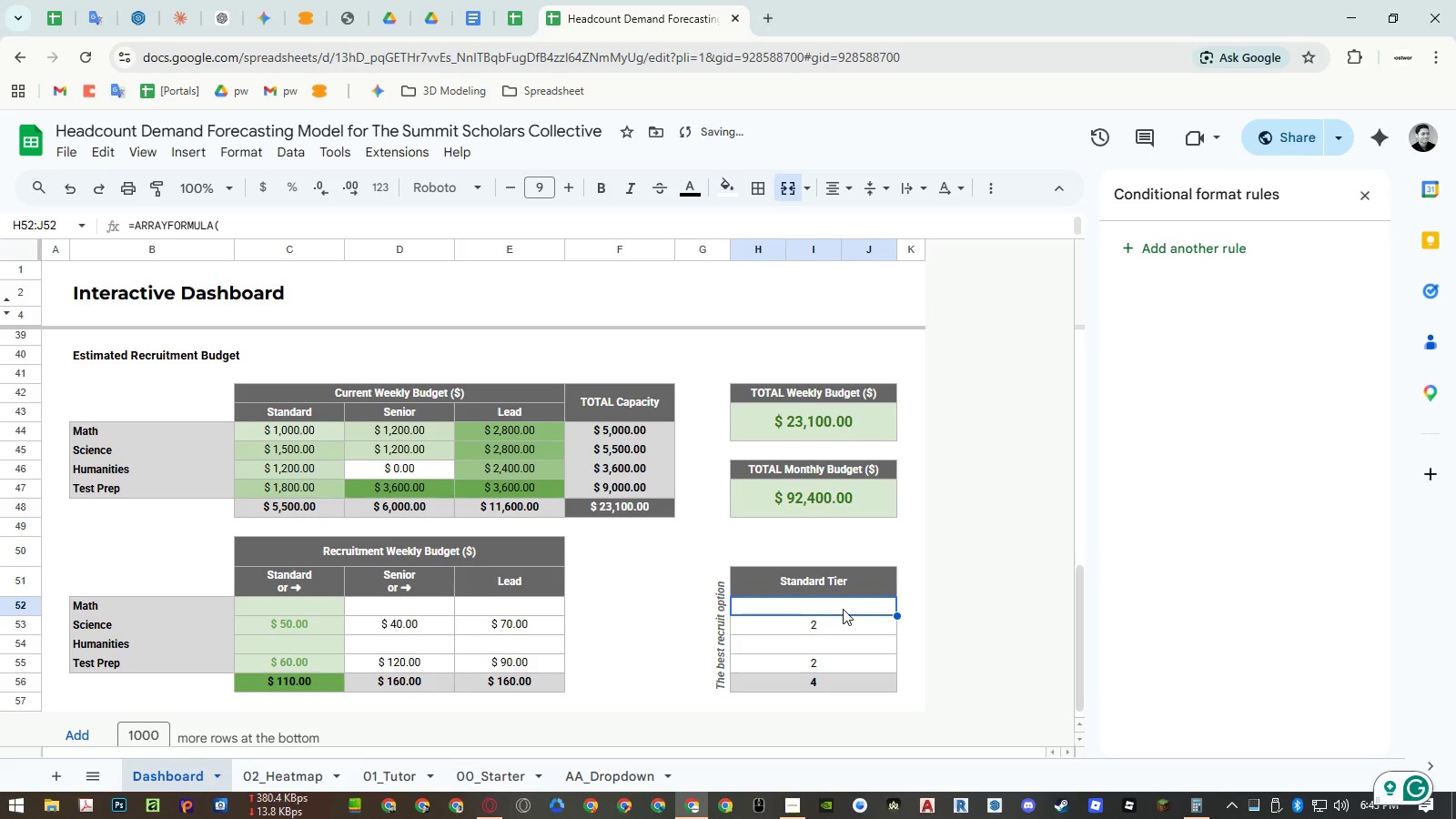 
left_click_drag(start_coordinate=[843, 609], to_coordinate=[833, 687])
 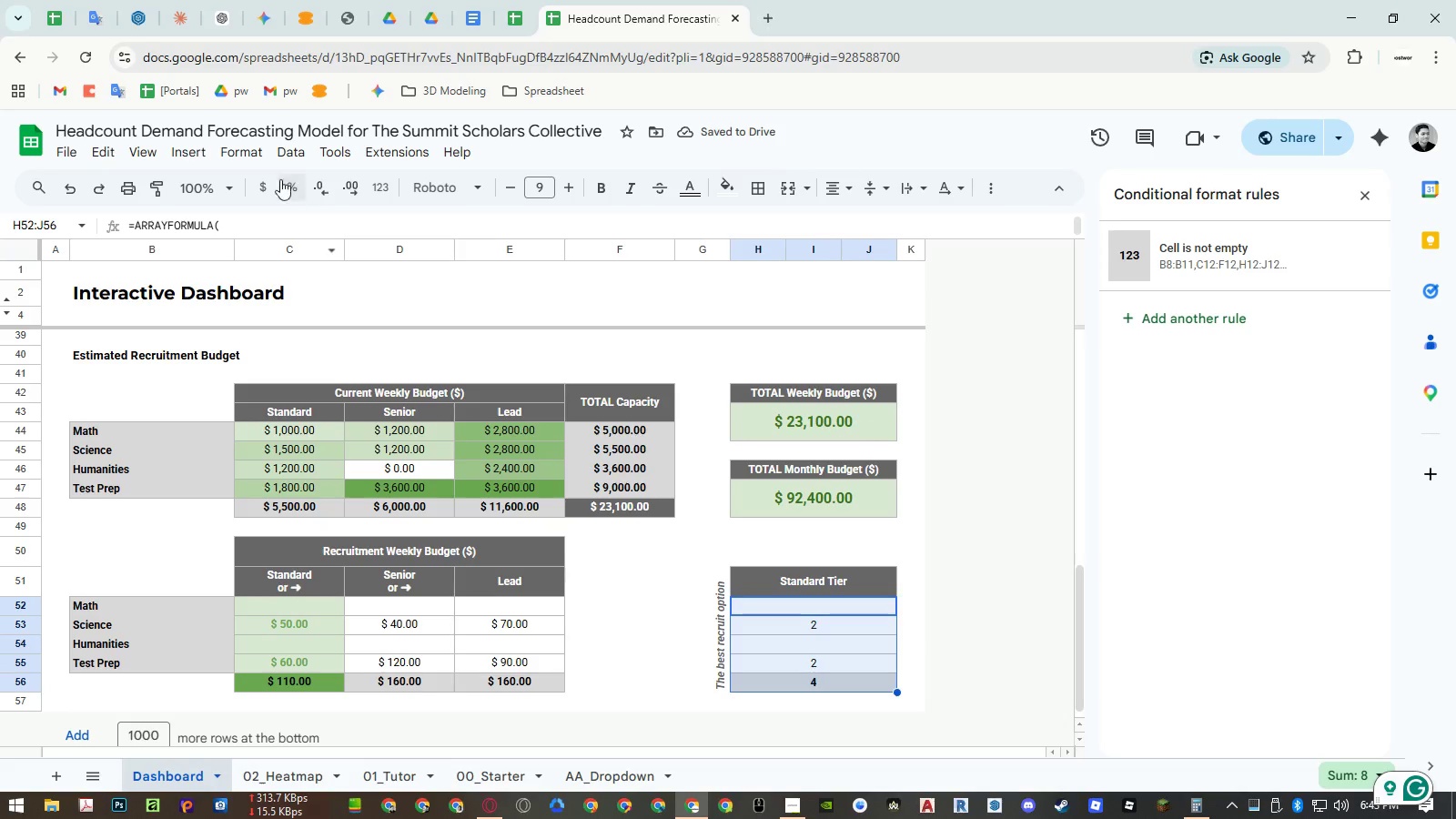 
left_click([255, 155])
 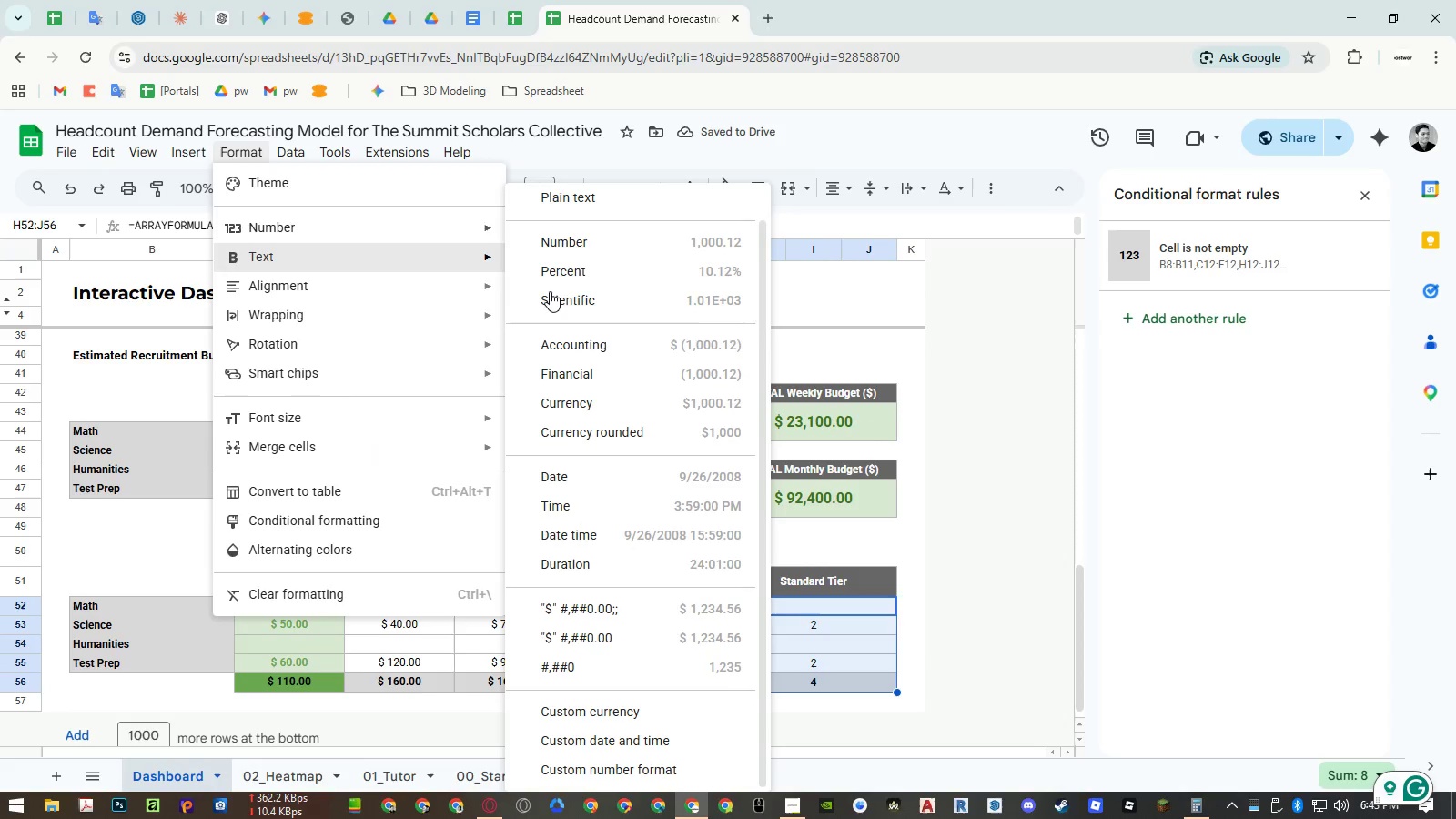 
scroll: coordinate [660, 695], scroll_direction: down, amount: 4.0
 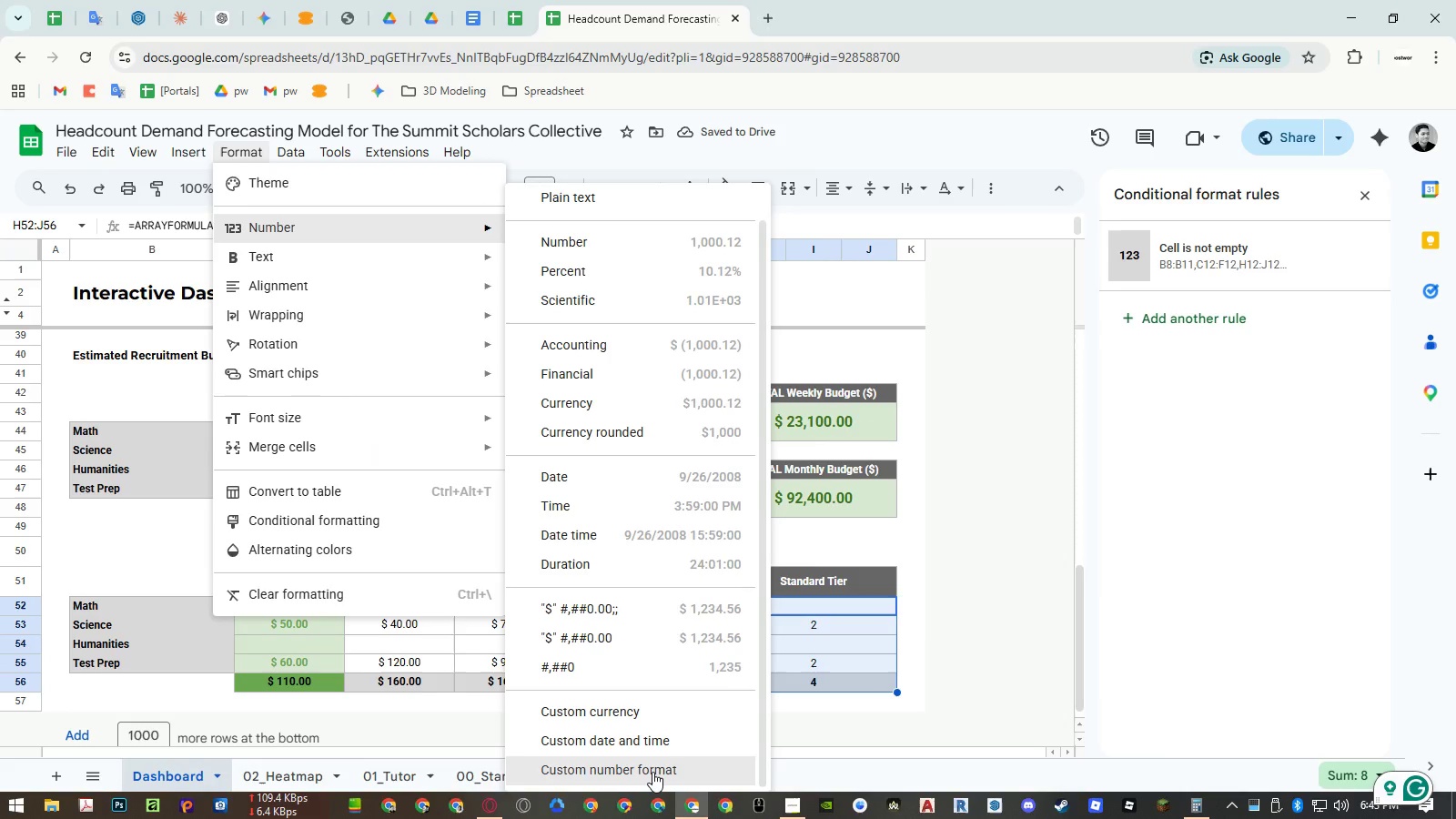 
left_click([652, 772])
 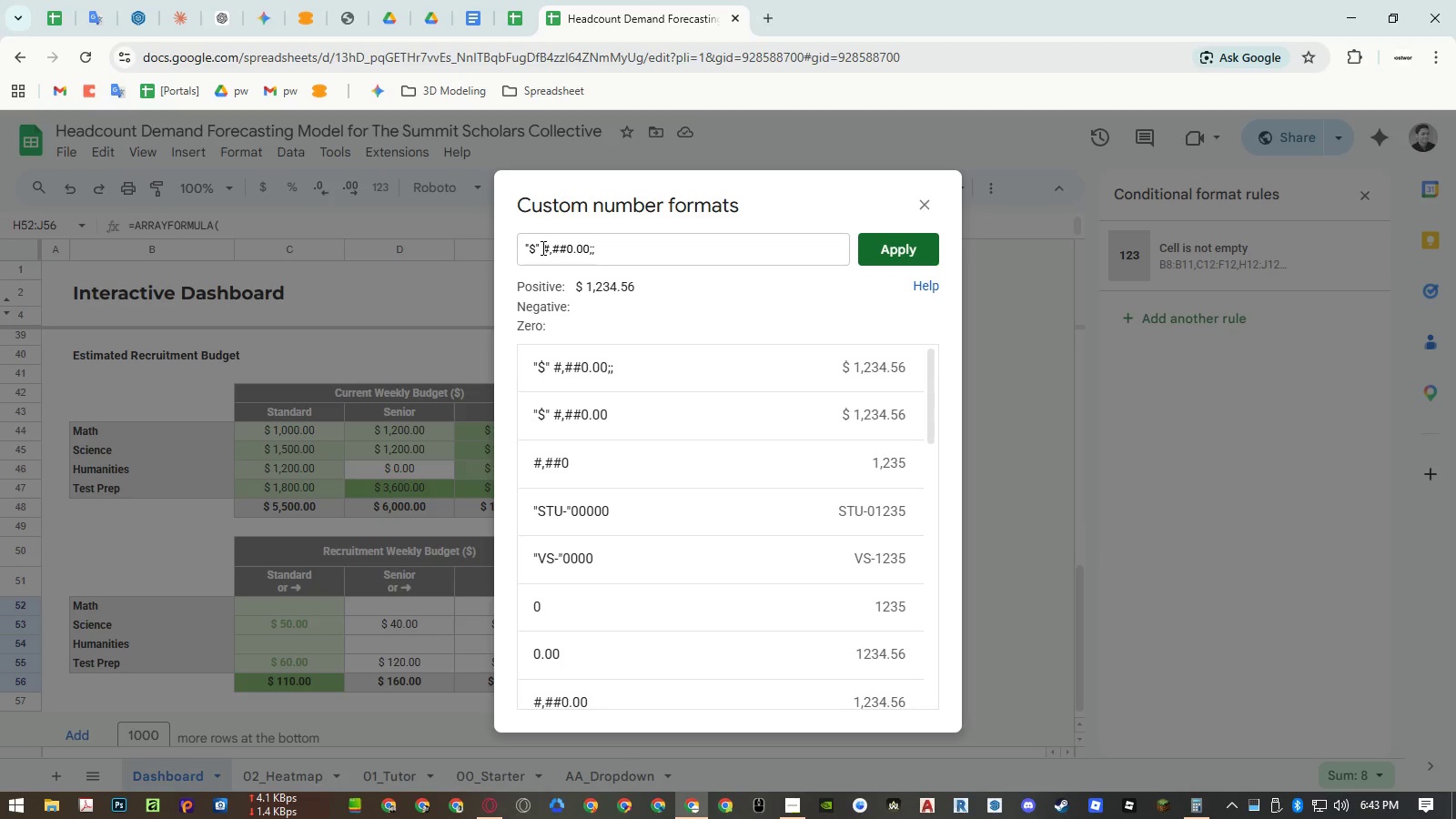 
left_click_drag(start_coordinate=[541, 248], to_coordinate=[466, 255])
 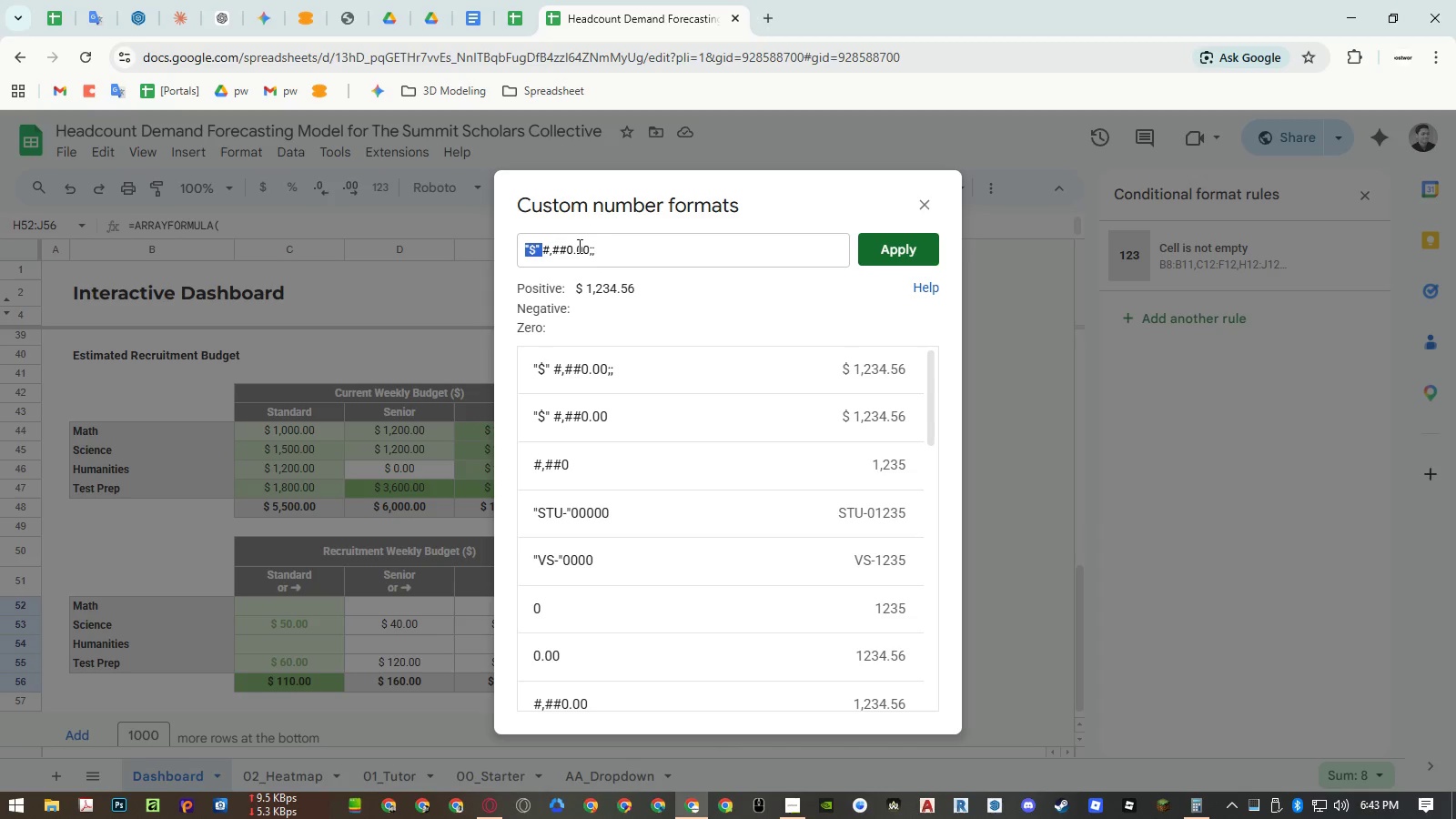 
key(Backspace)
 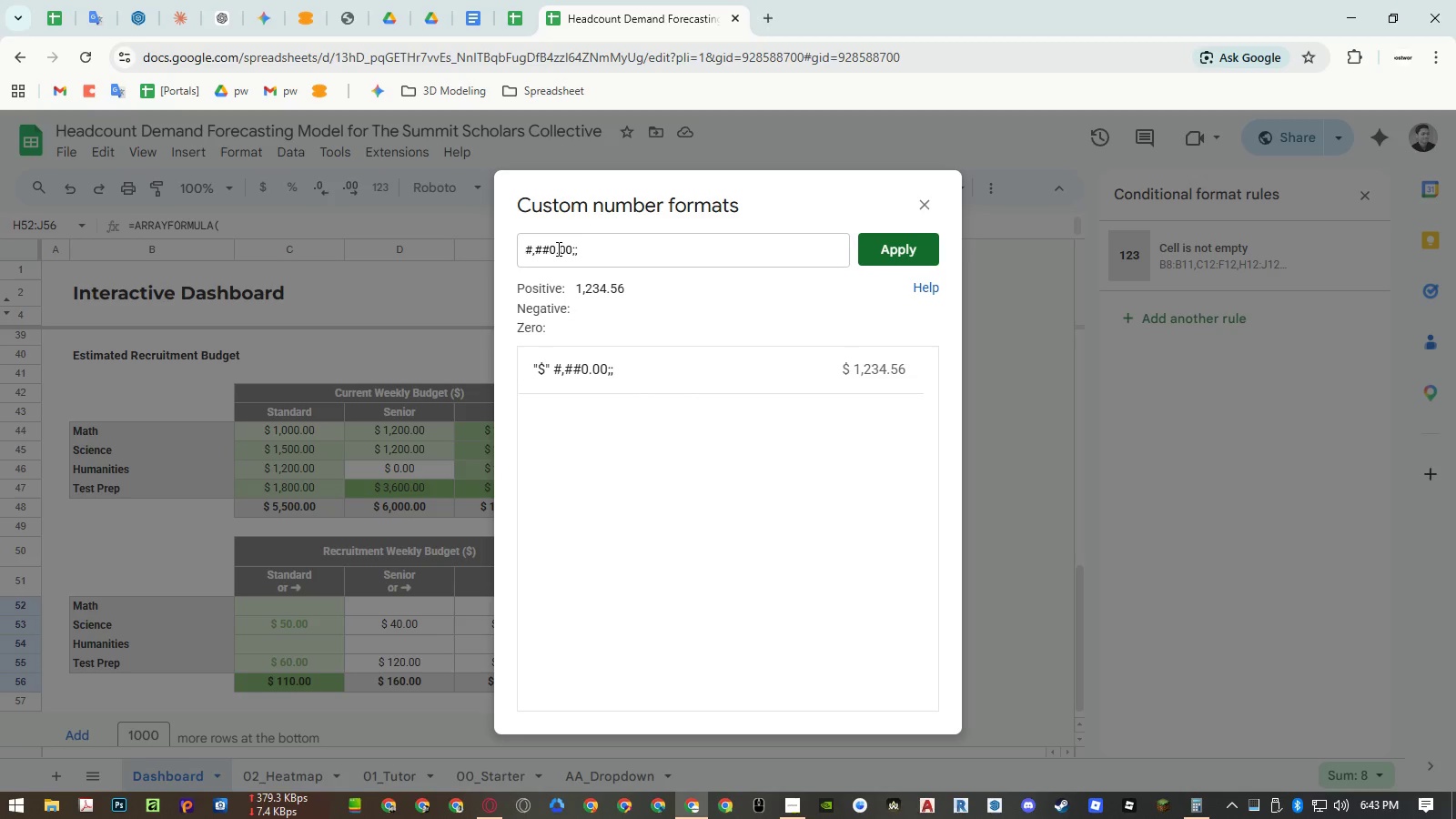 
left_click_drag(start_coordinate=[555, 248], to_coordinate=[695, 261])
 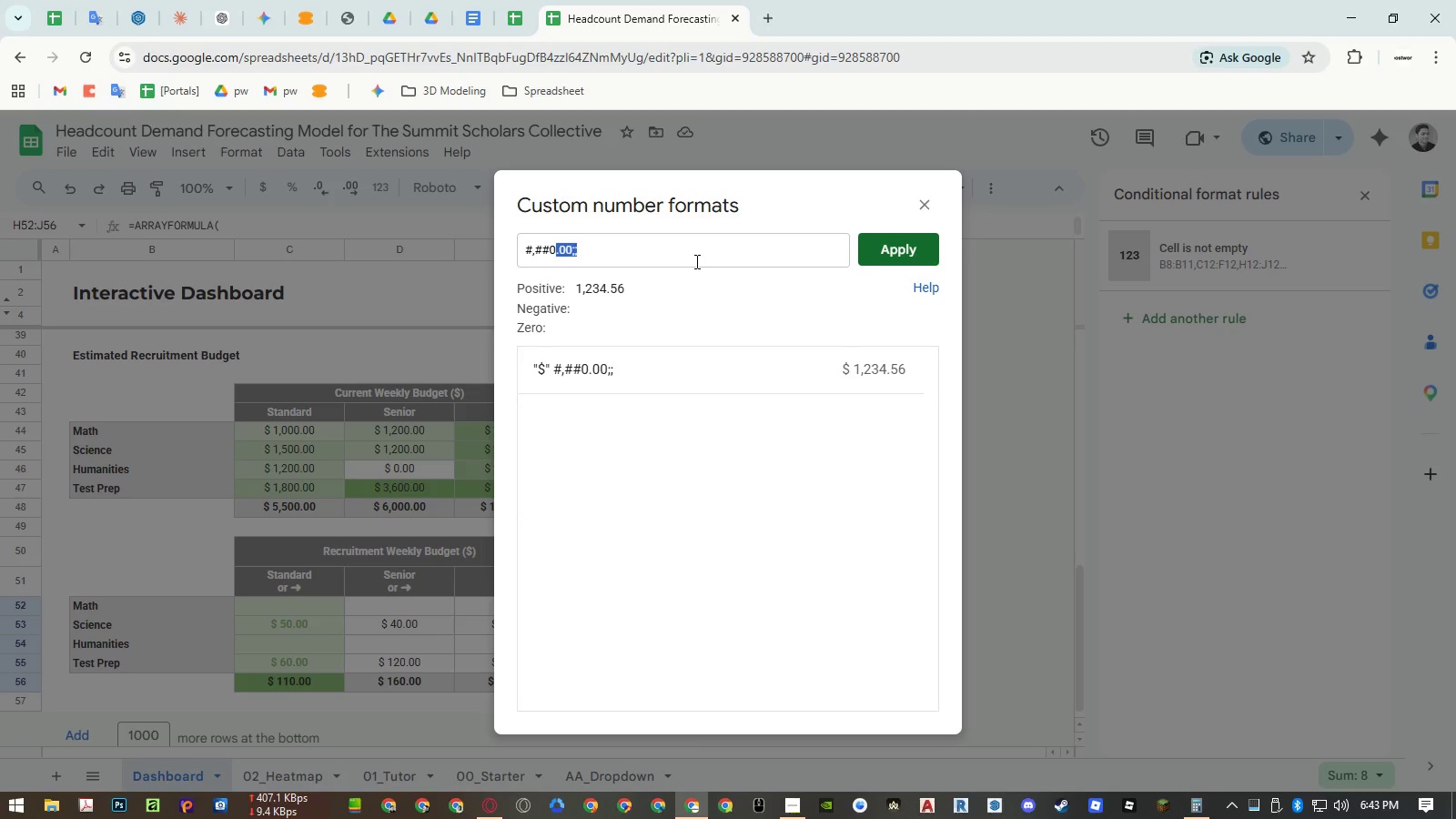 
key(Space)
 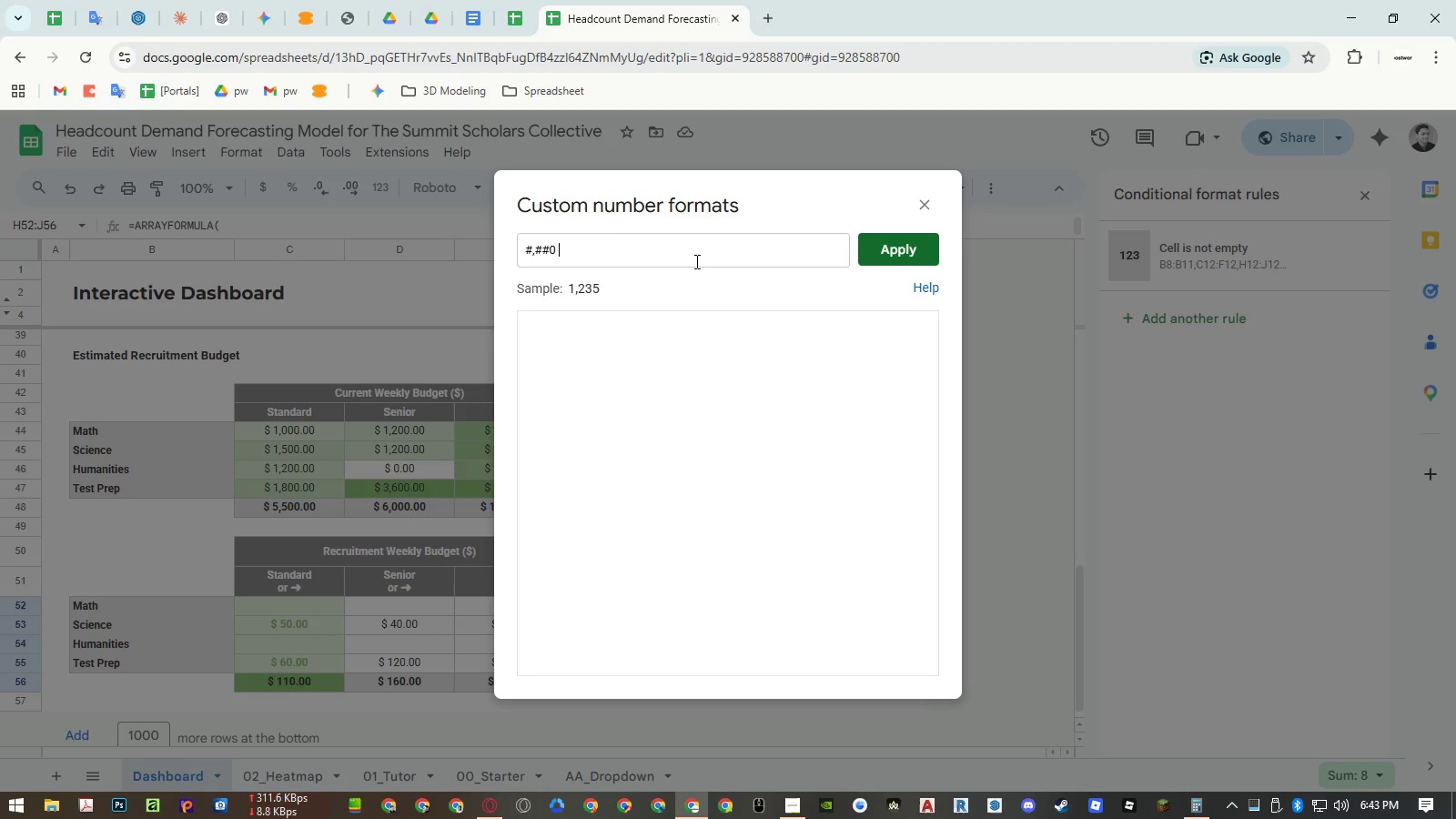 
key(Shift+ShiftRight)
 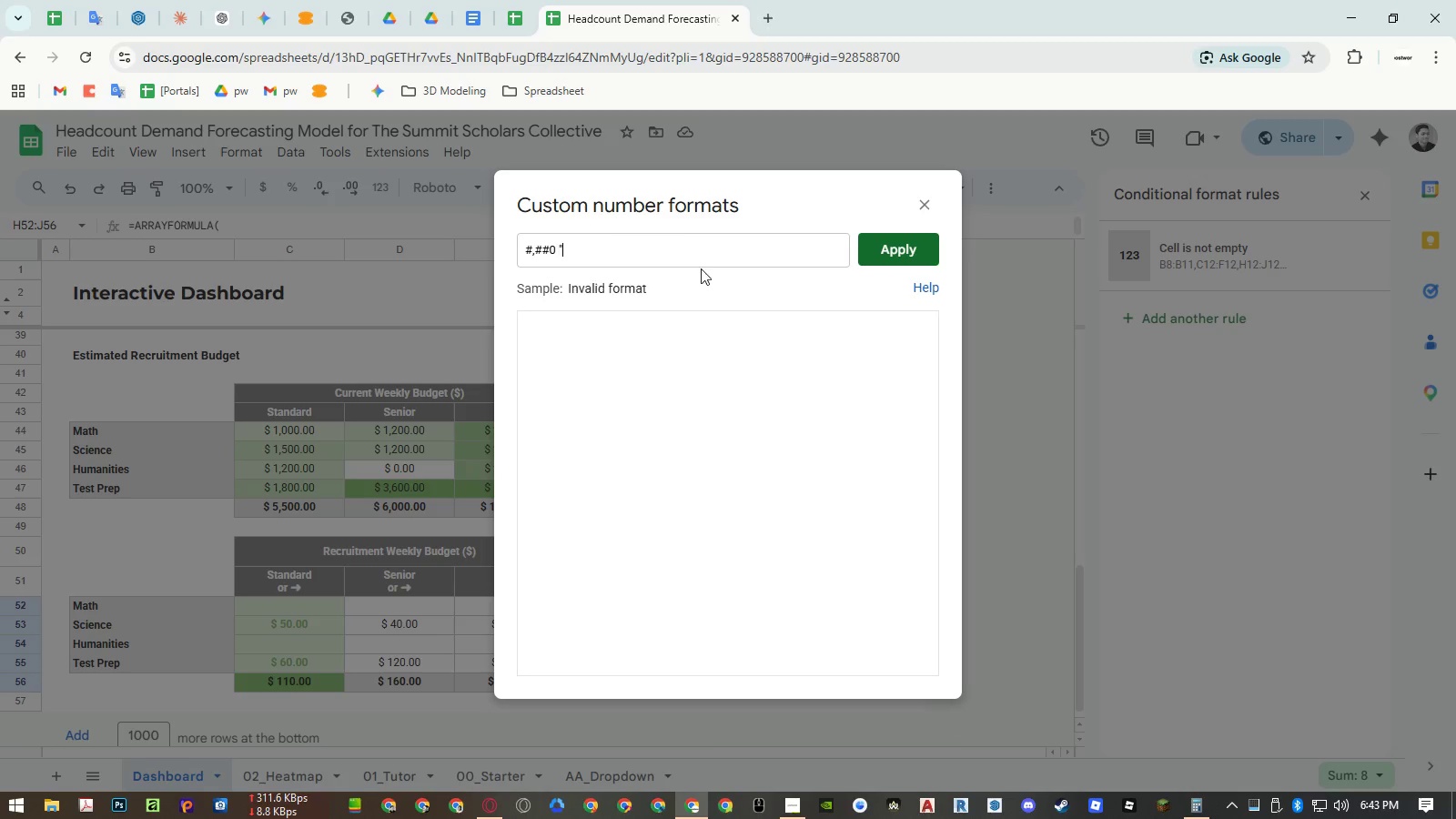 
key(Shift+Quote)
 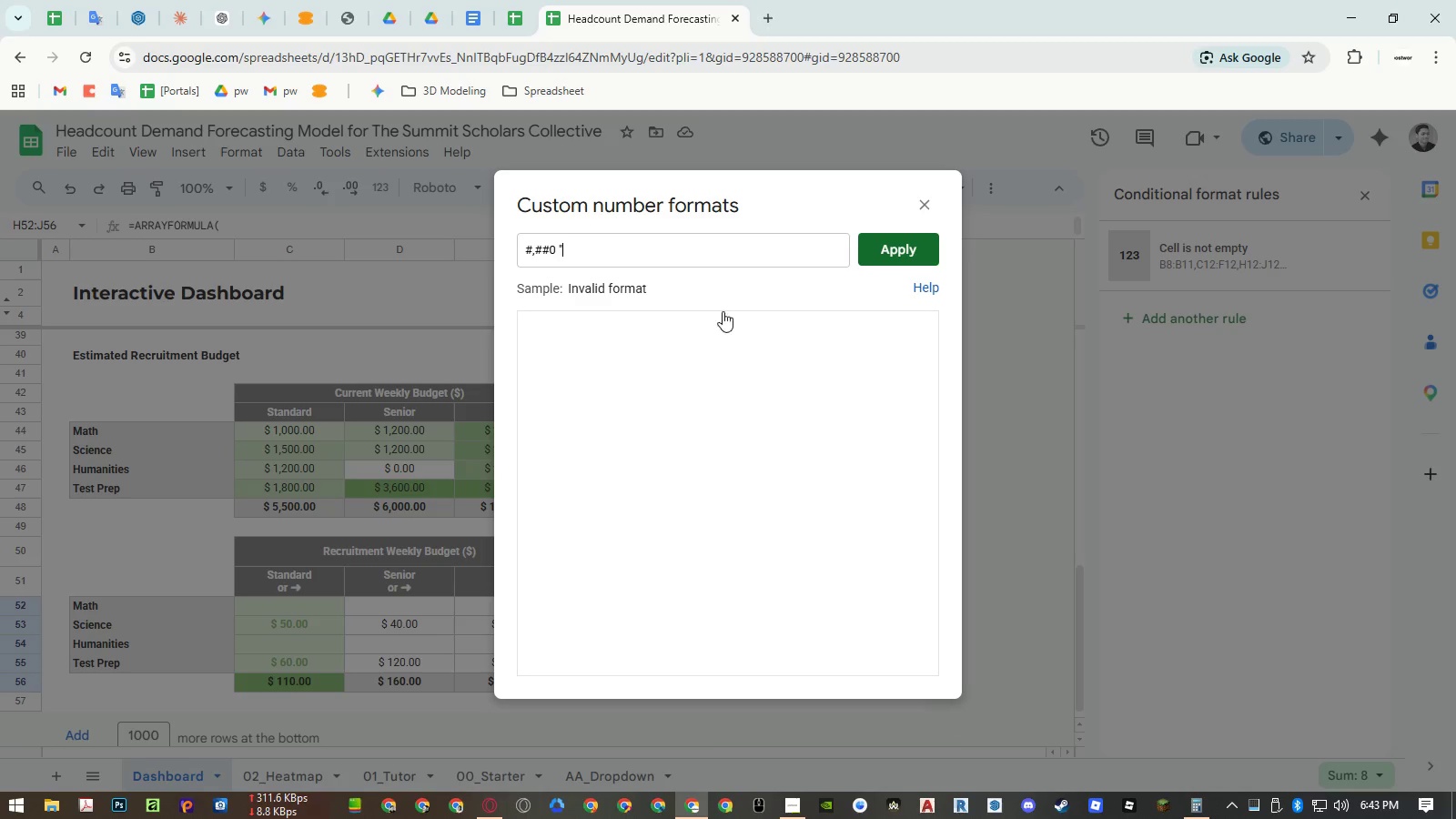 
key(V)
 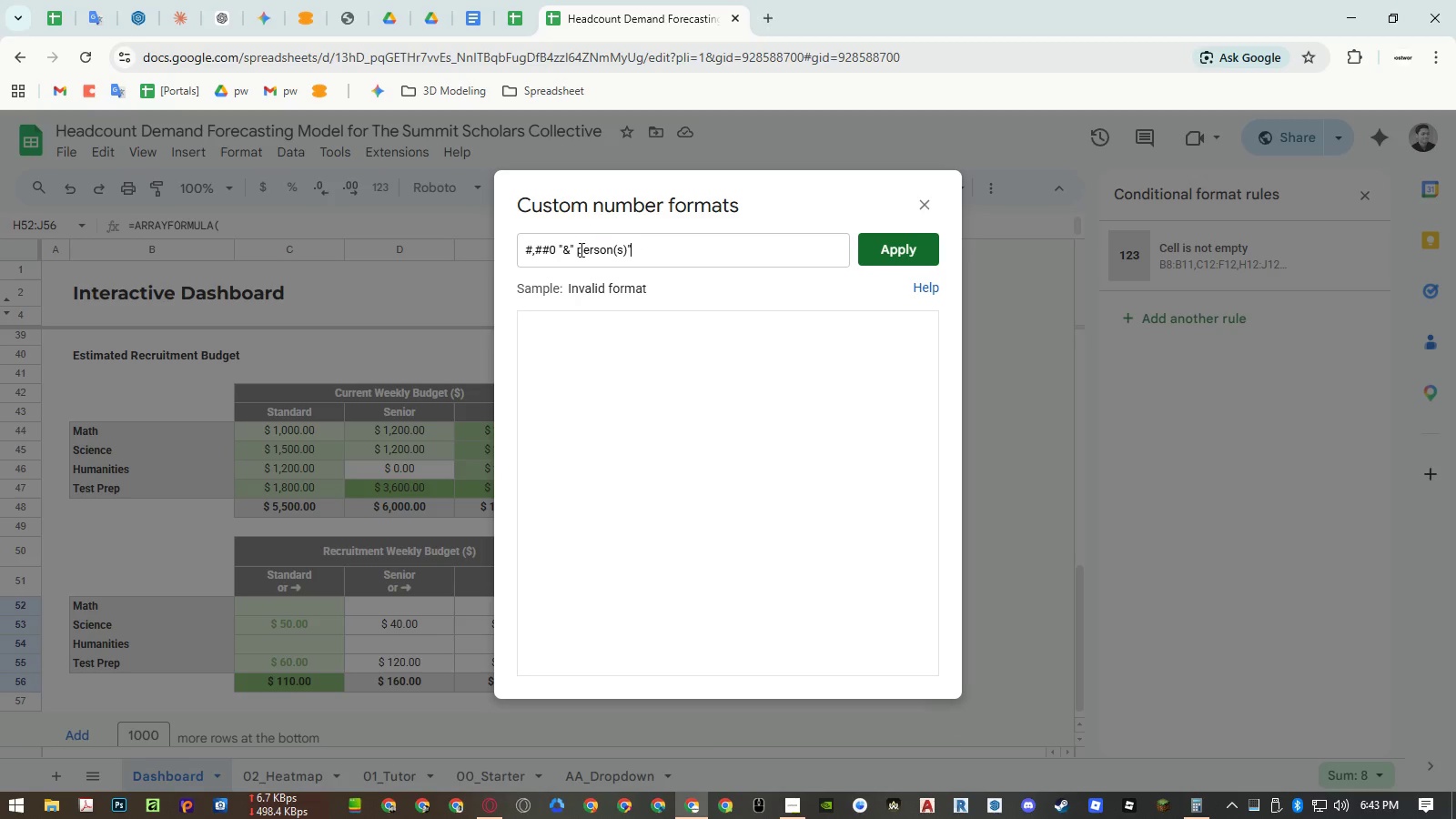 
left_click([577, 249])
 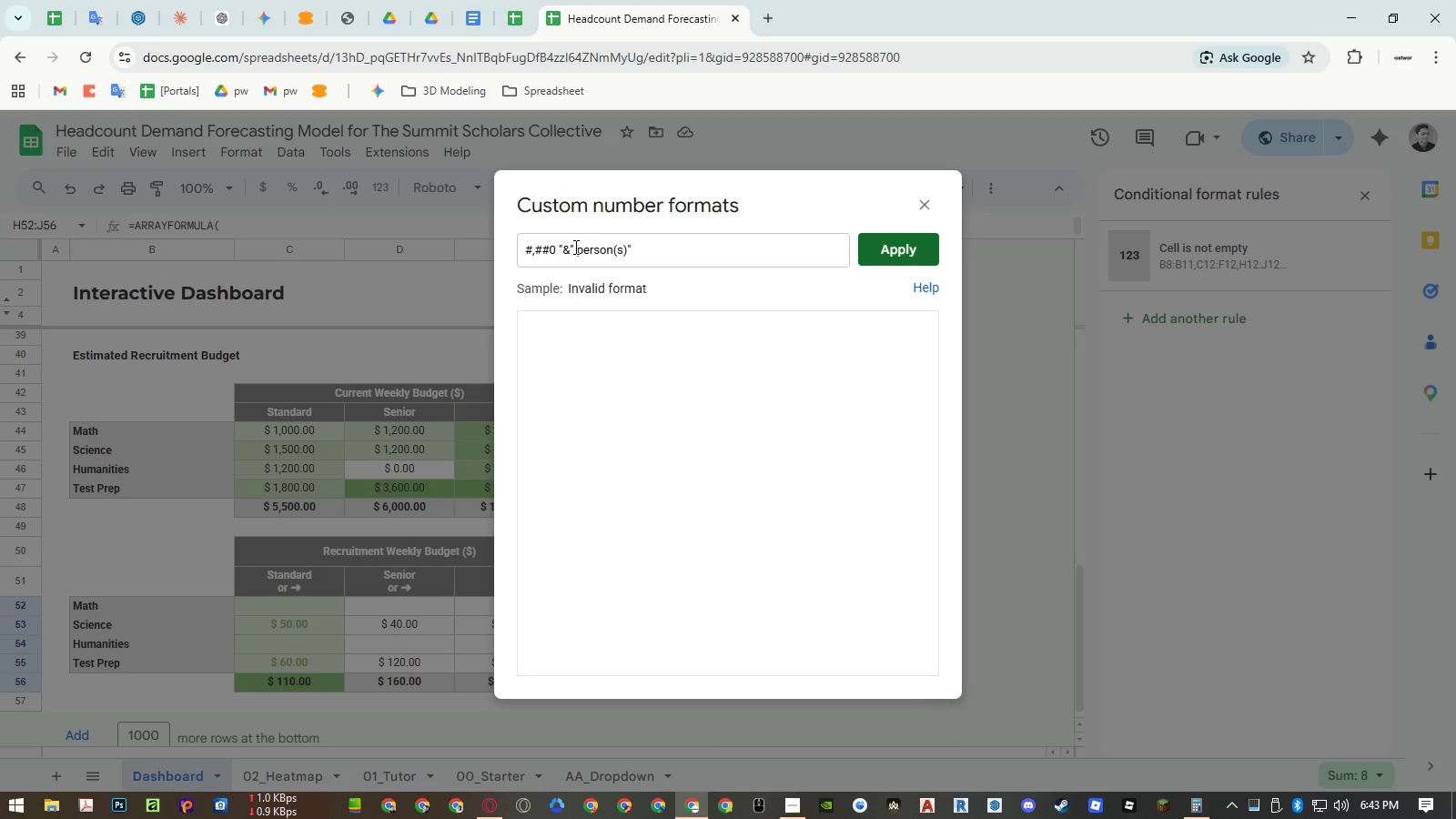 
key(Backspace)
 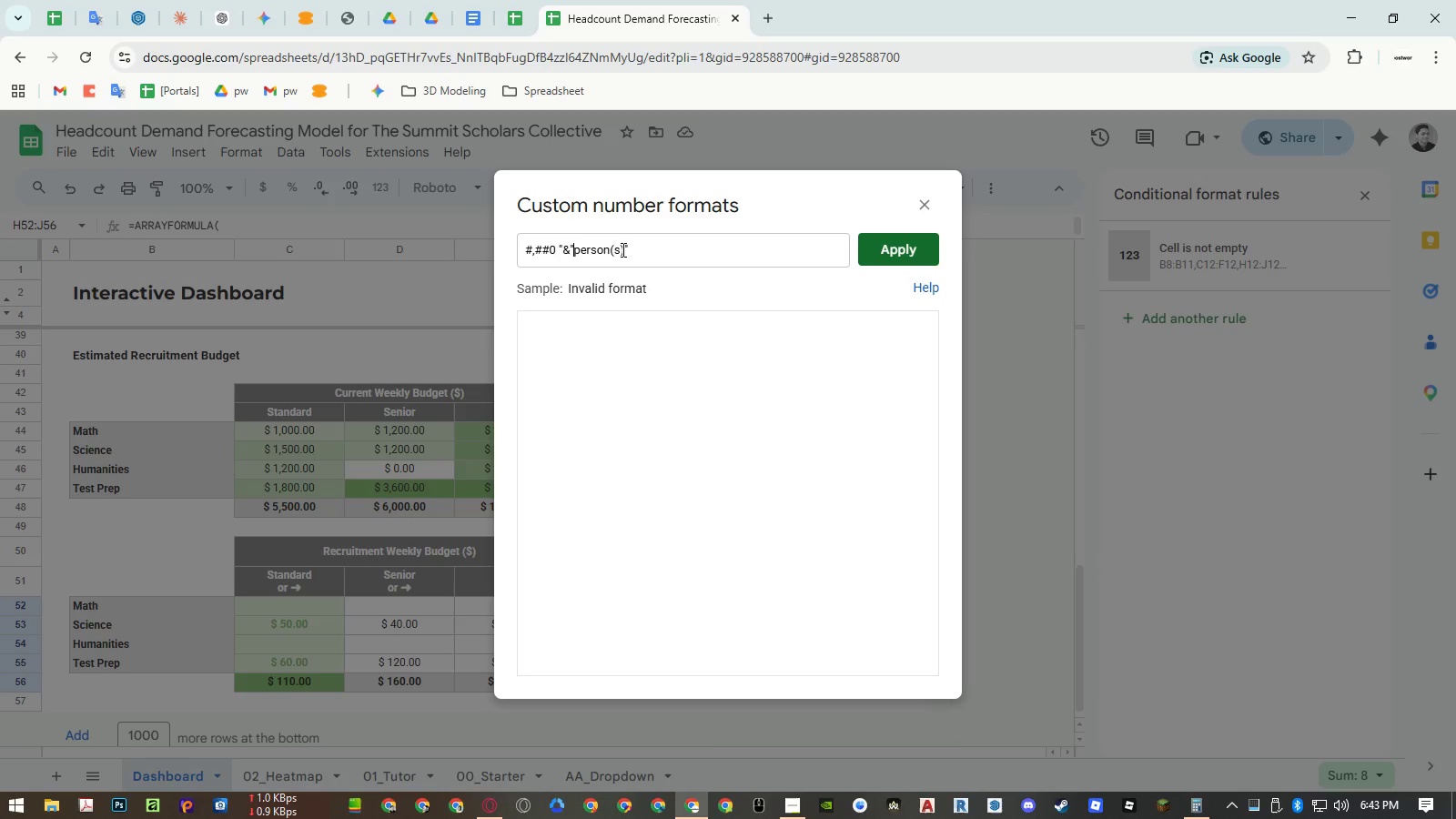 
key(Backspace)
 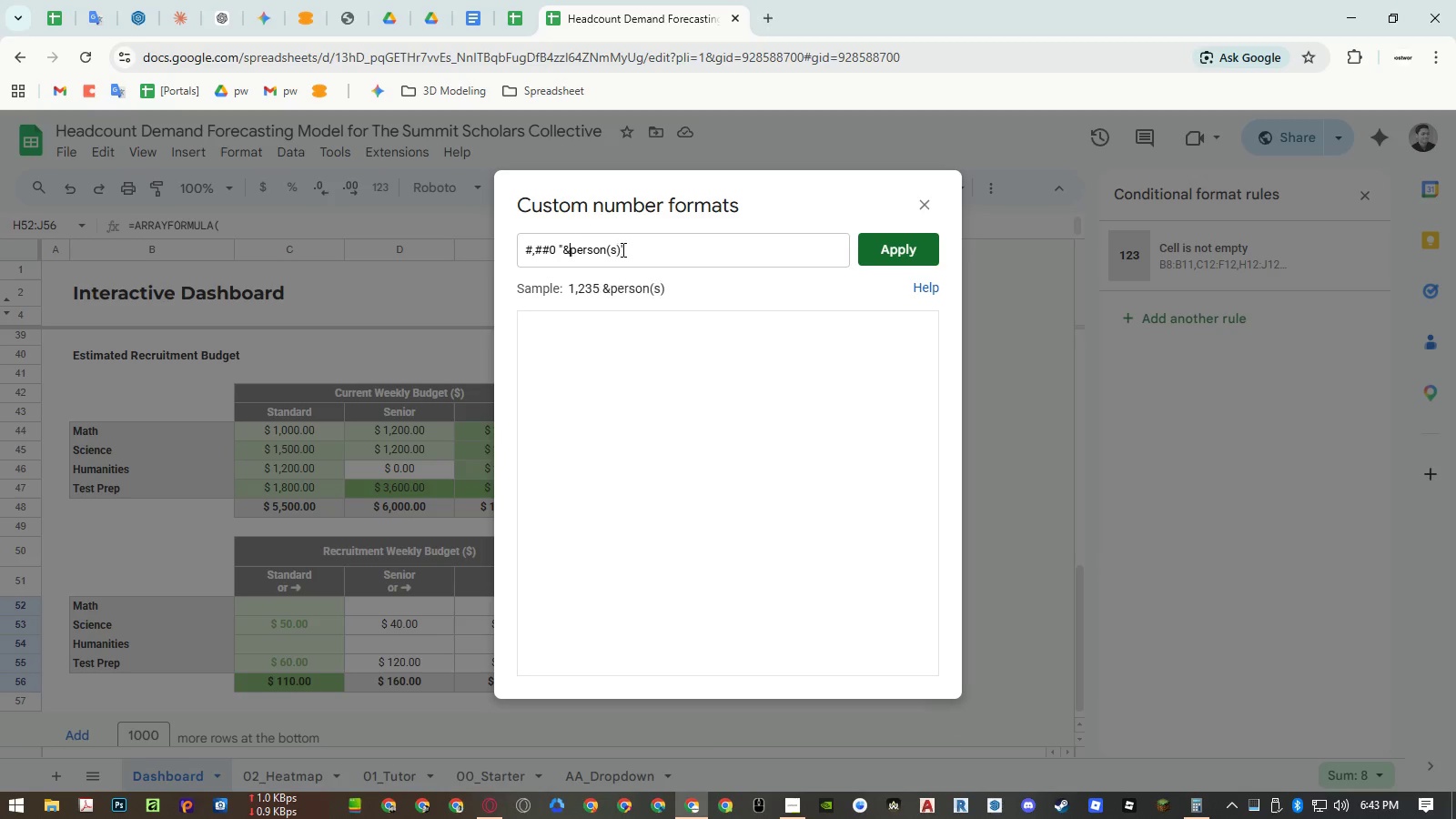 
key(Backspace)
 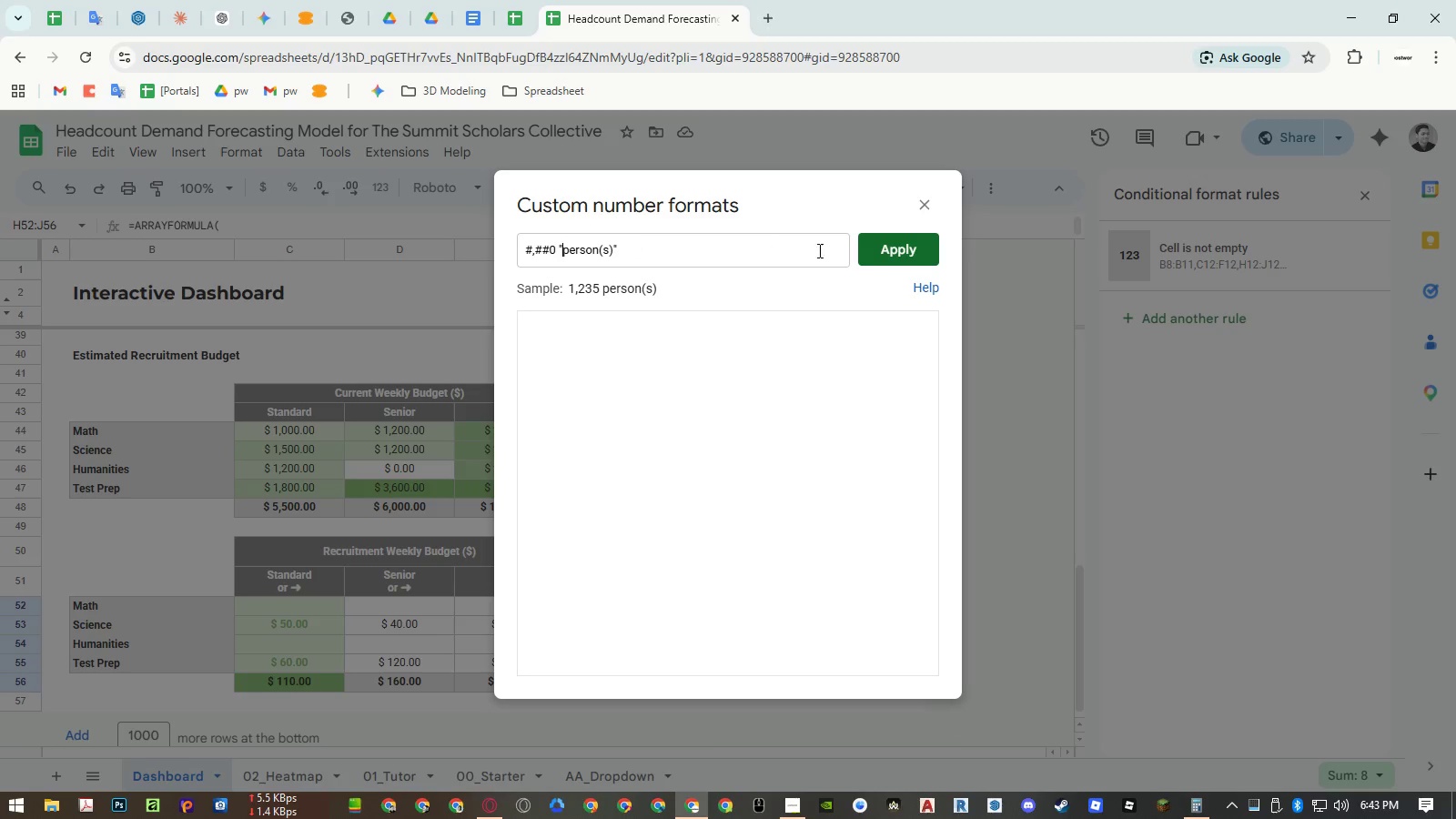 
left_click([894, 251])
 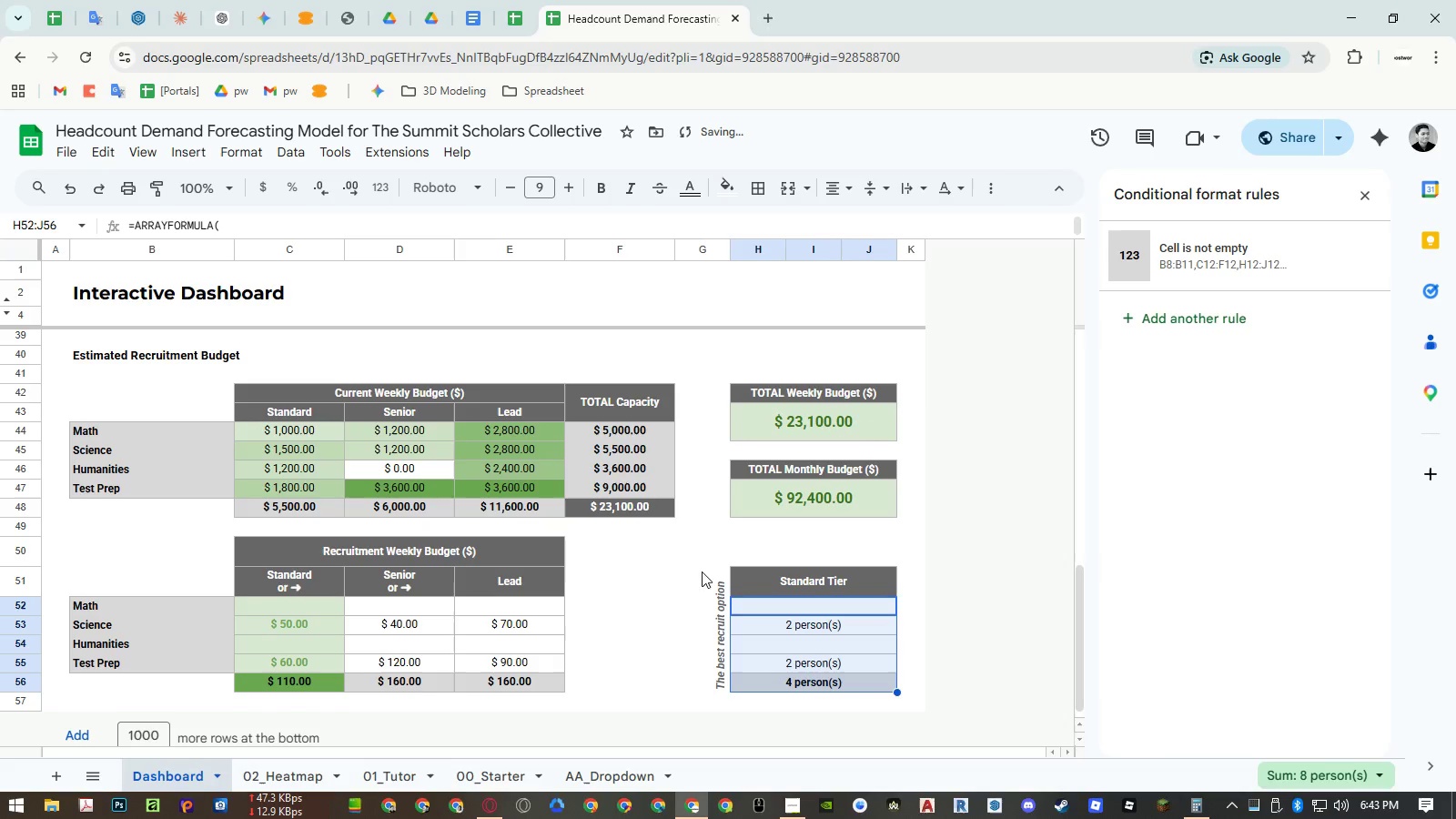 
left_click([618, 581])
 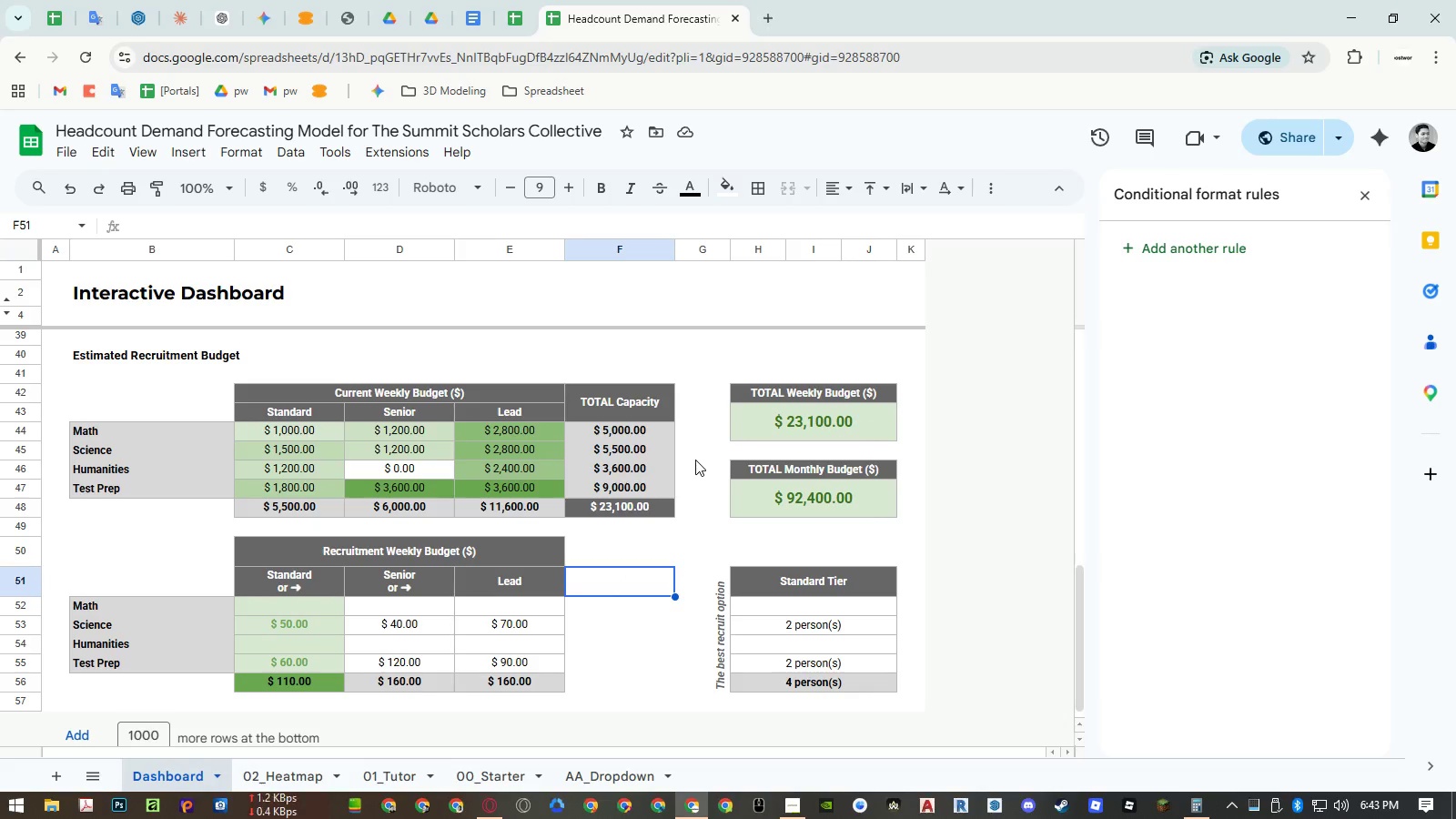 
wait(5.78)
 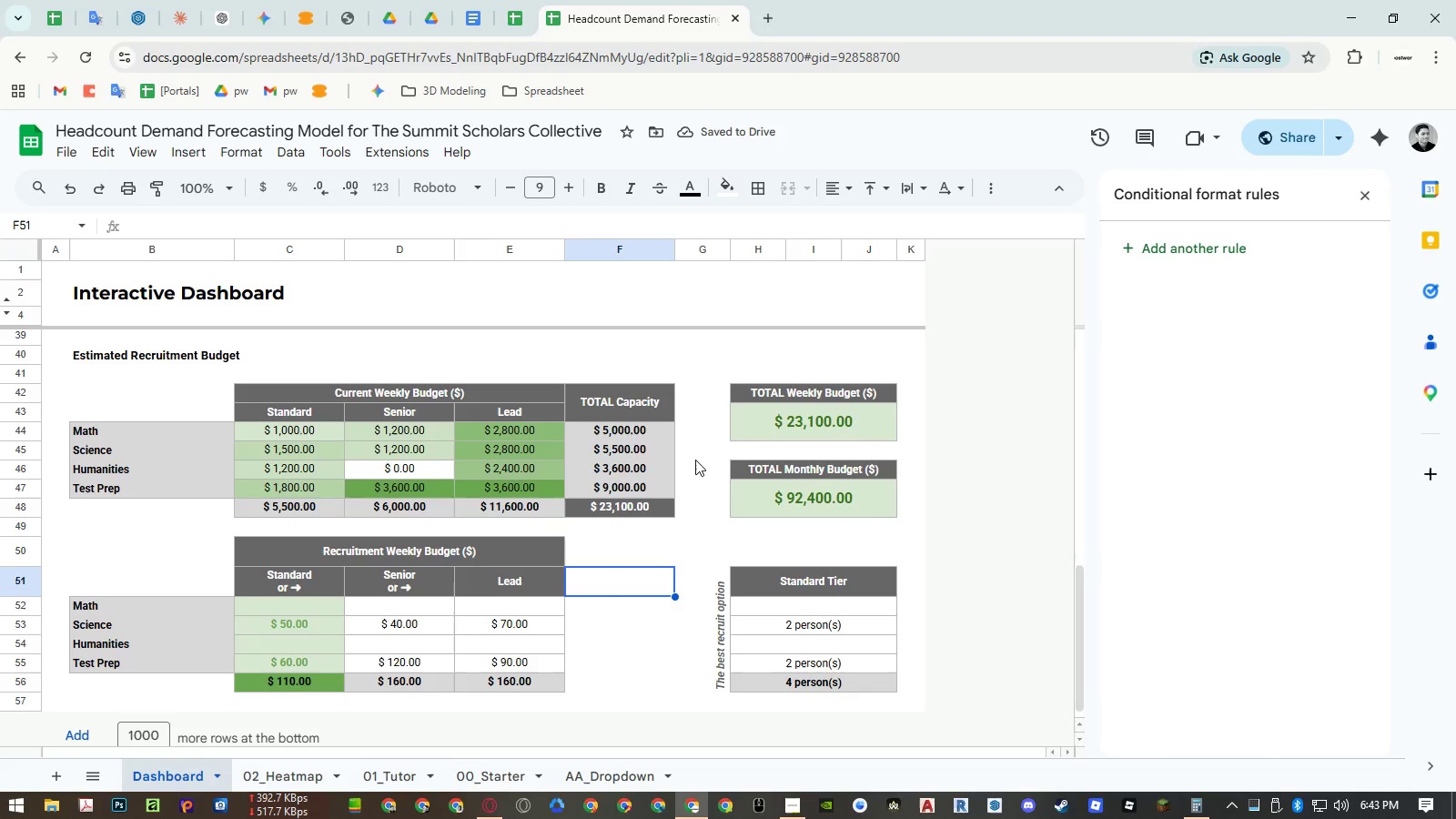 
left_click([776, 543])
 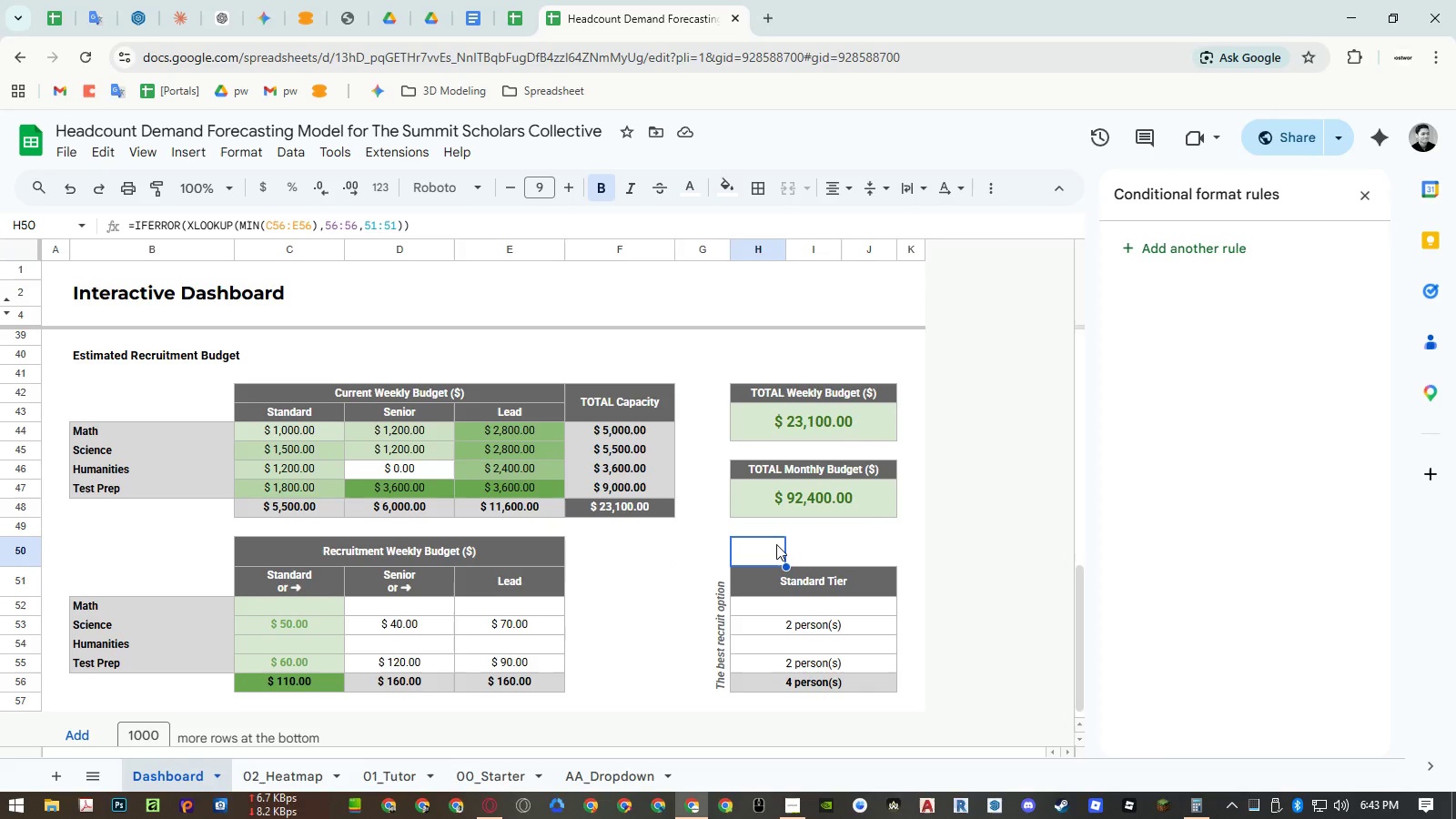 
left_click_drag(start_coordinate=[773, 546], to_coordinate=[866, 549])
 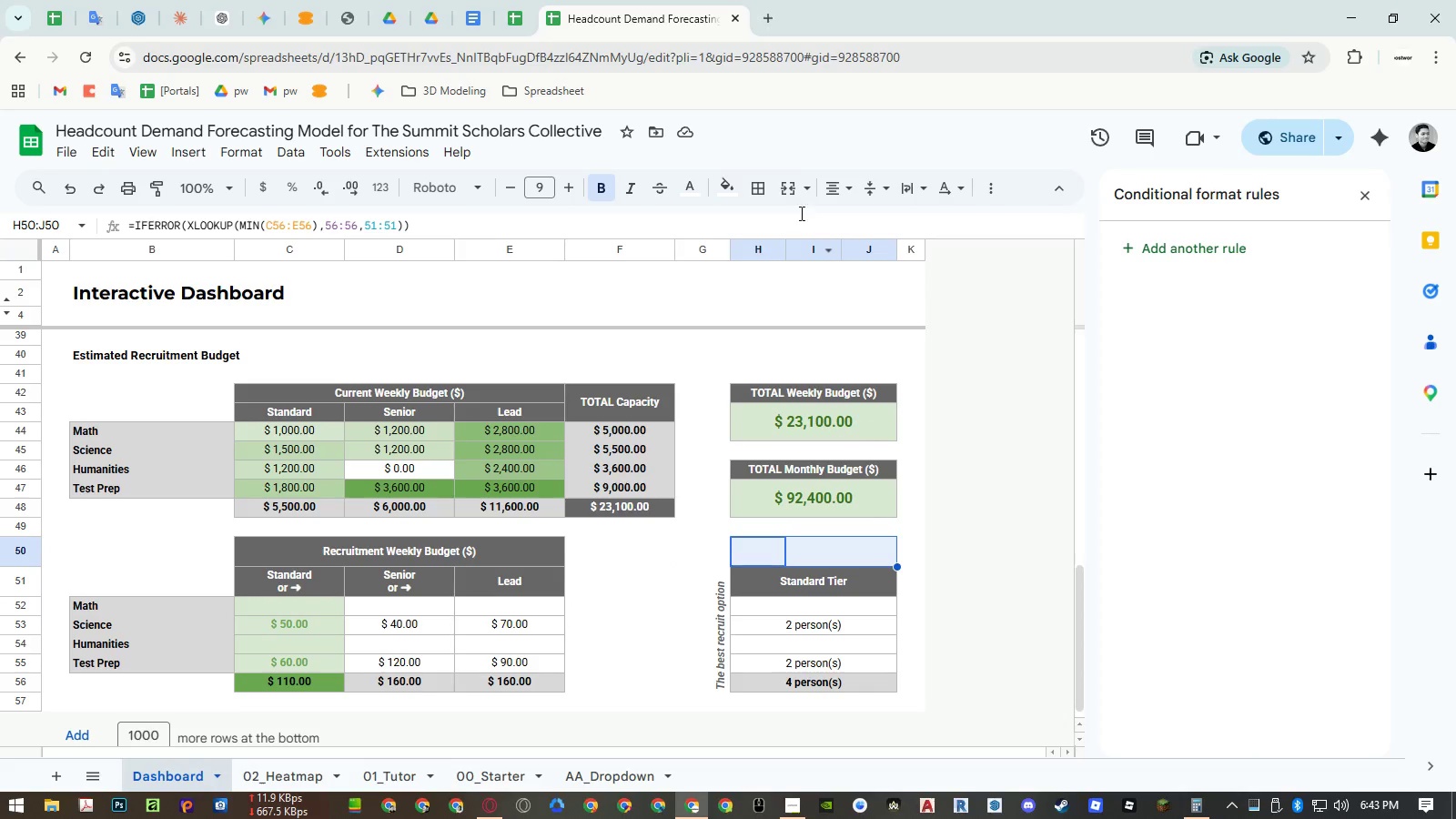 
left_click([786, 187])
 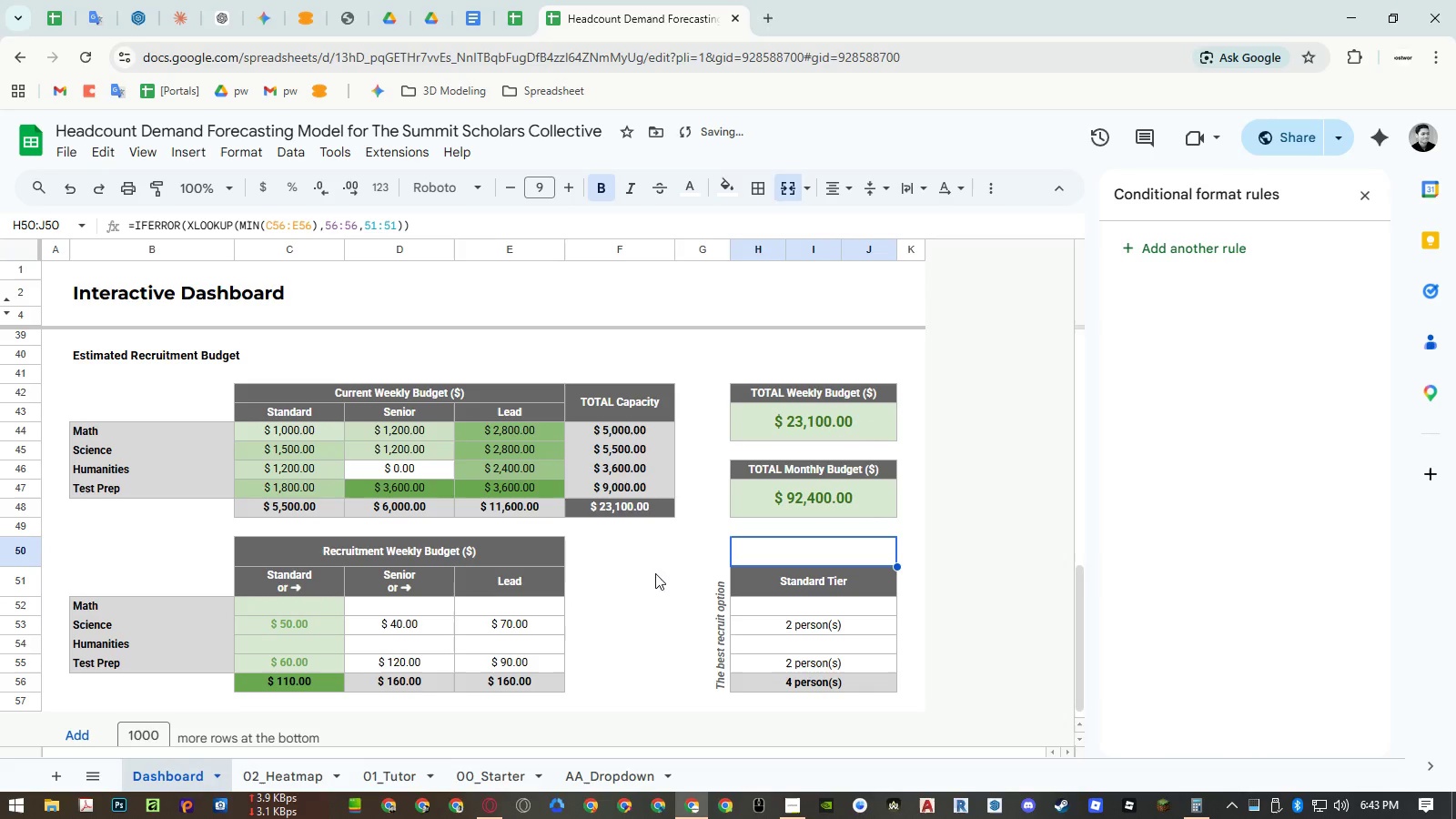 
left_click([651, 602])
 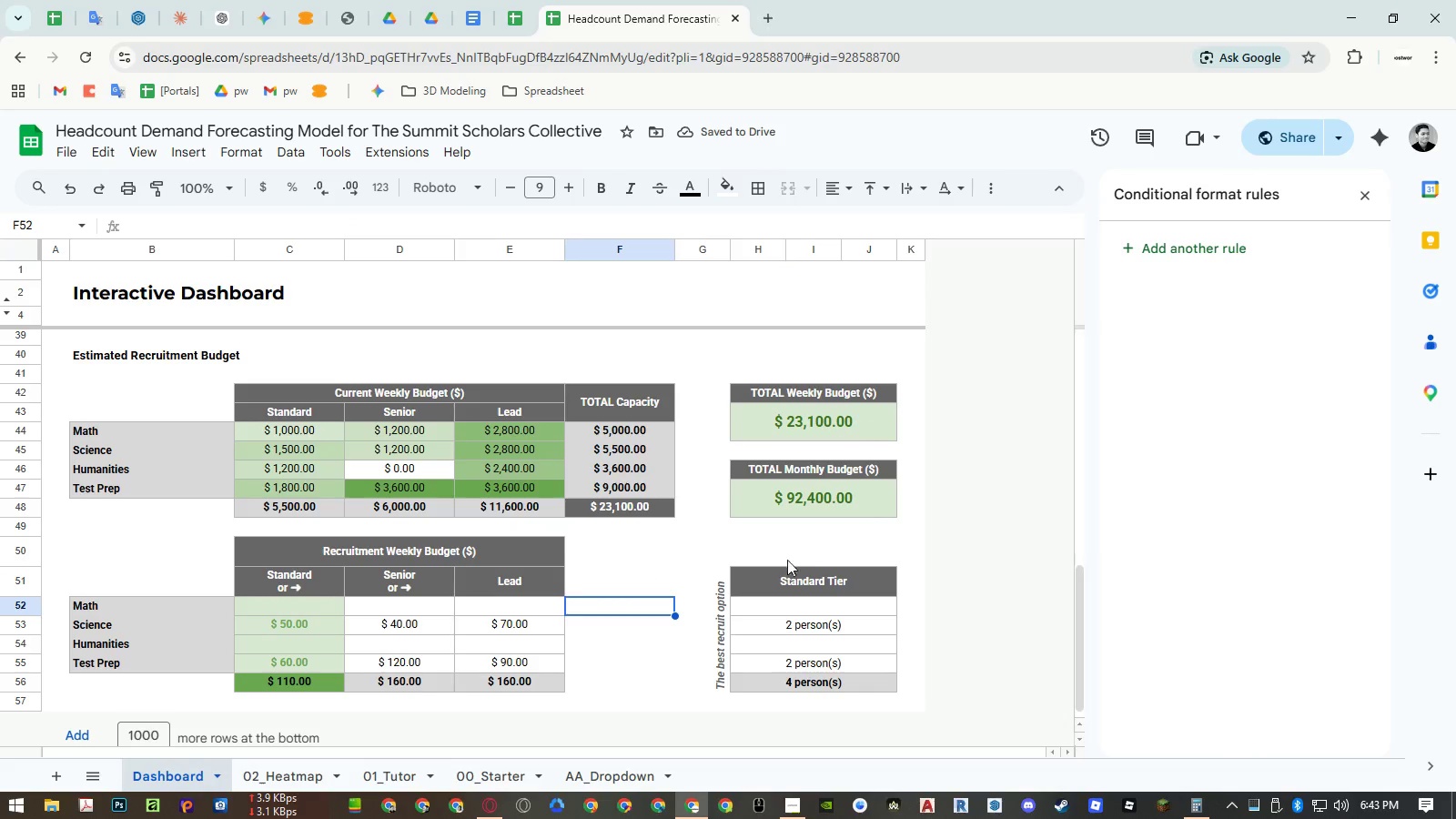 
left_click([810, 538])
 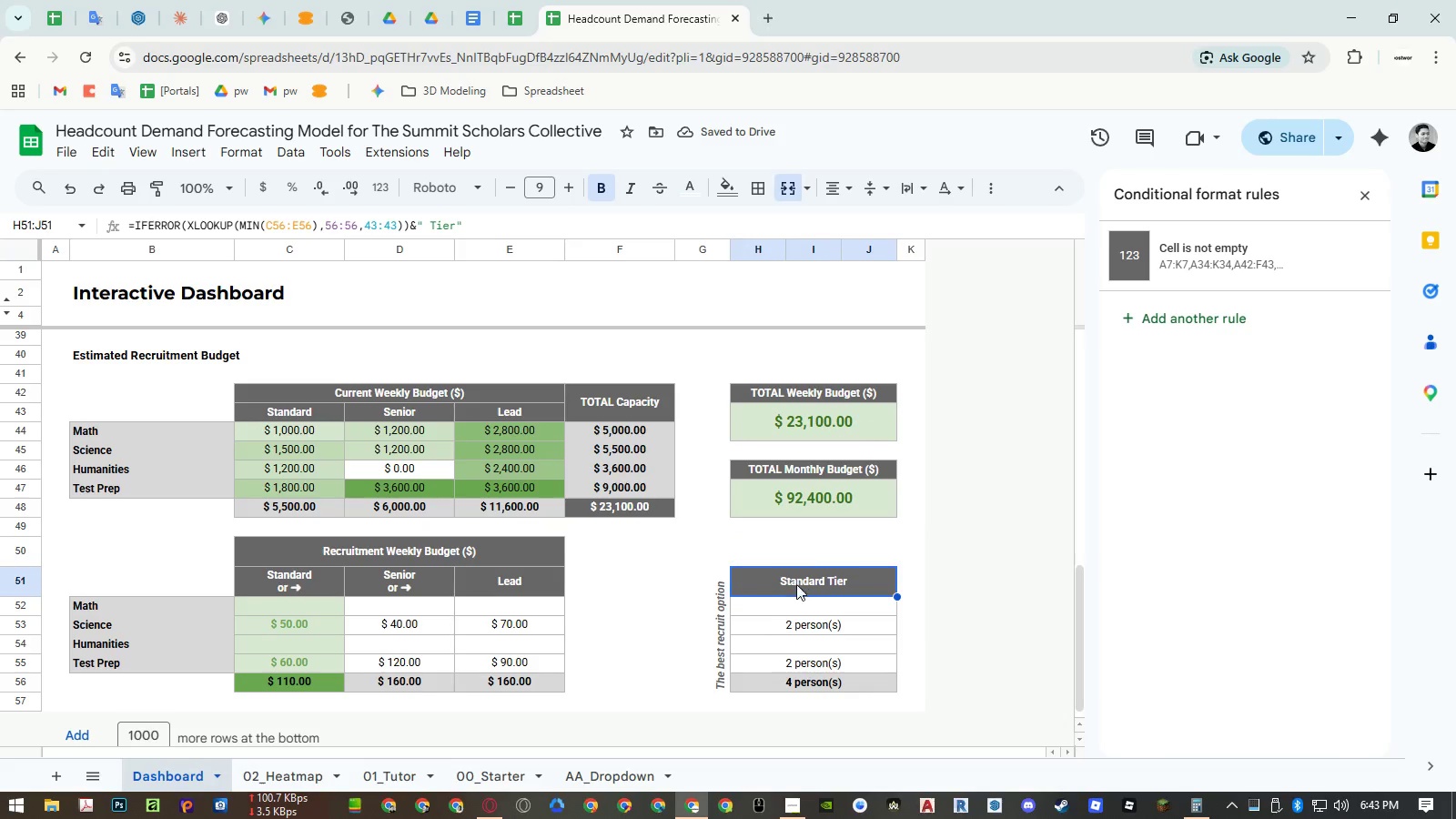 
double_click([792, 608])
 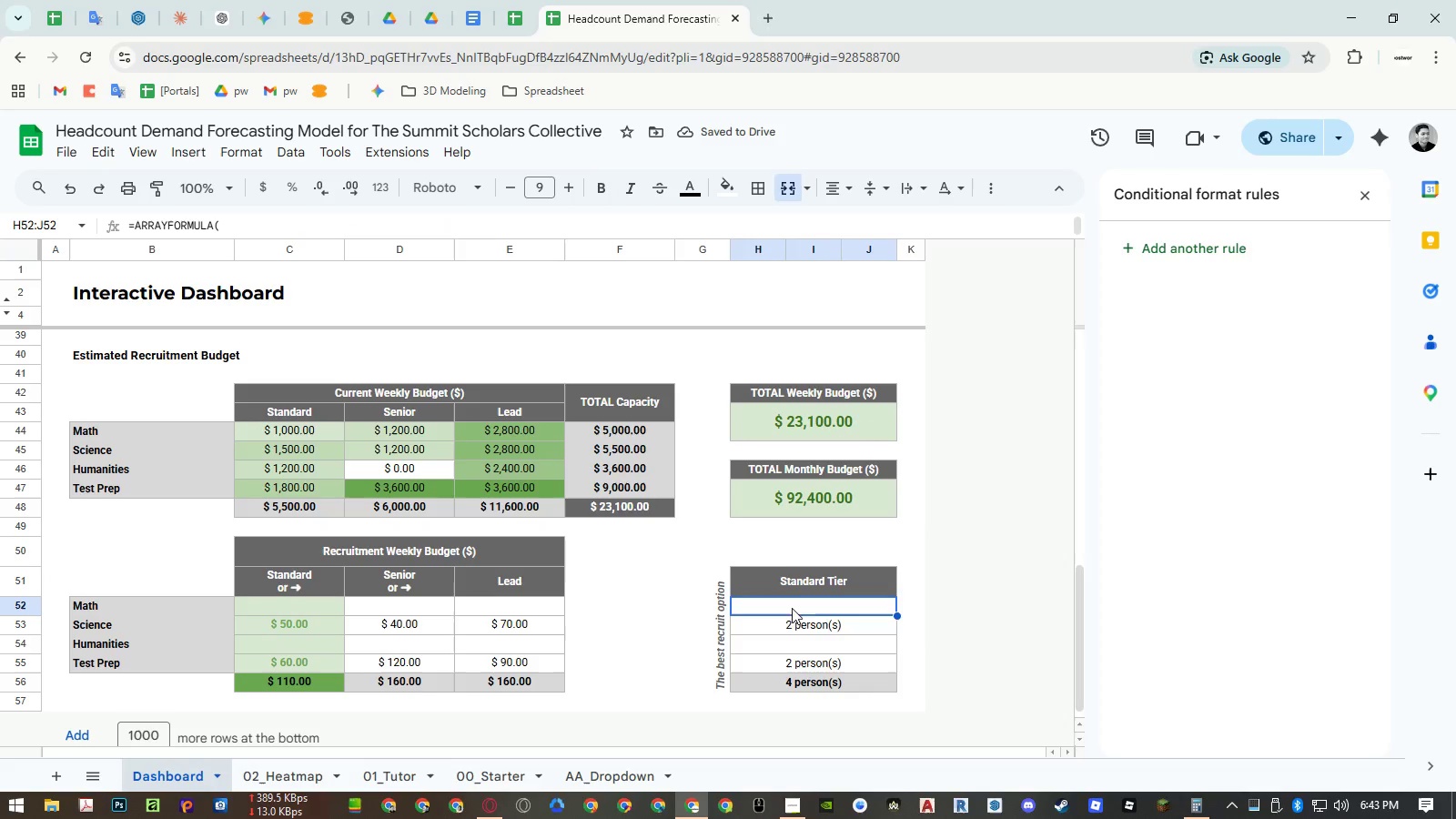 
triple_click([792, 608])
 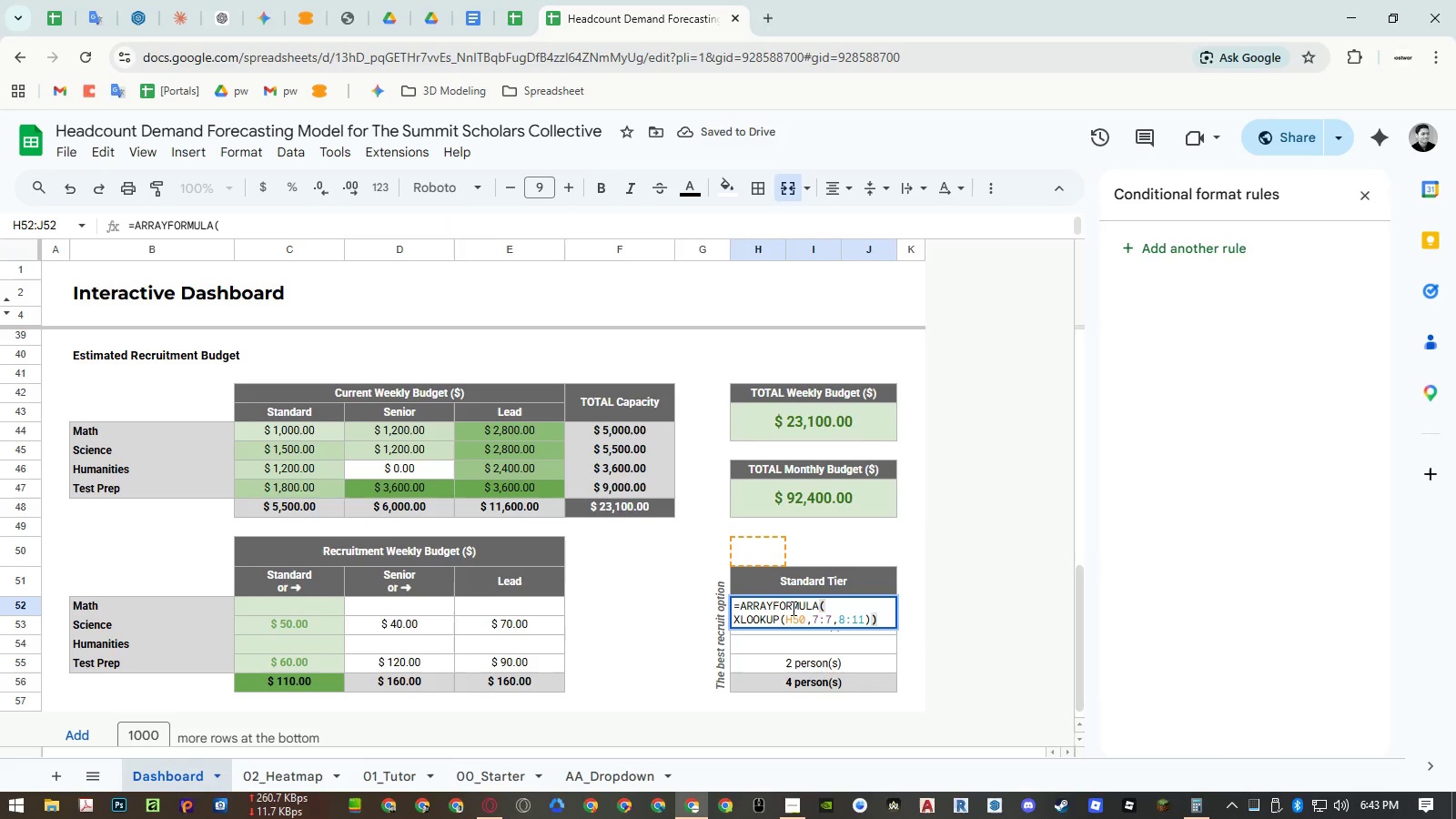 
key(Escape)
 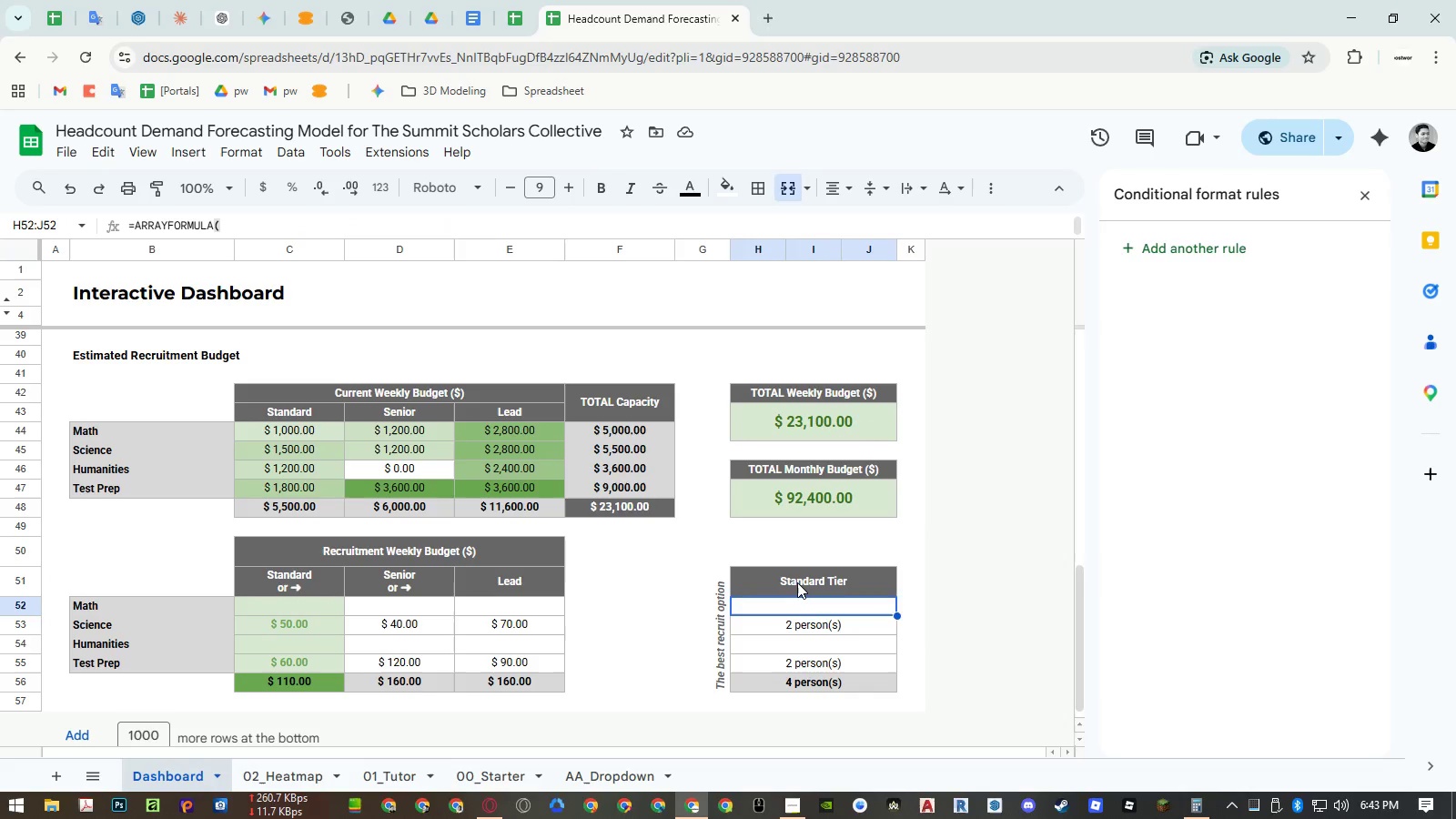 
double_click([797, 582])
 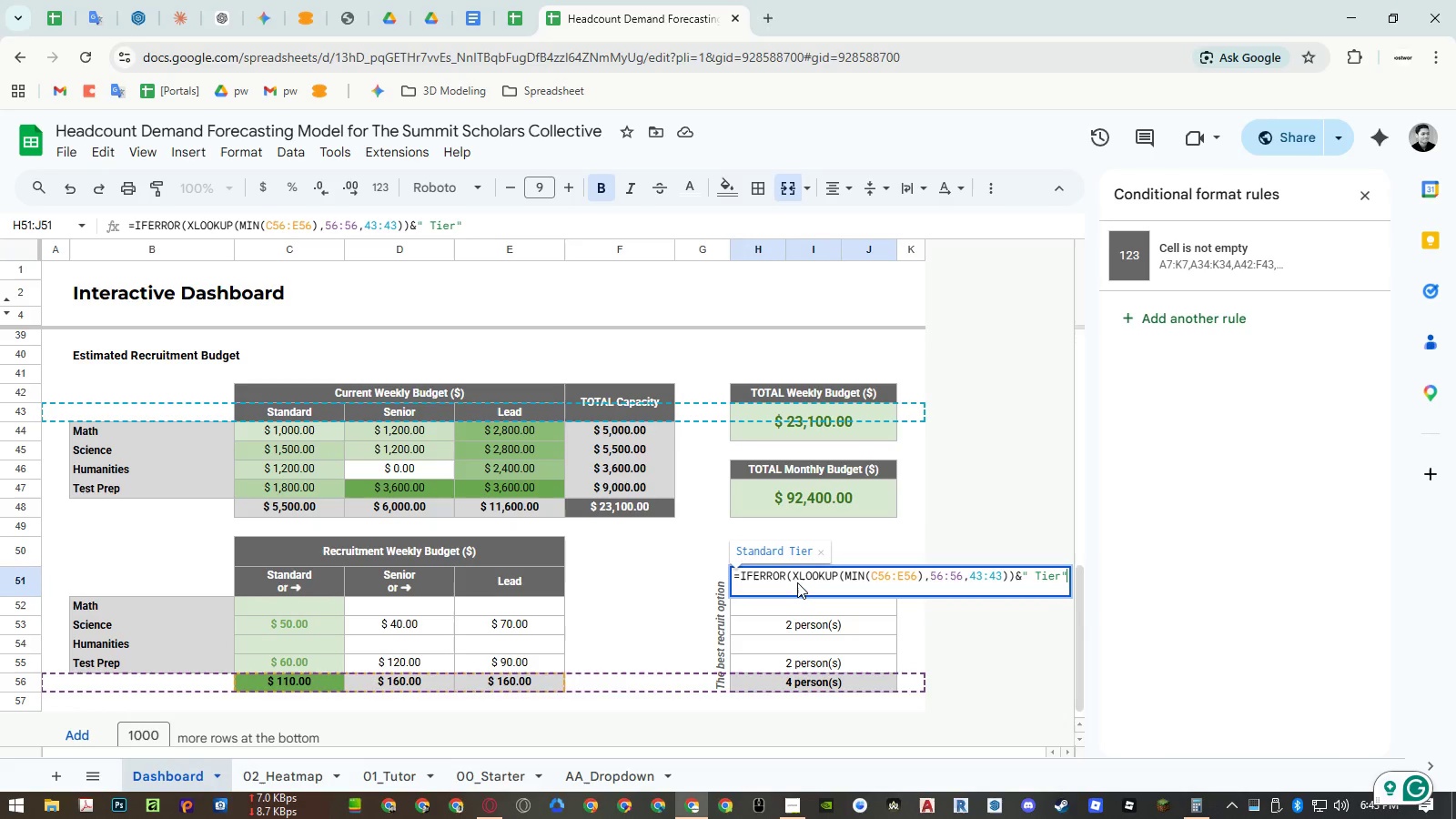 
key(Escape)
 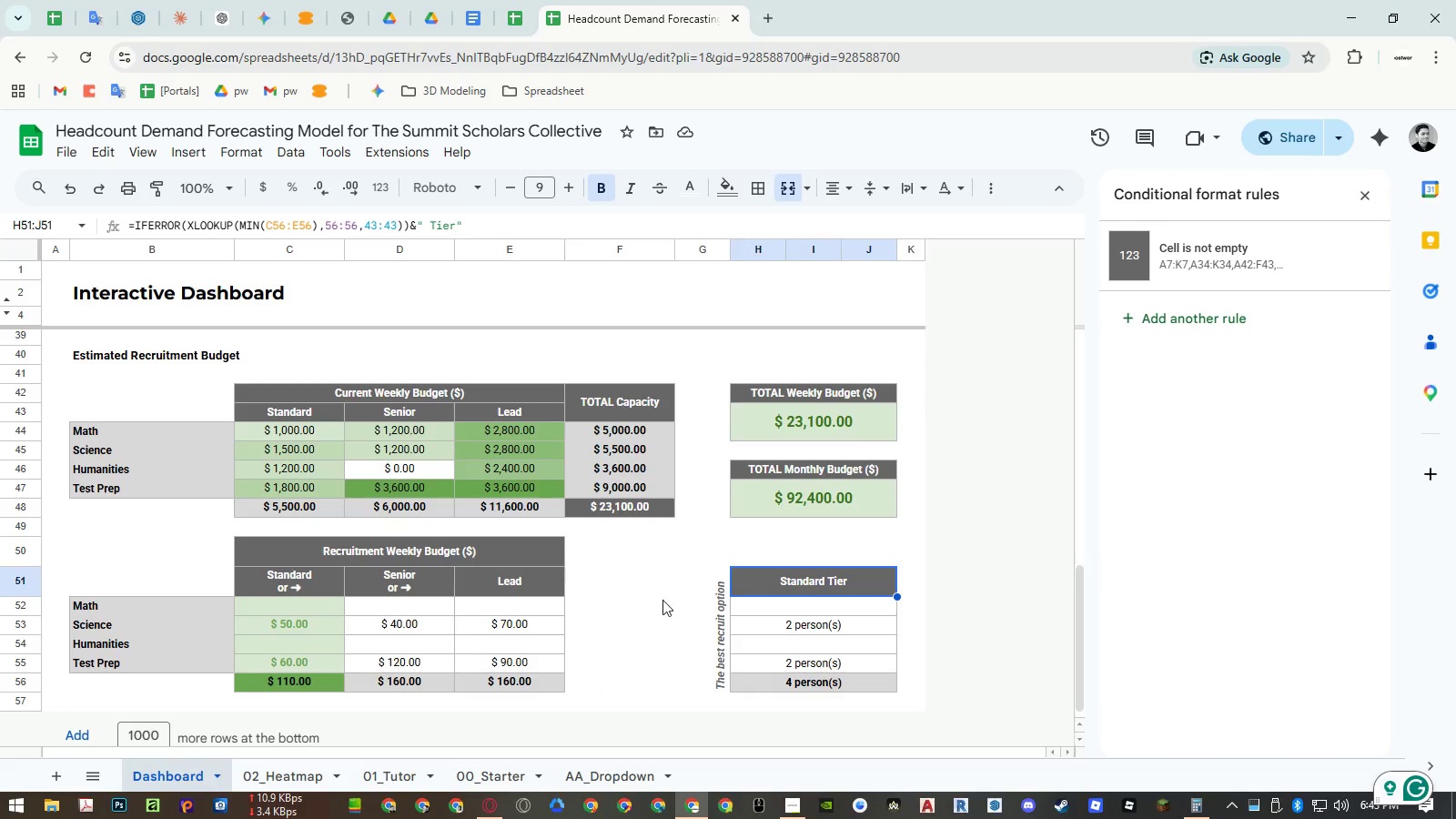 
left_click([720, 623])
 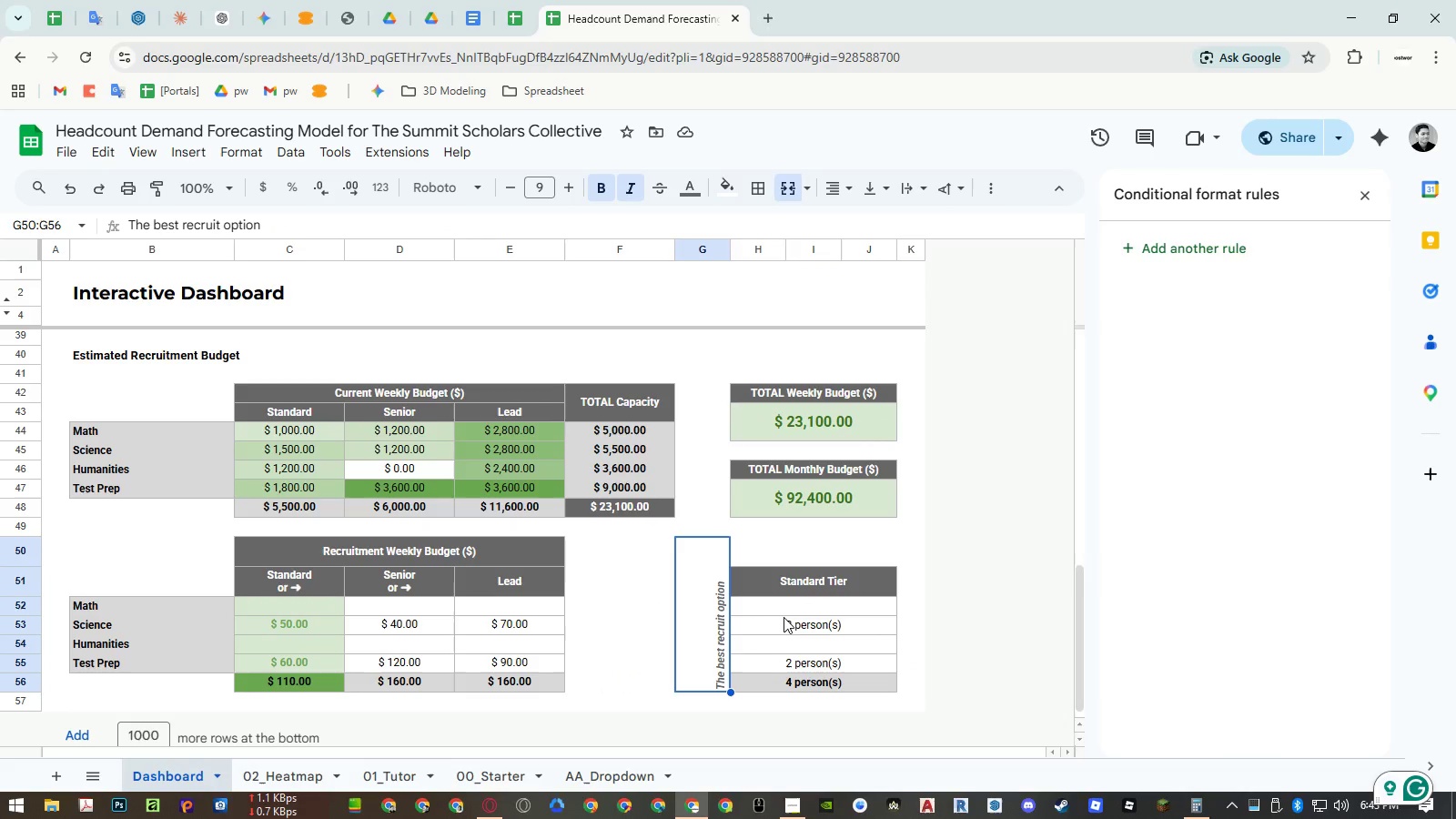 
key(Control+ControlLeft)
 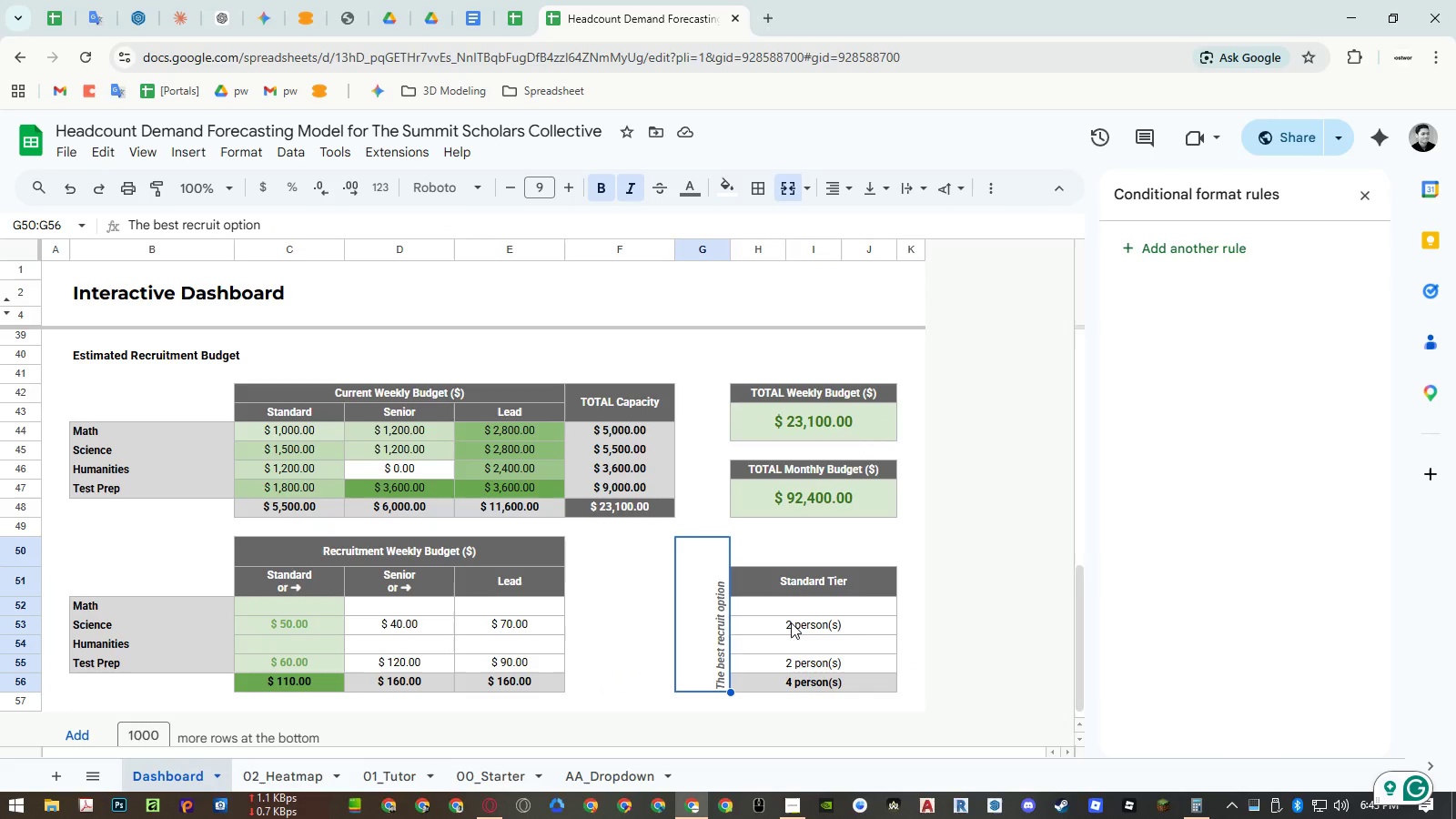 
key(Control+C)
 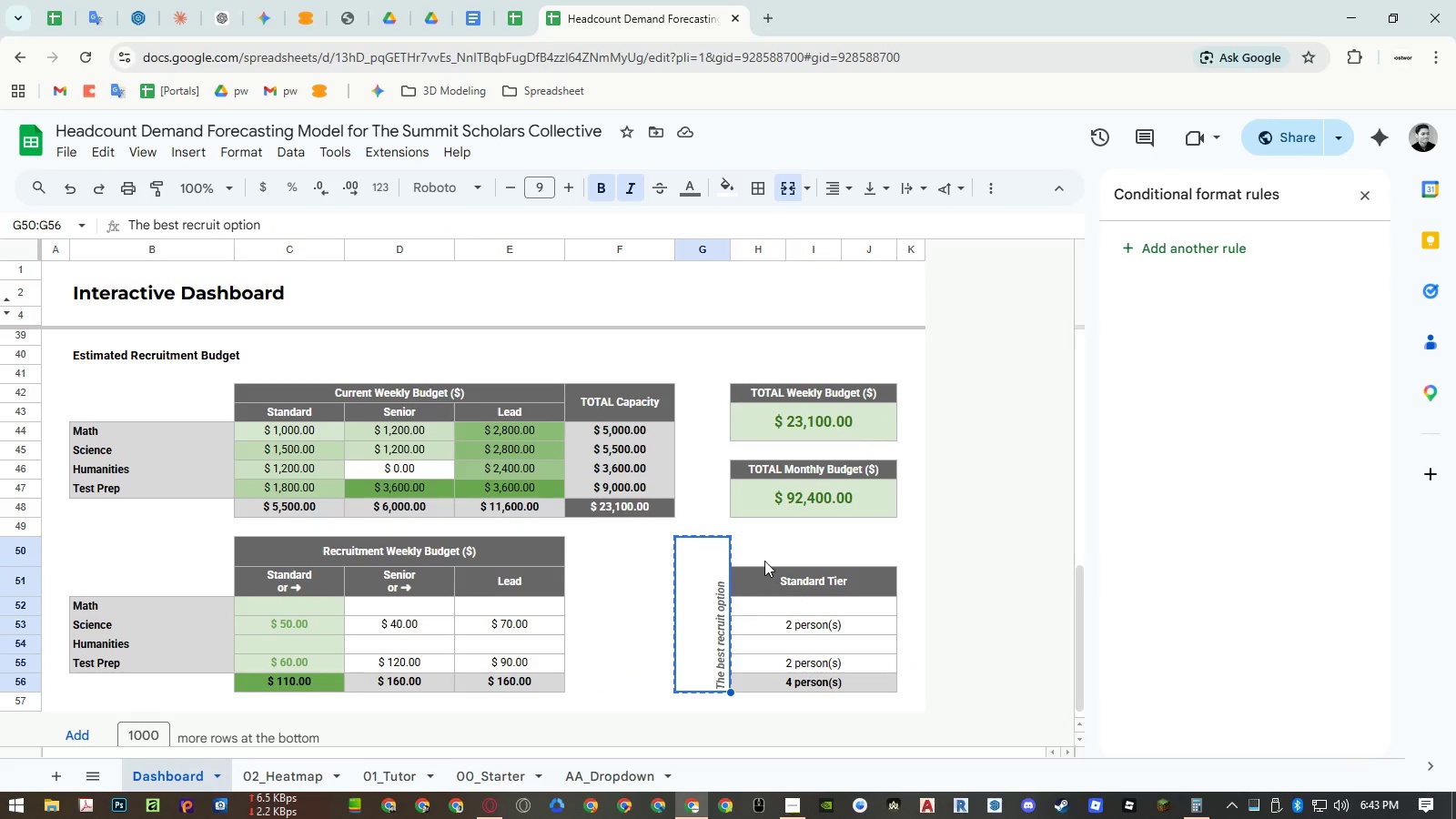 
left_click([763, 559])
 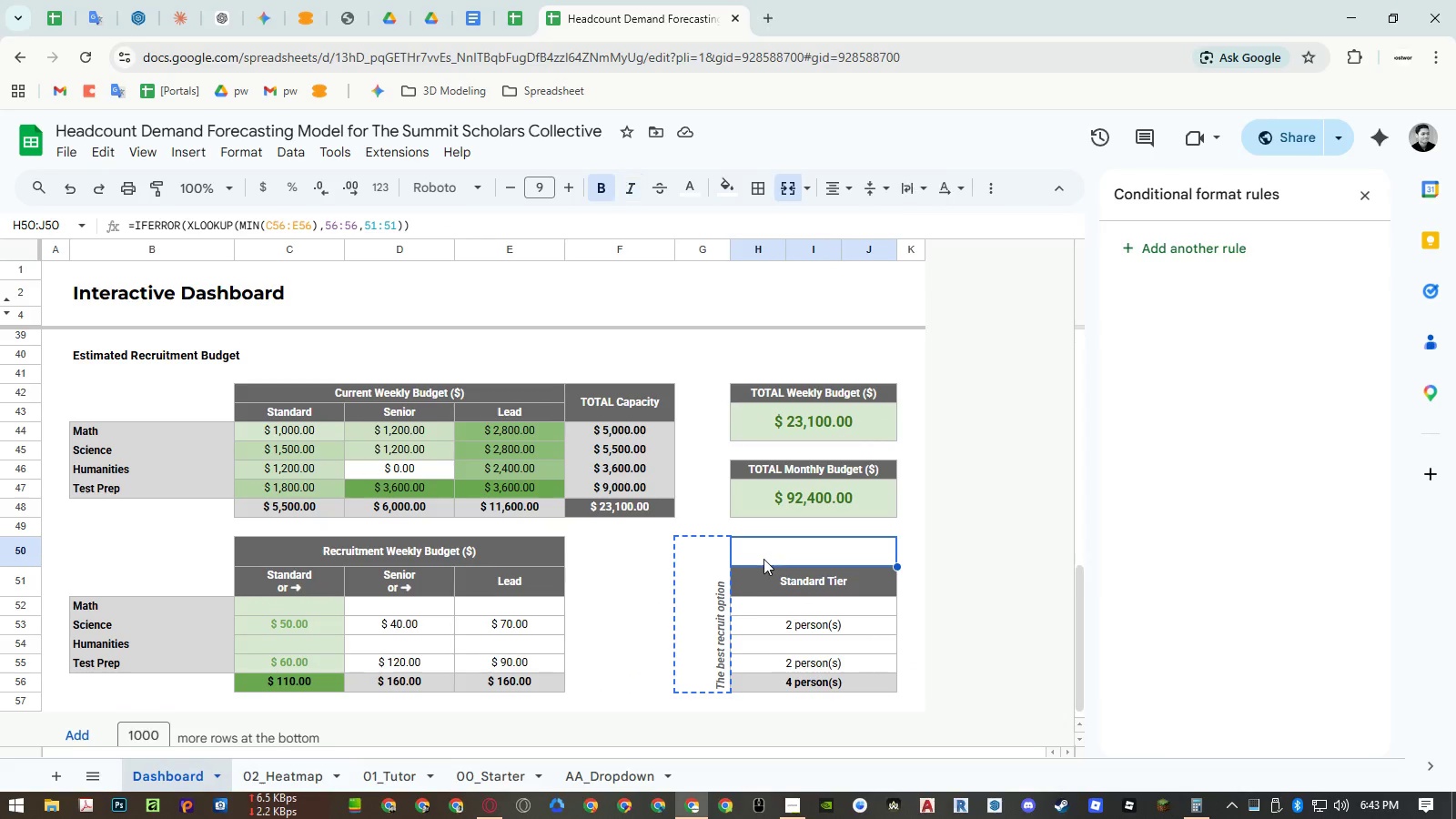 
key(Control+ControlLeft)
 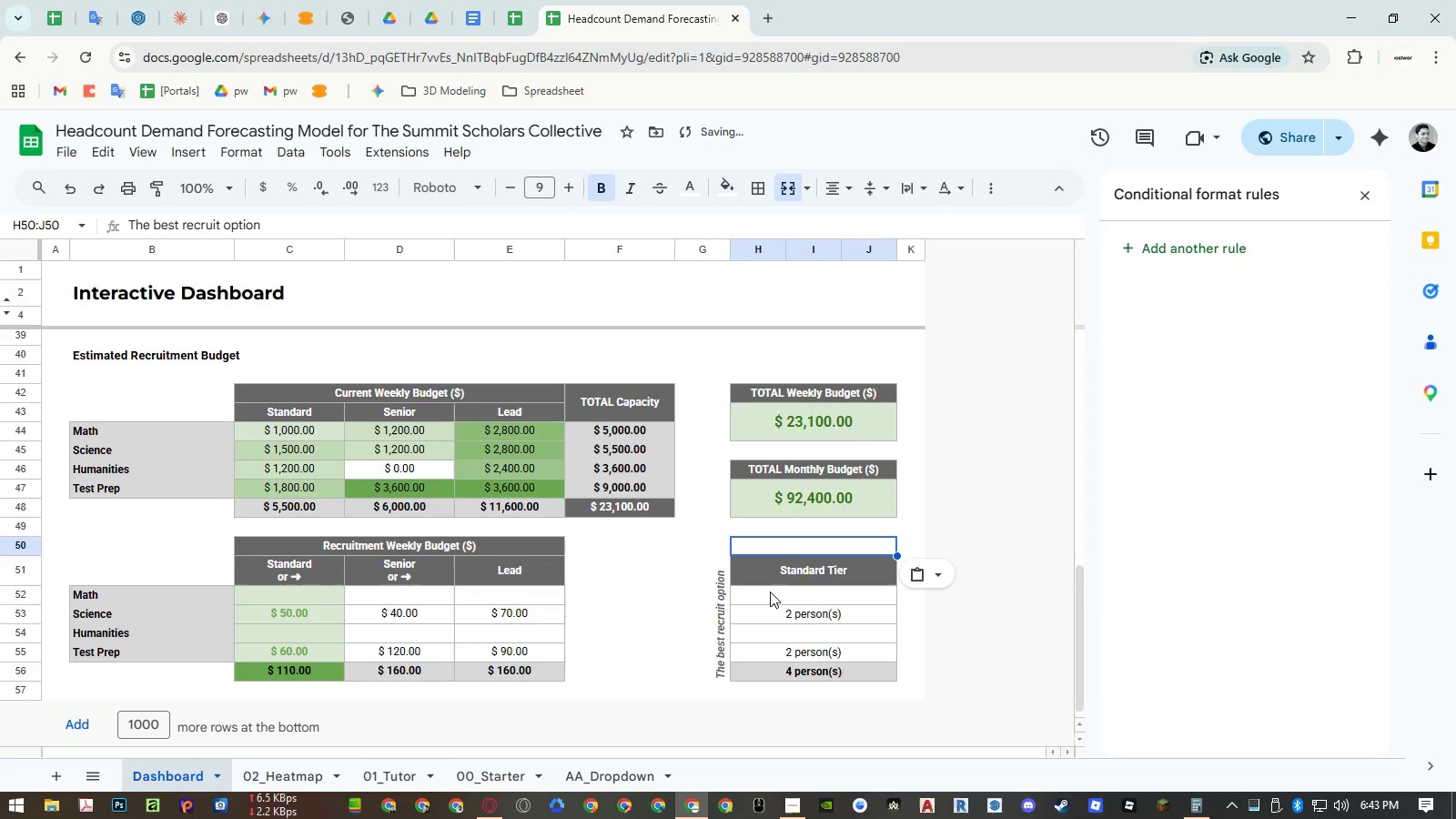 
key(Control+Shift+ShiftLeft)
 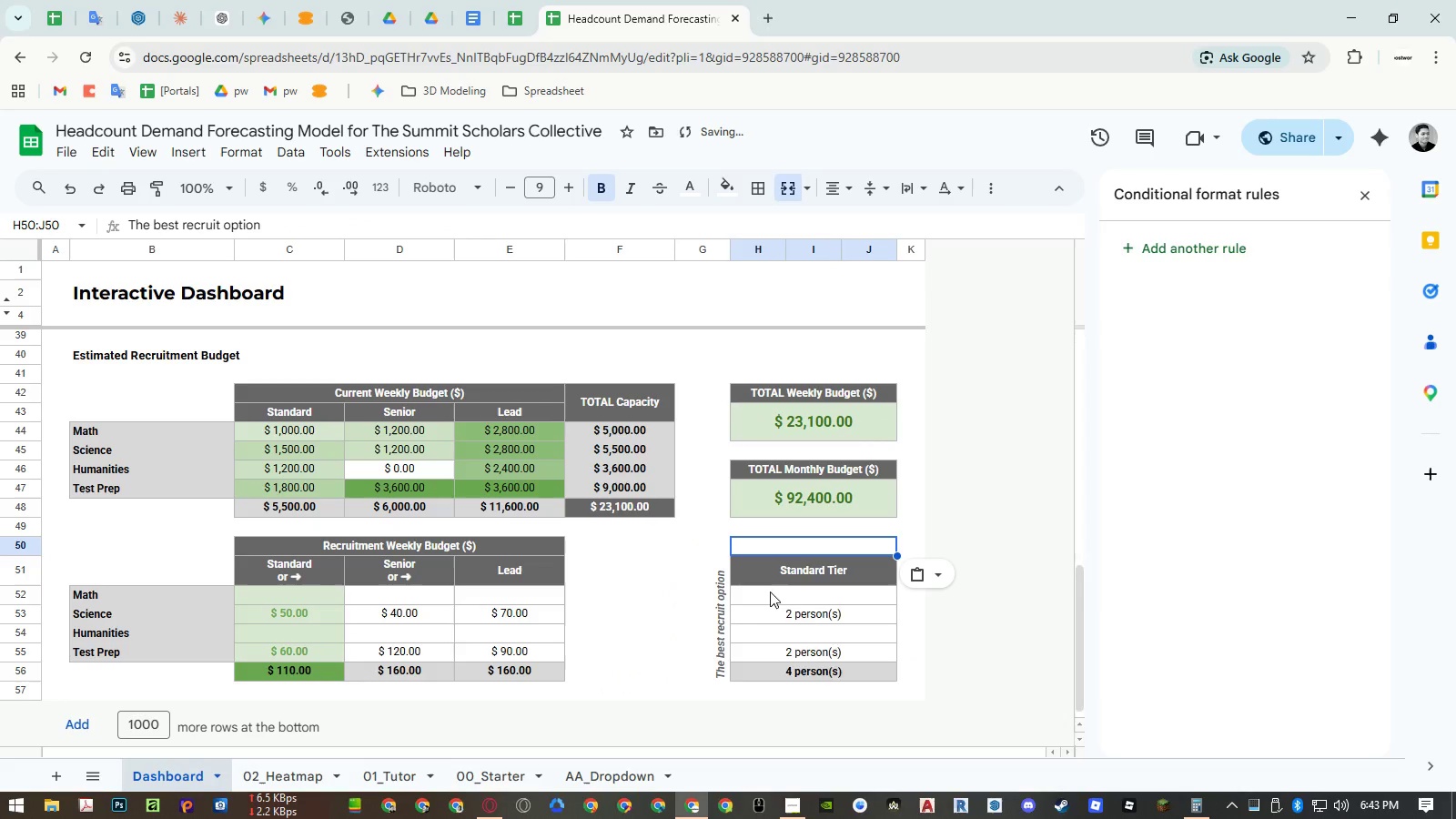 
key(Control+Shift+V)
 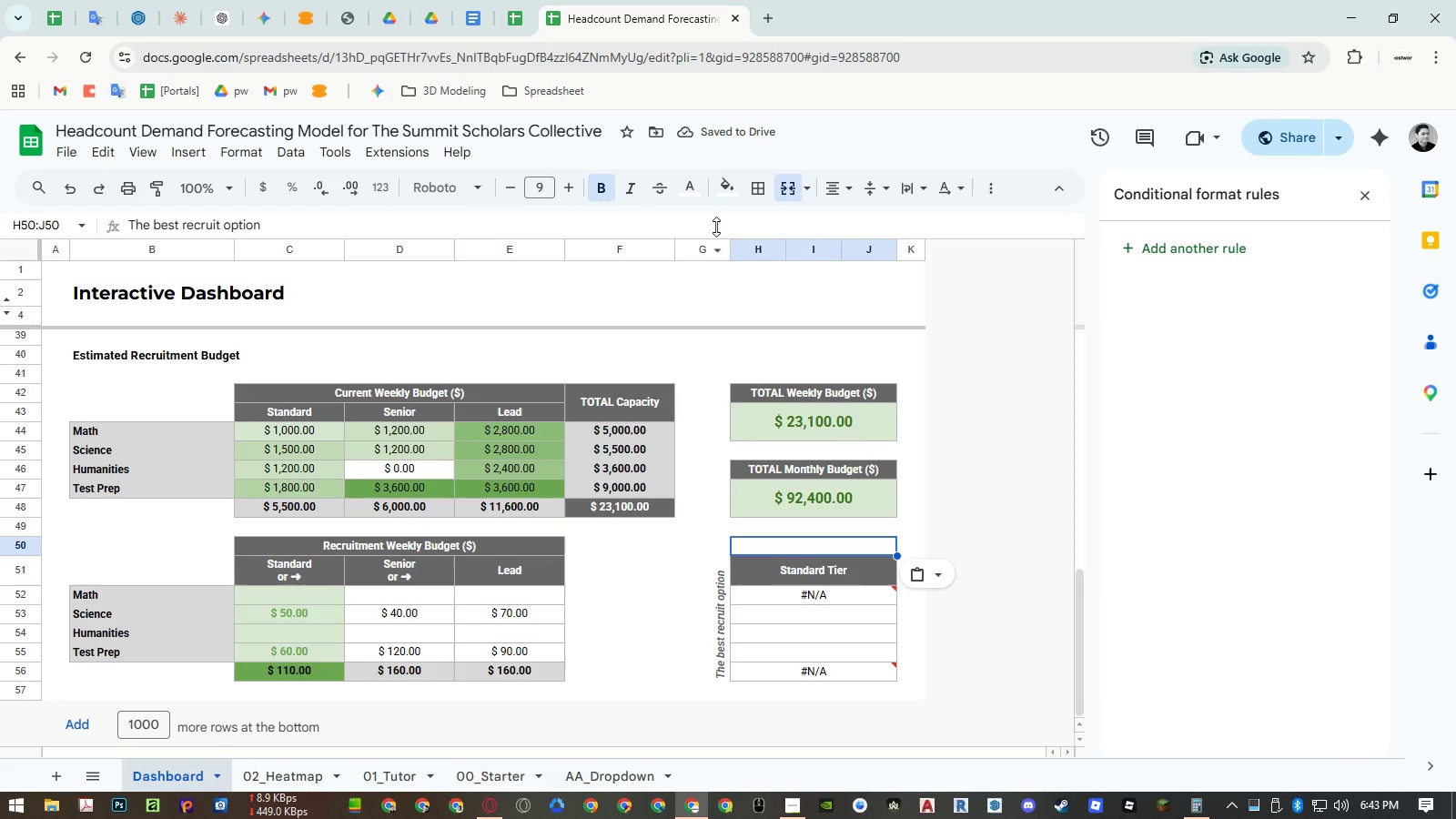 
double_click([707, 220])
 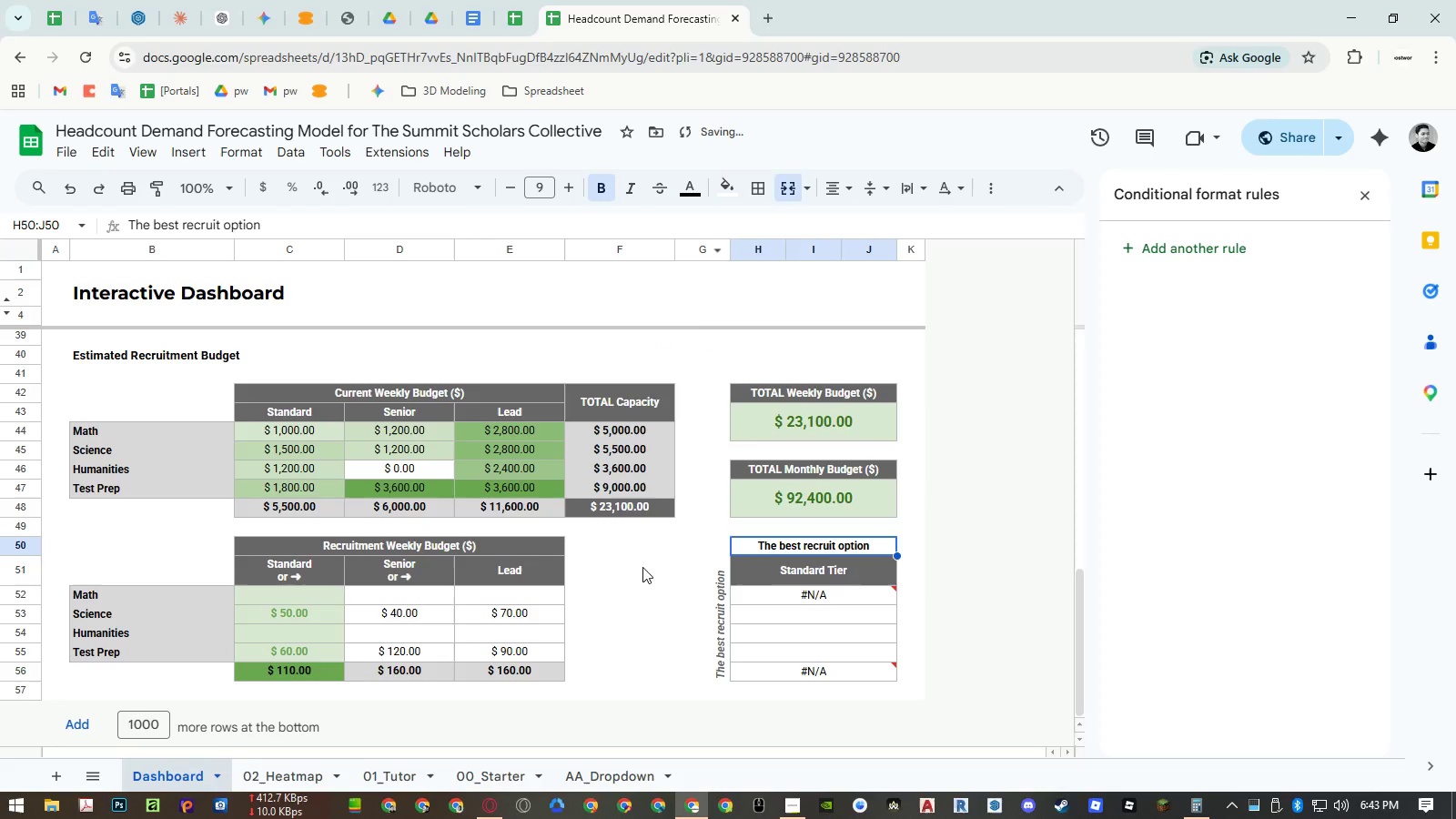 
left_click([642, 575])
 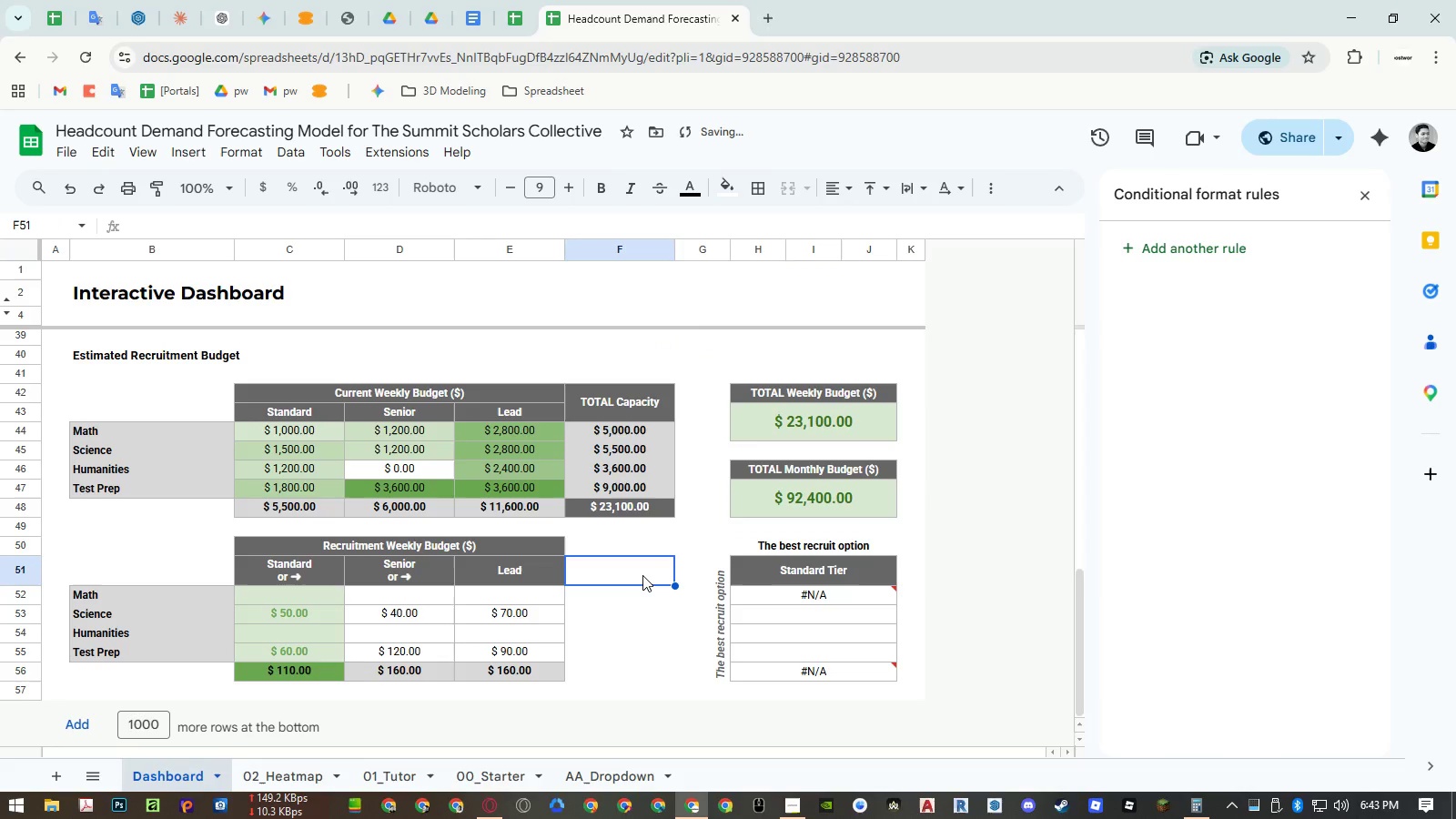 
key(Control+Z)
 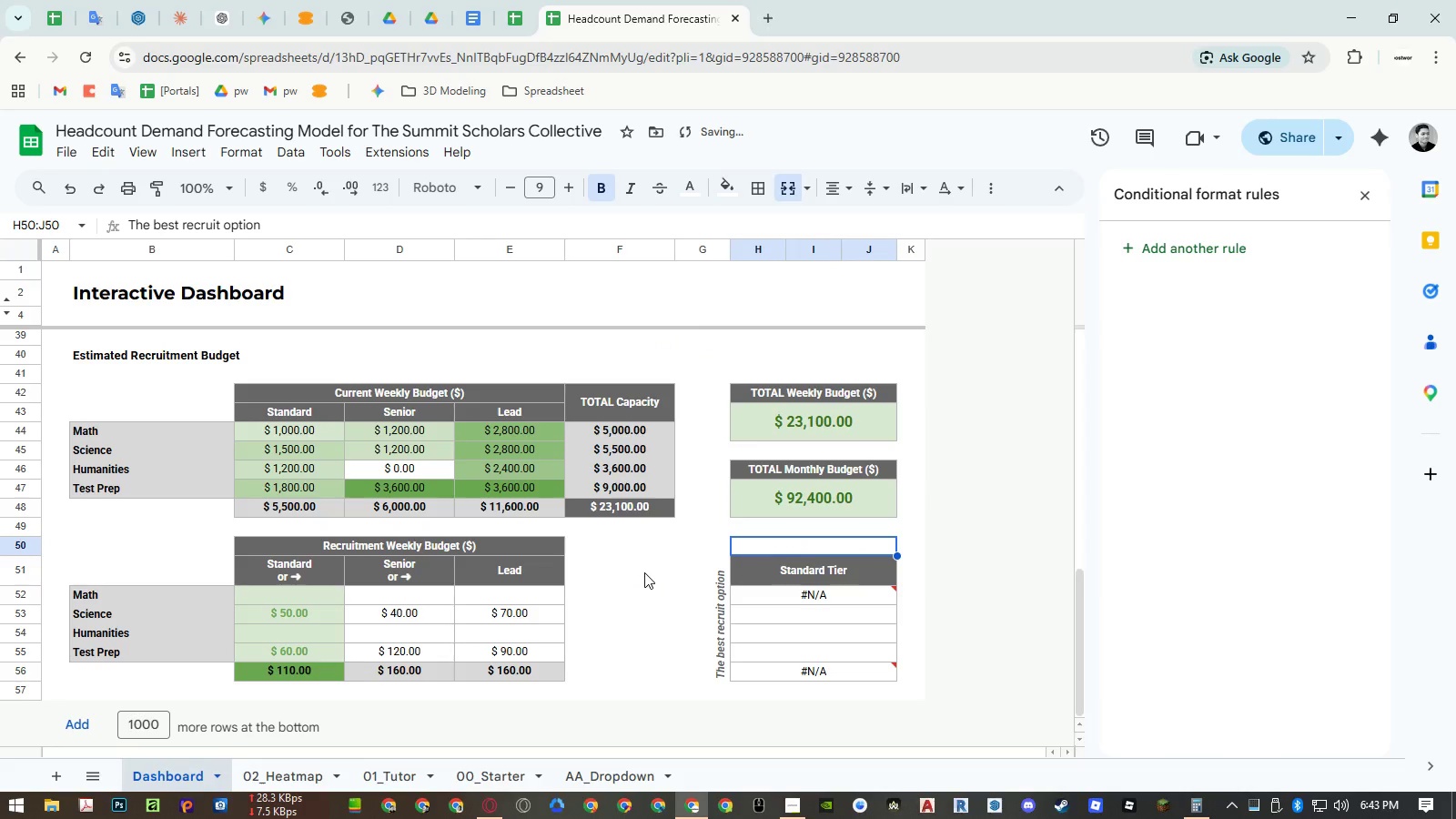 
key(Control+Z)
 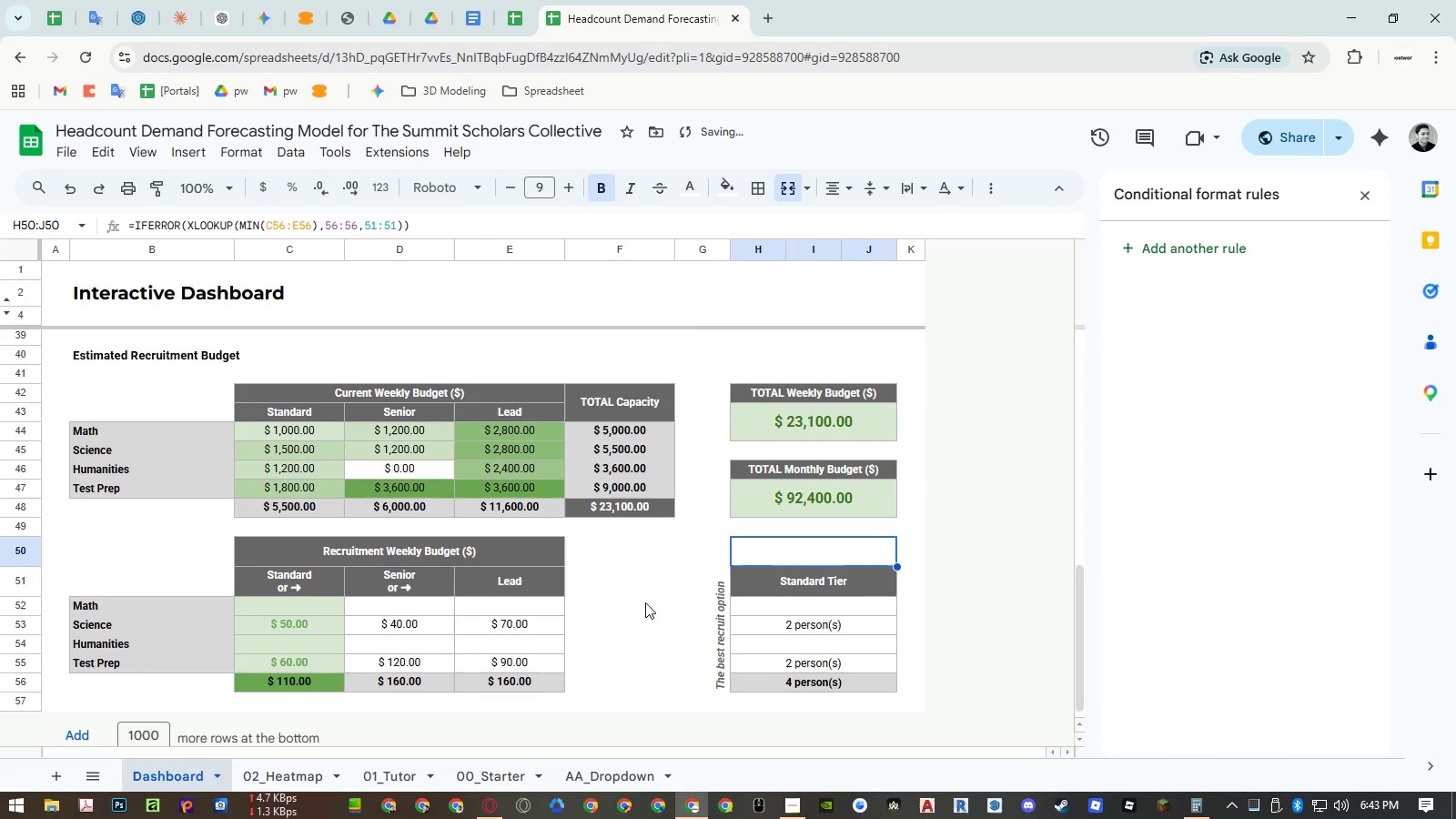 
left_click([646, 602])
 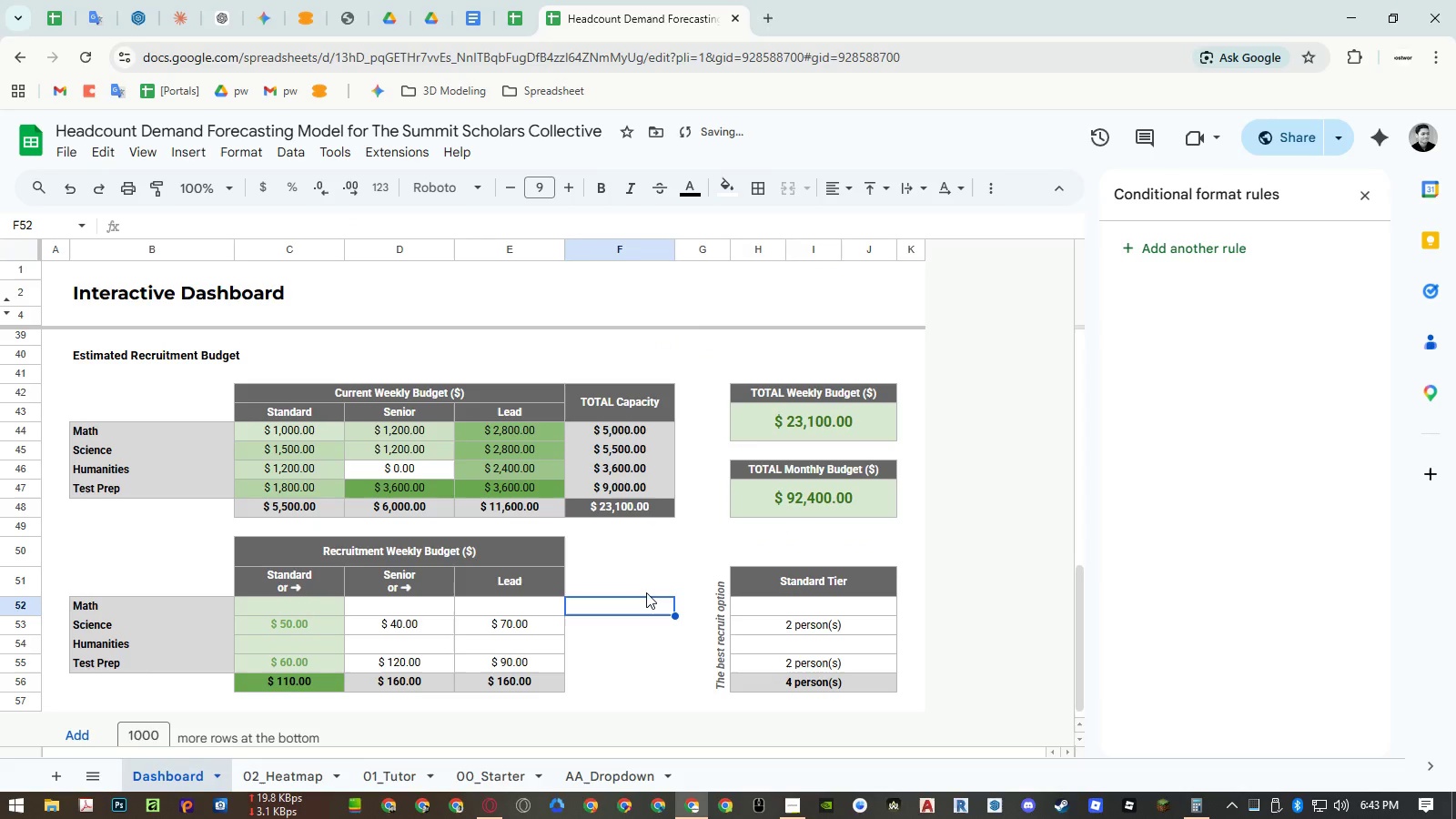 
key(Control+ControlRight)
 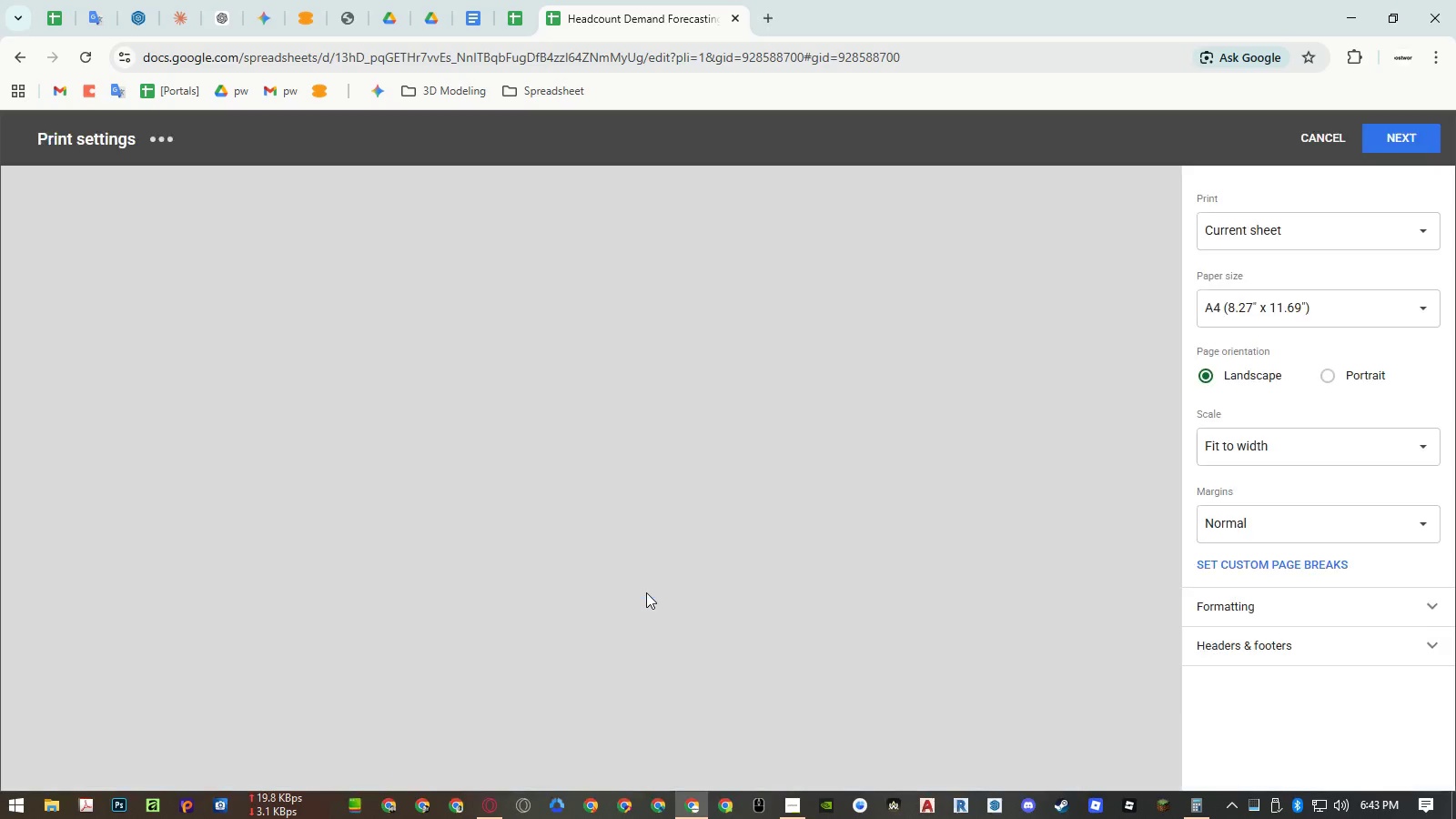 
key(P)
 